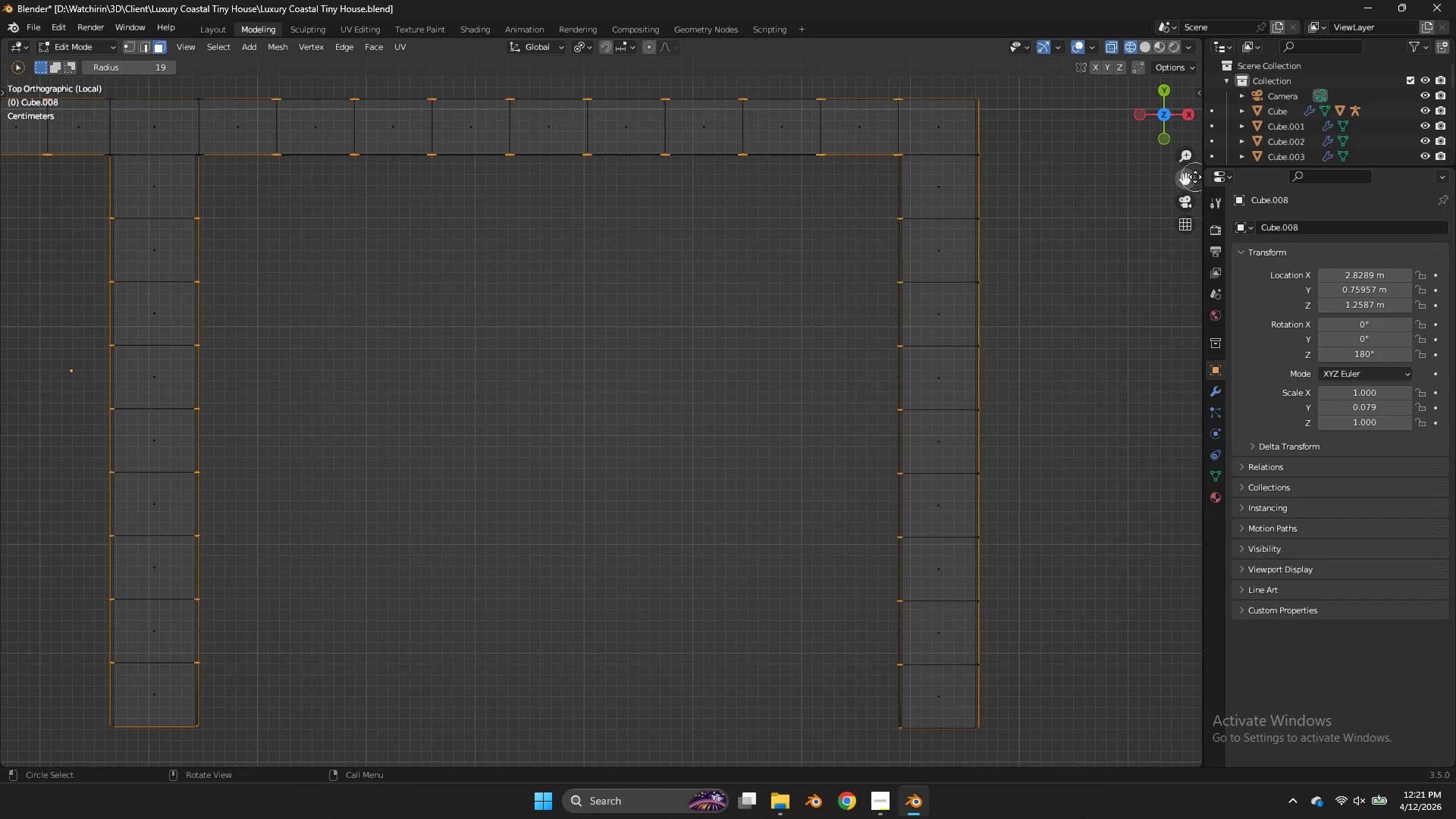 
left_click_drag(start_coordinate=[1188, 179], to_coordinate=[740, 191])
 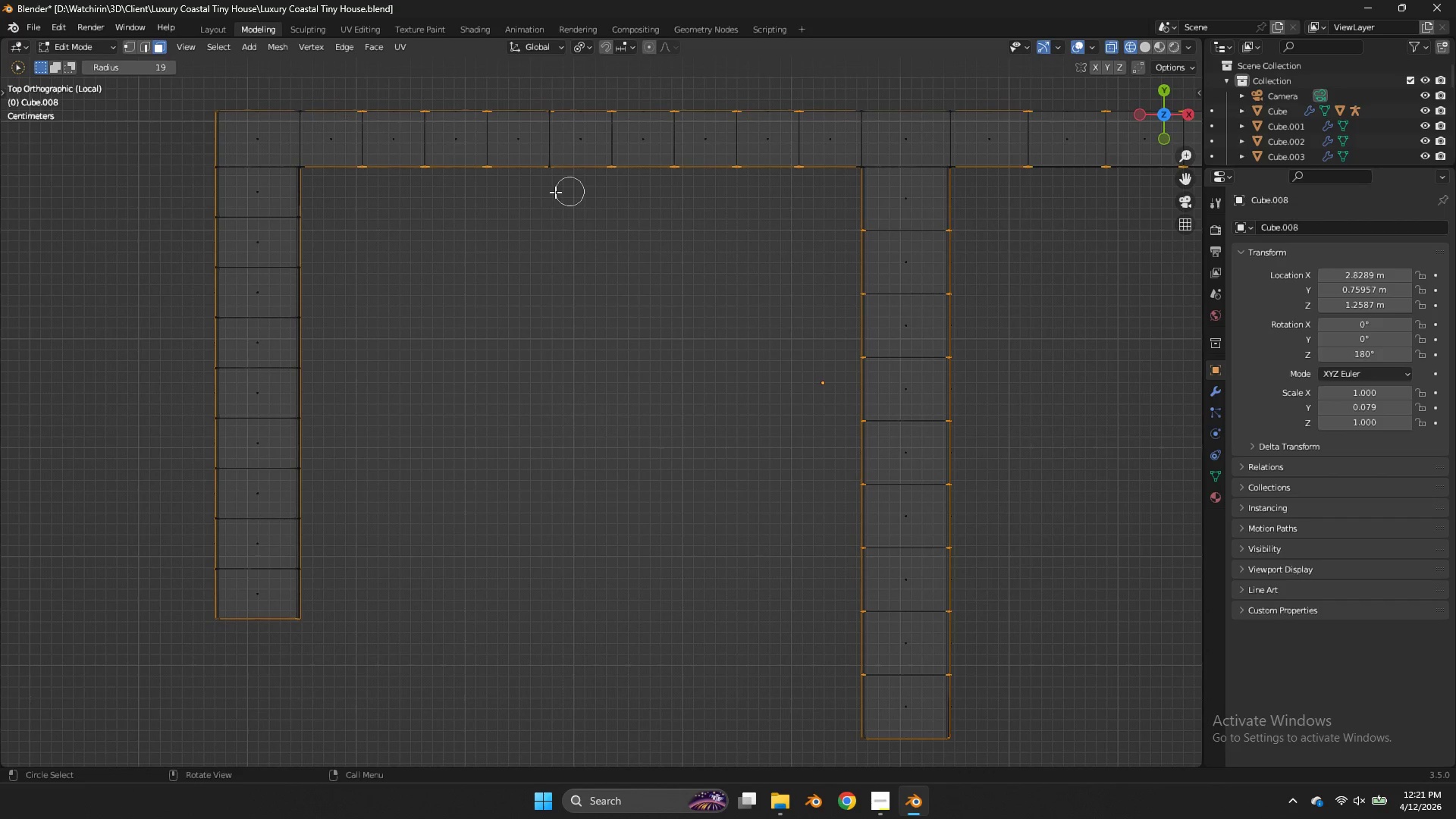 
hold_key(key=ShiftLeft, duration=12.33)
left_click_drag(start_coordinate=[303, 218], to_coordinate=[206, 218])
 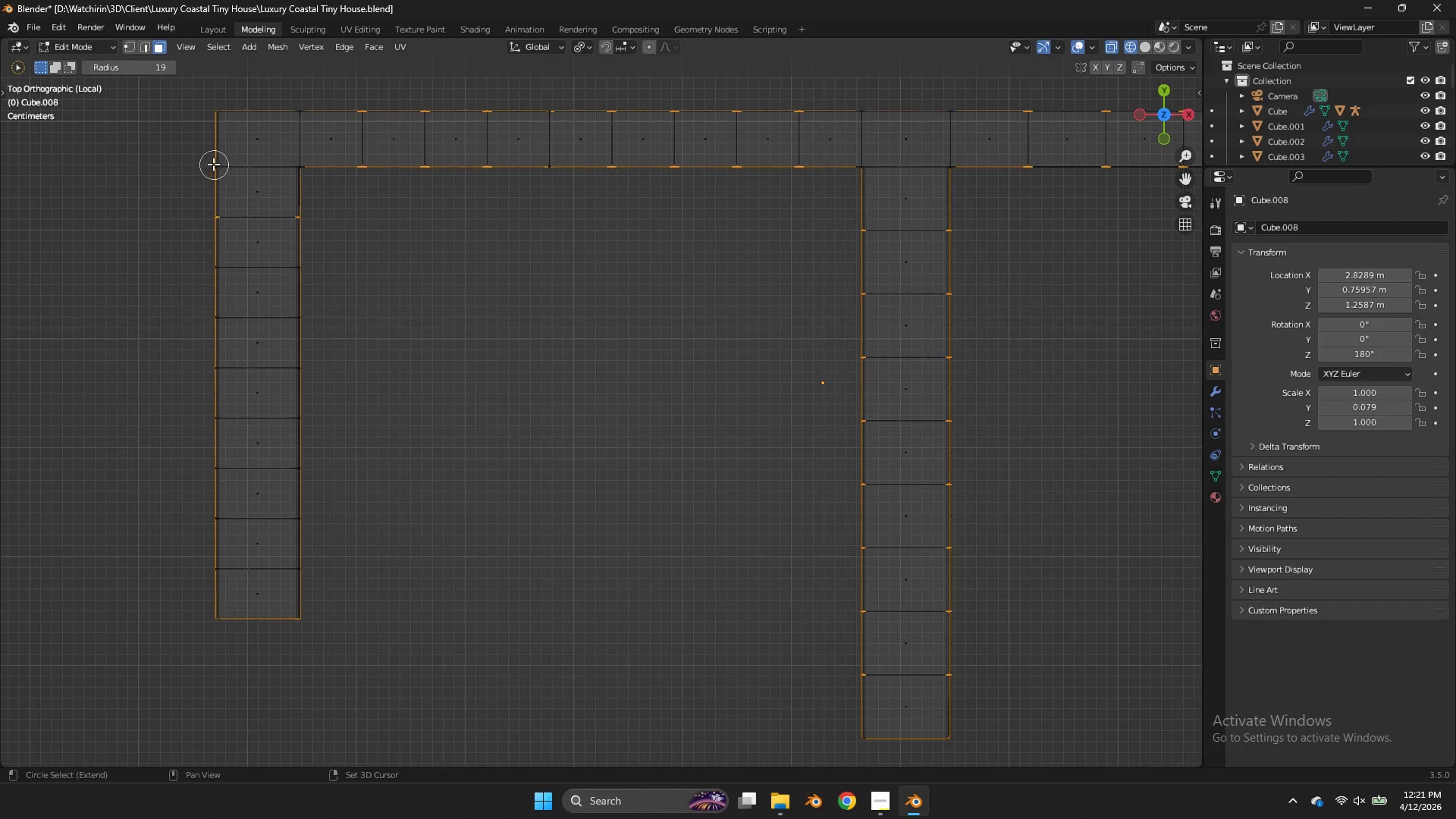 
left_click([213, 164])
 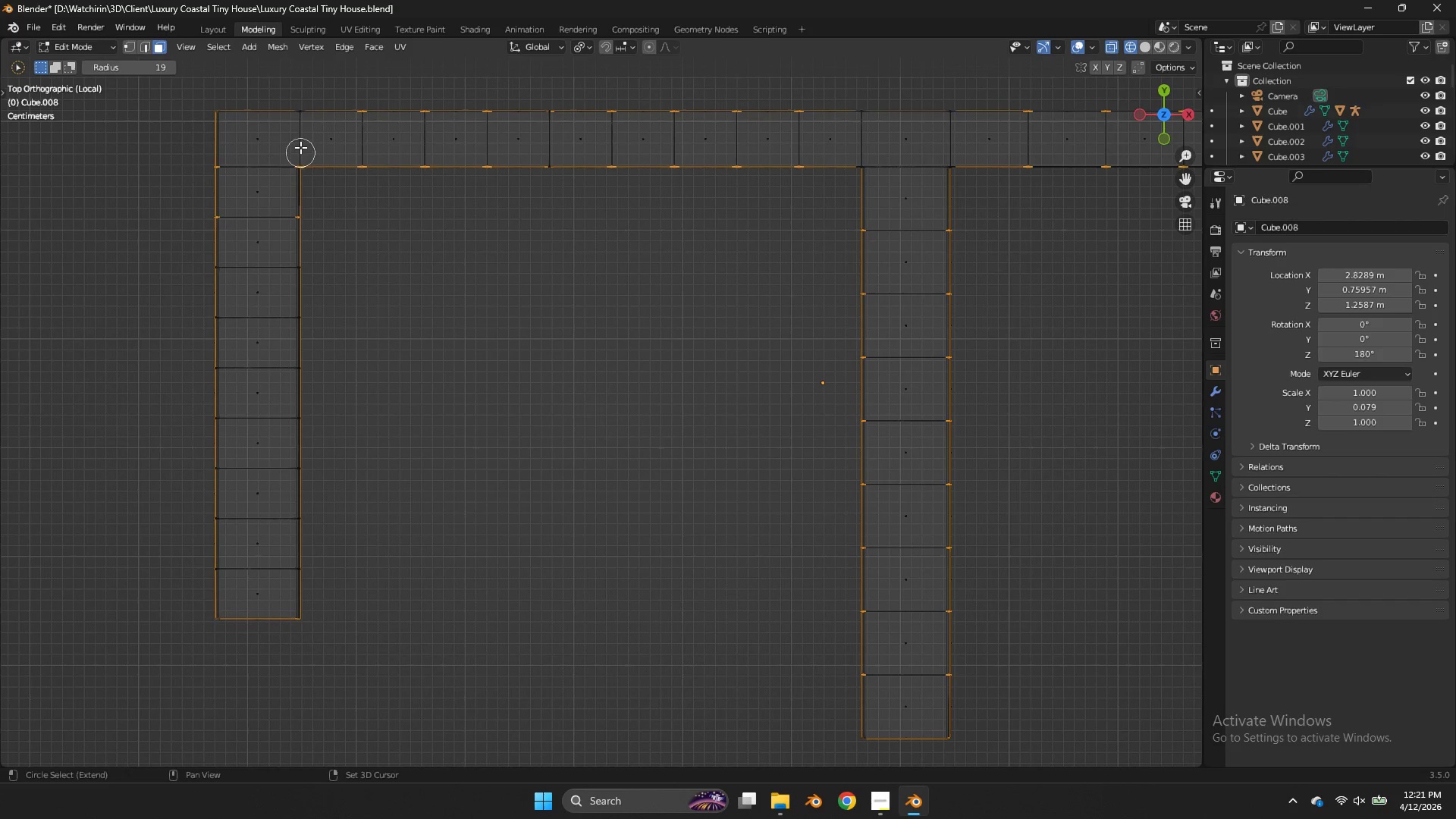 
double_click([303, 118])
 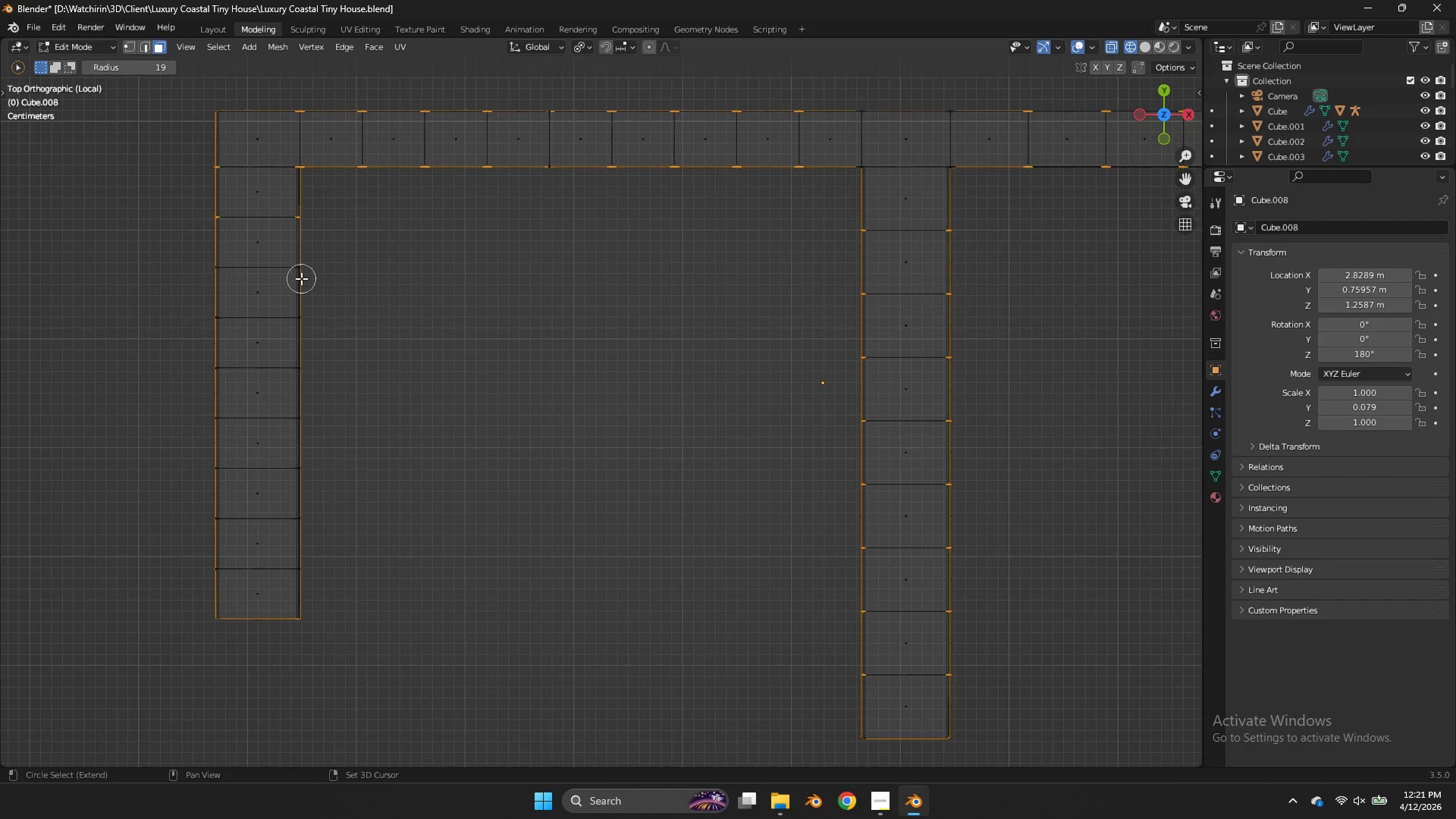 
left_click([303, 265])
 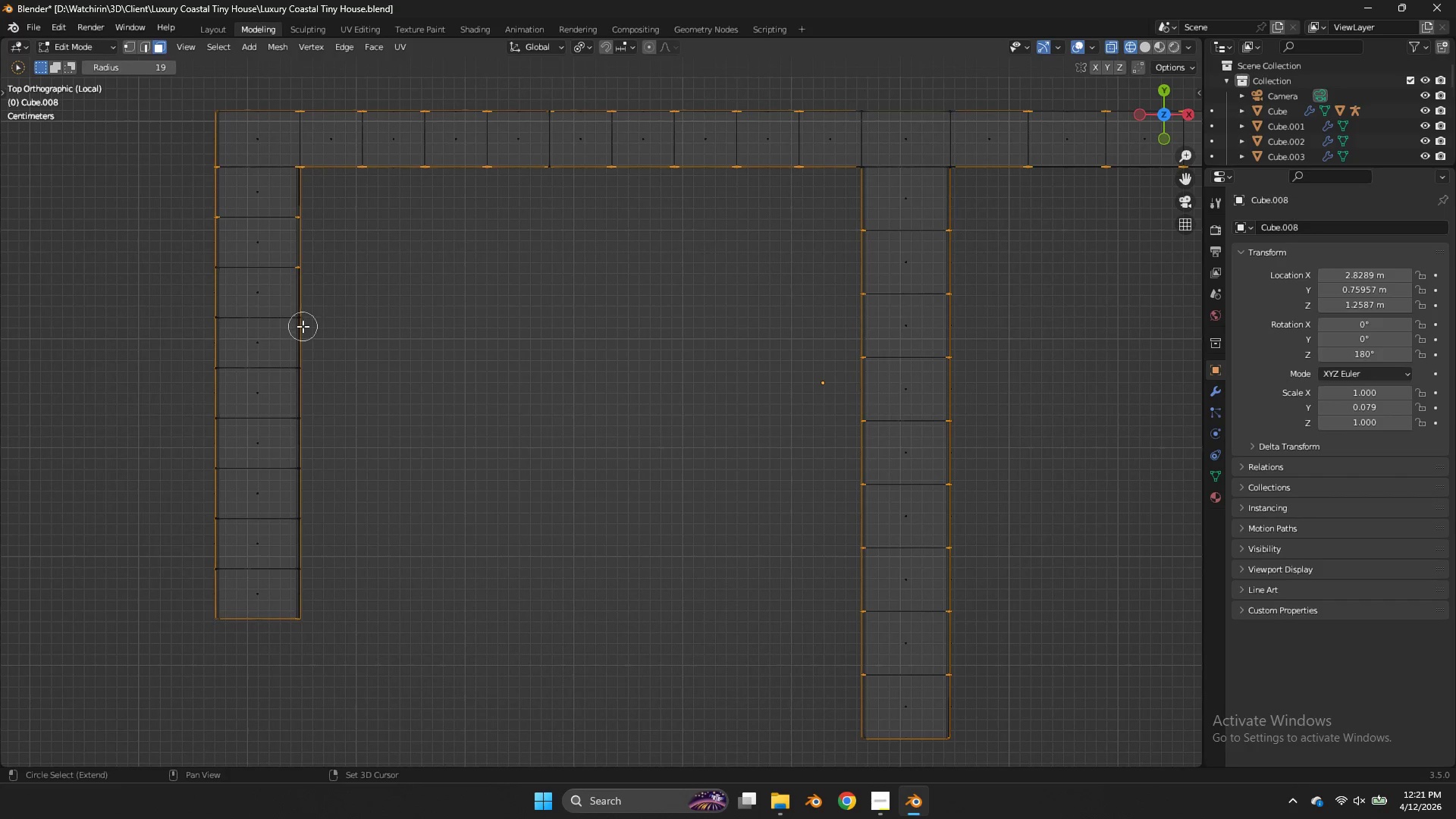 
left_click([303, 326])
 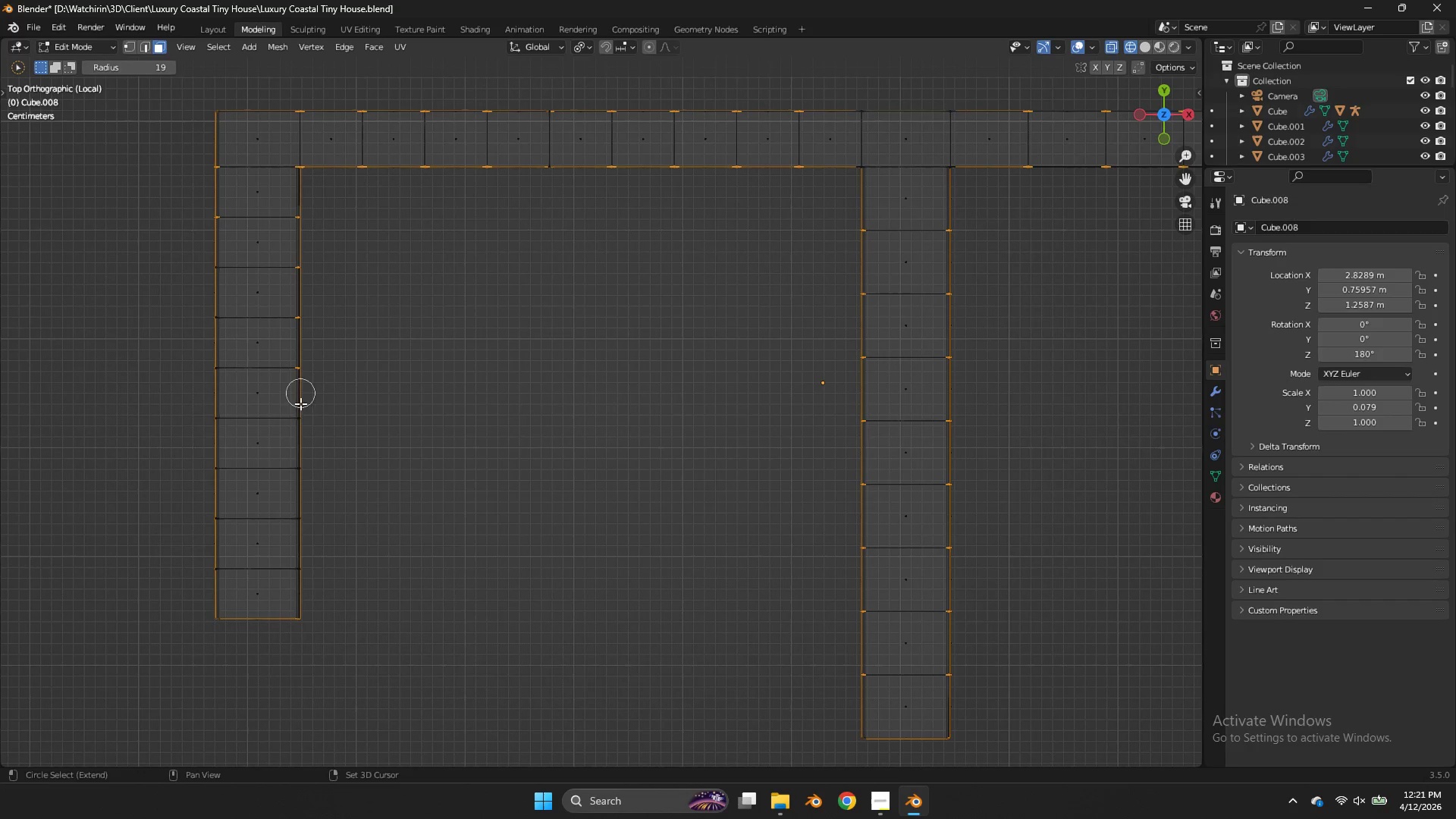 
left_click([301, 410])
 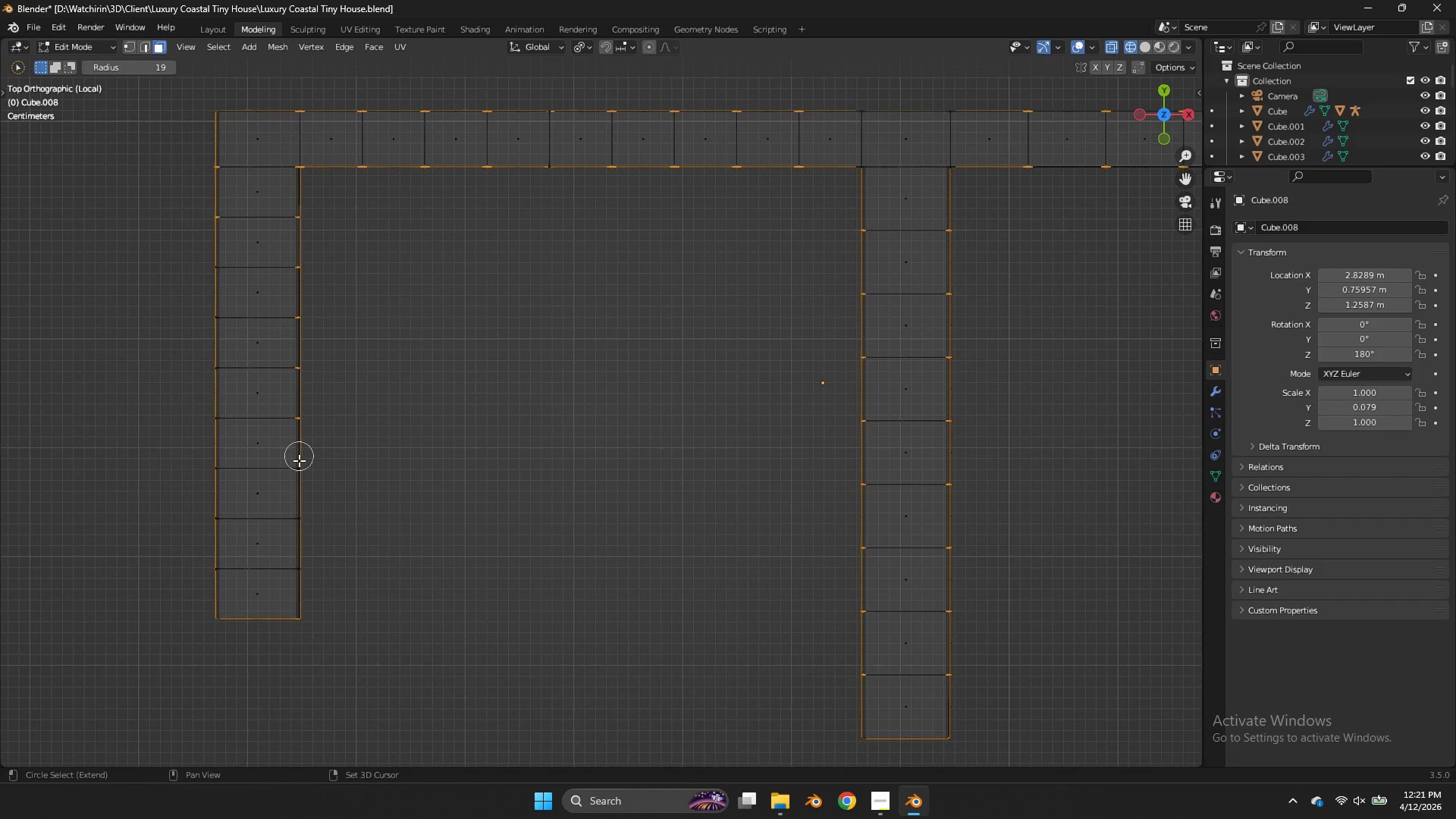 
left_click([299, 462])
 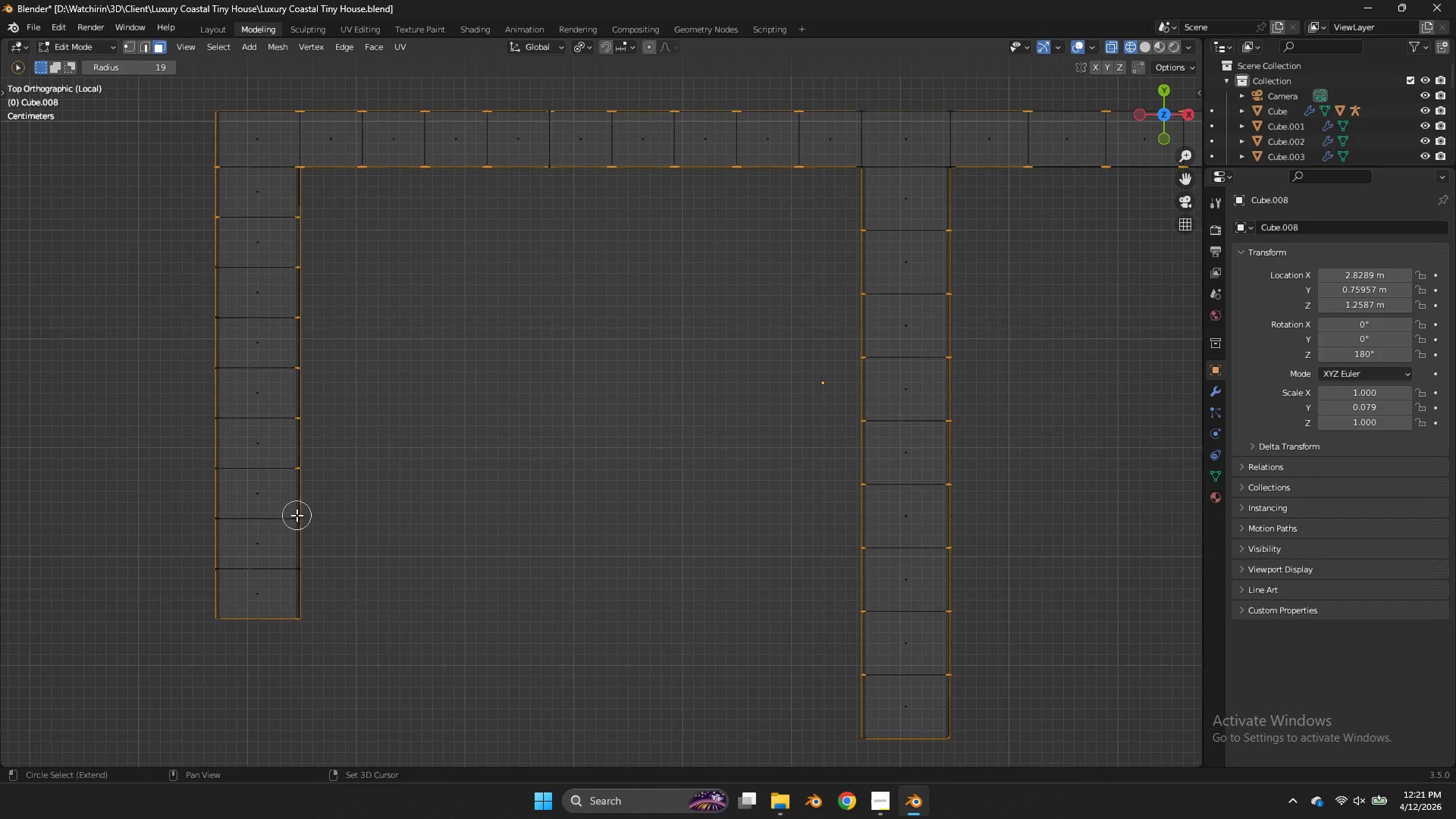 
left_click([297, 515])
 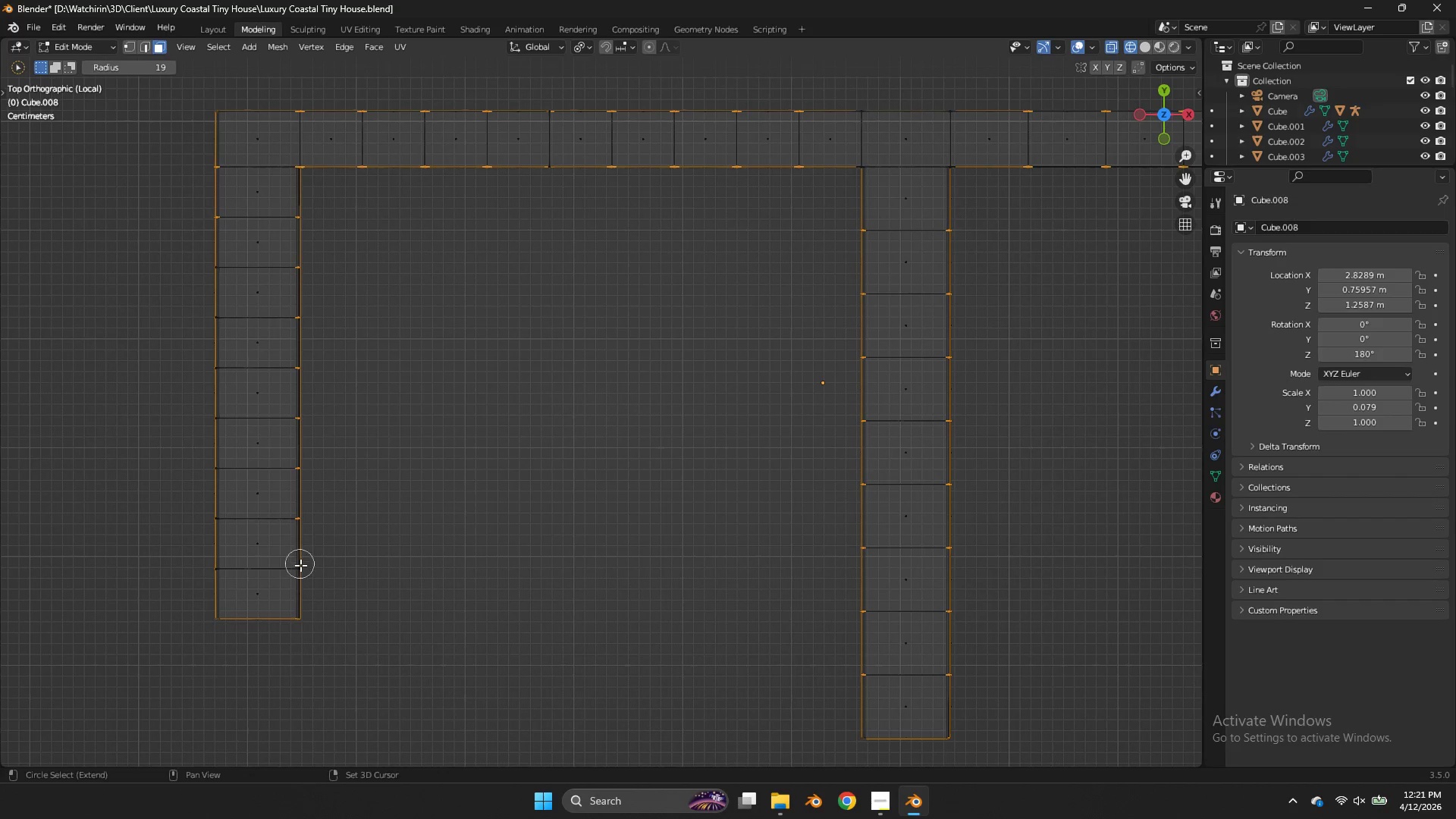 
left_click([300, 565])
 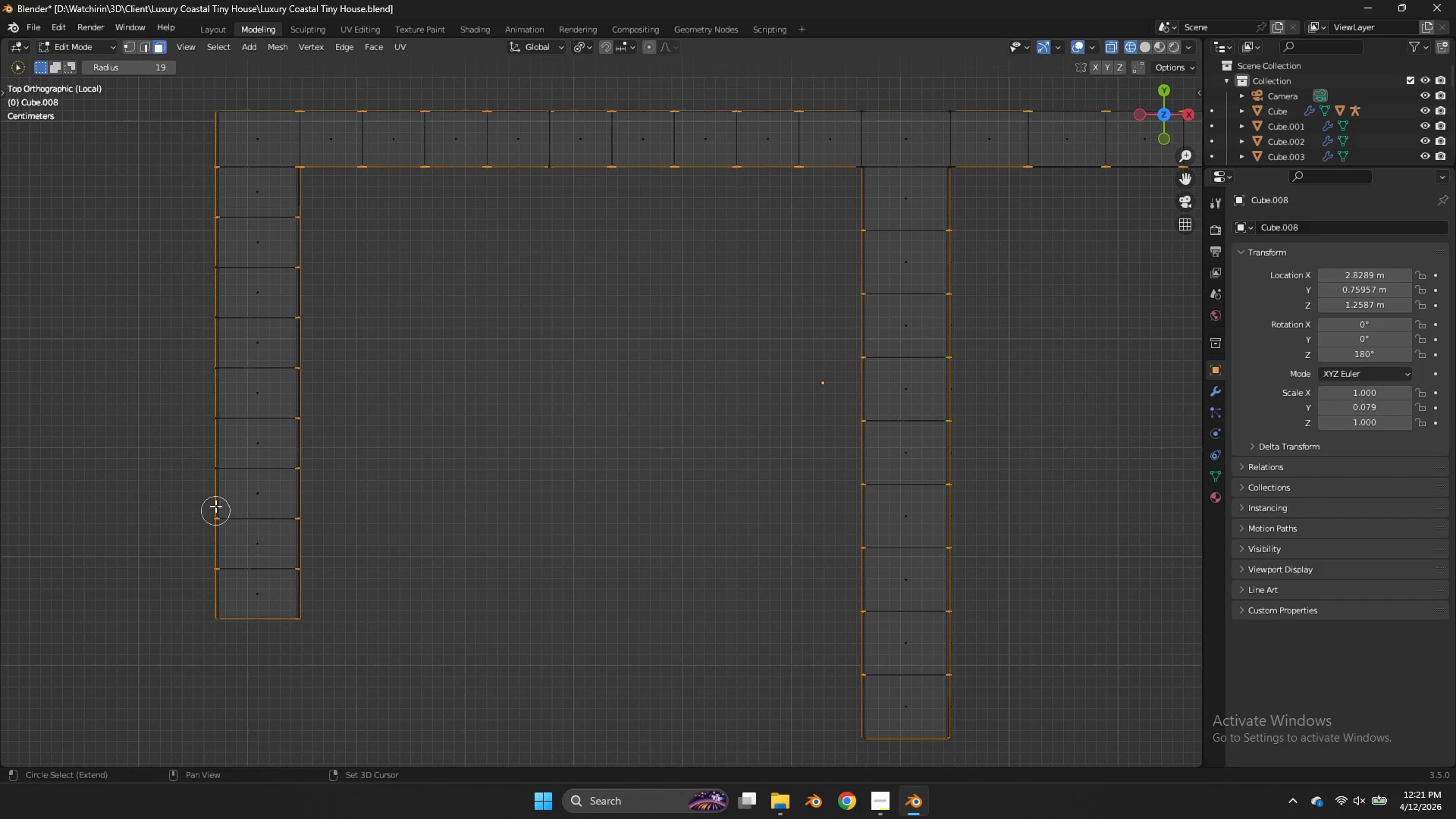 
double_click([215, 466])
 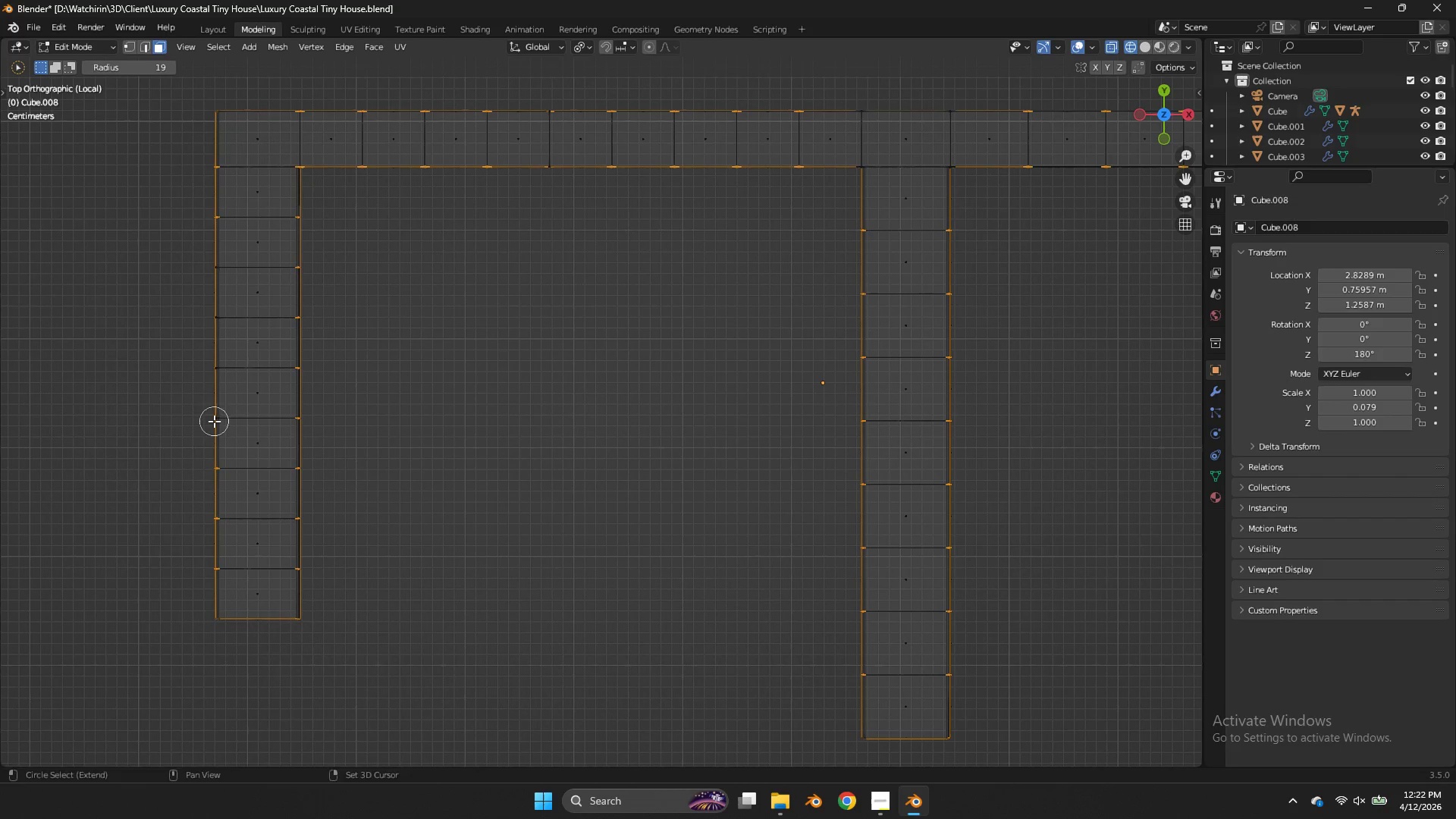 
triple_click([214, 421])
 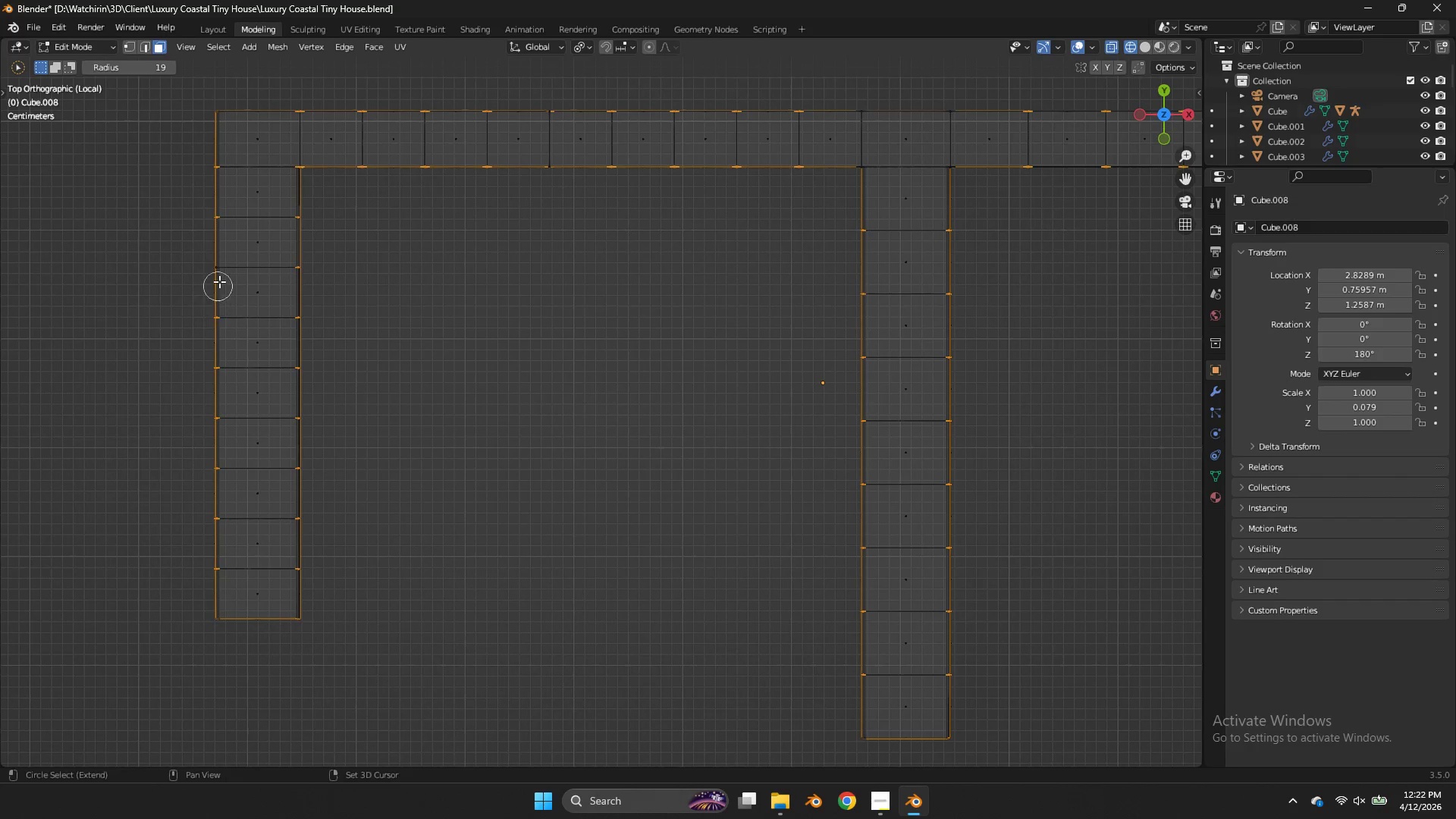 
left_click([218, 266])
 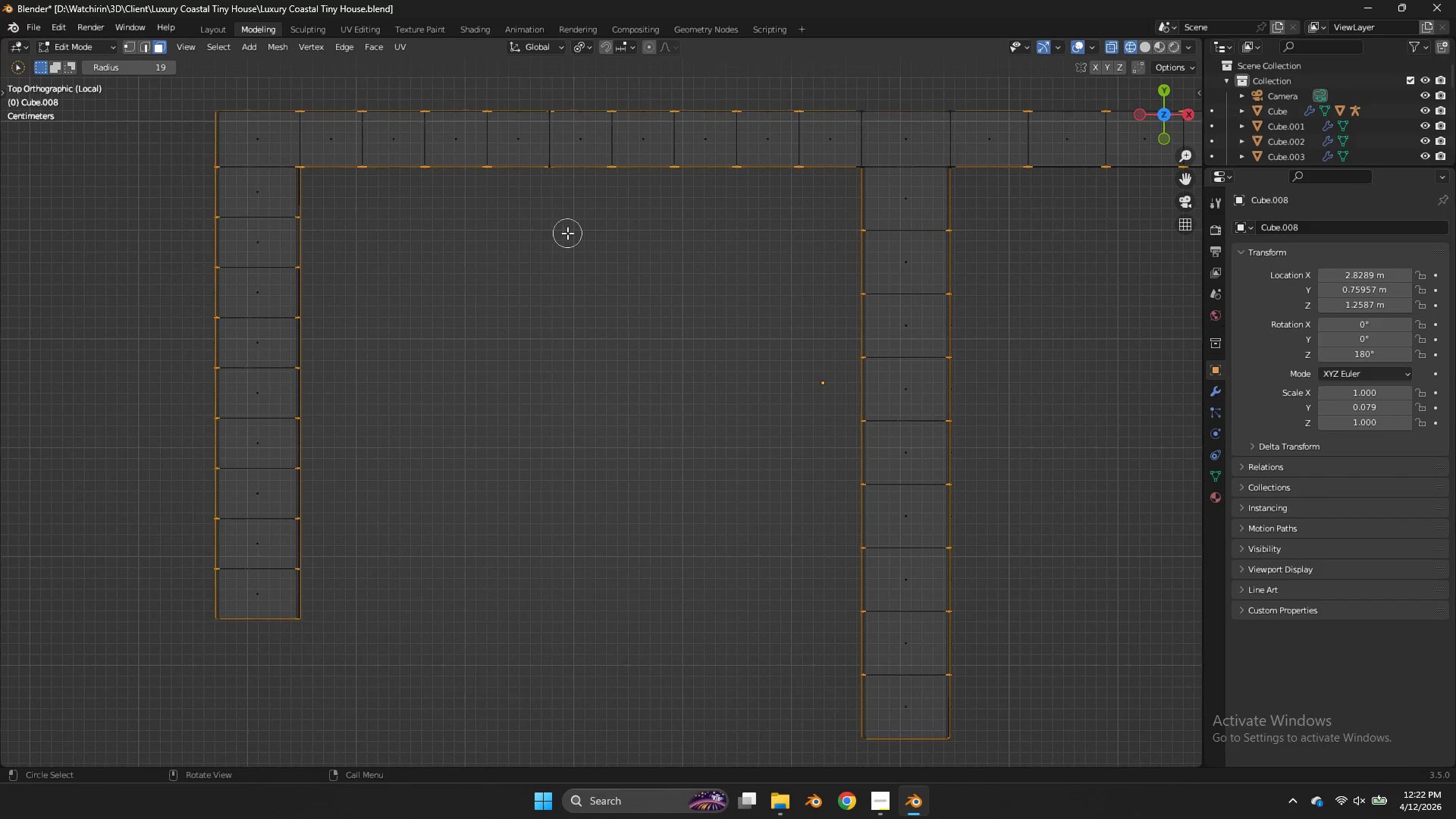 
scroll: coordinate [573, 234], scroll_direction: down, amount: 3.0
 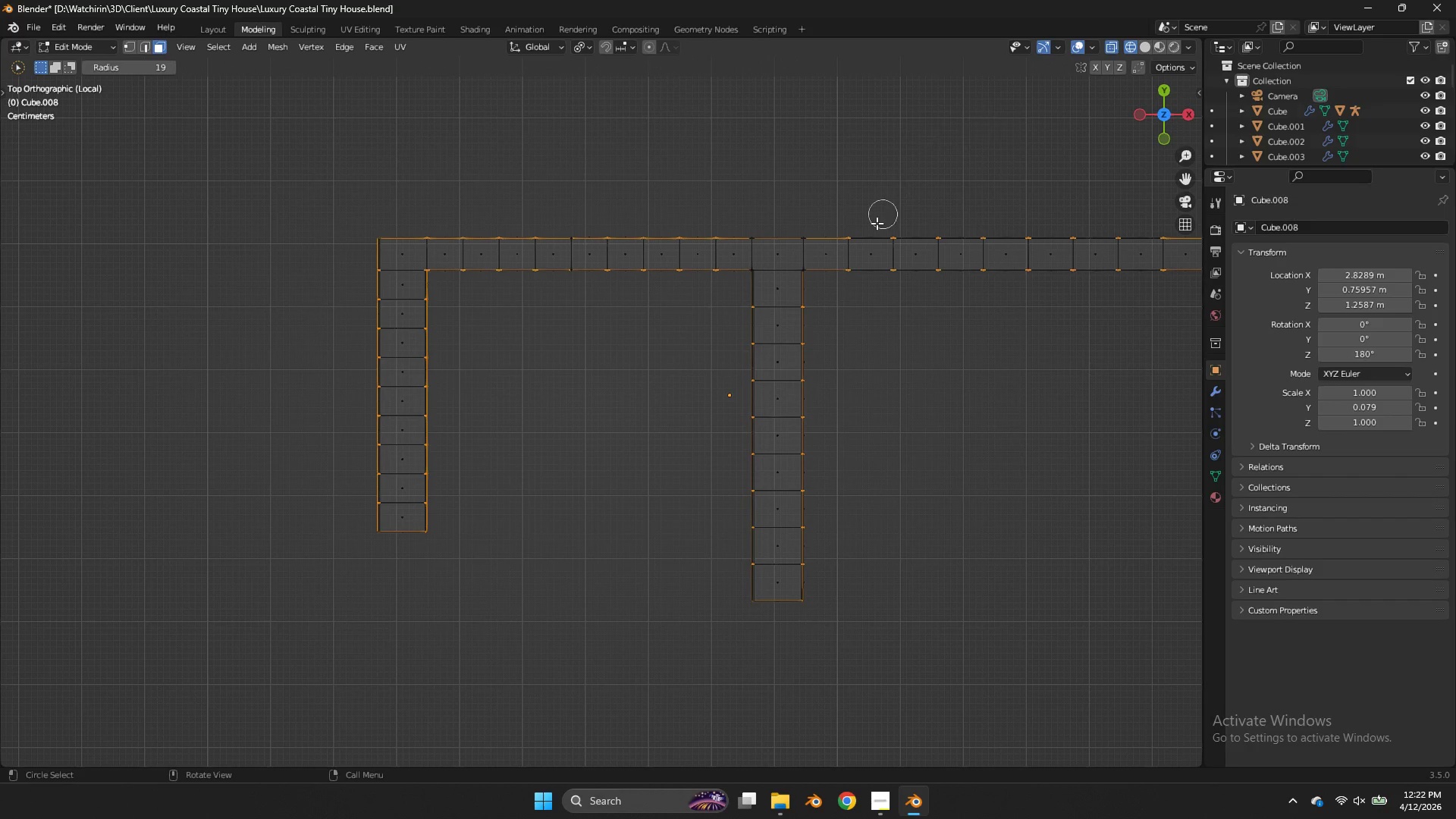 
hold_key(key=ShiftLeft, duration=2.62)
left_click([798, 270])
 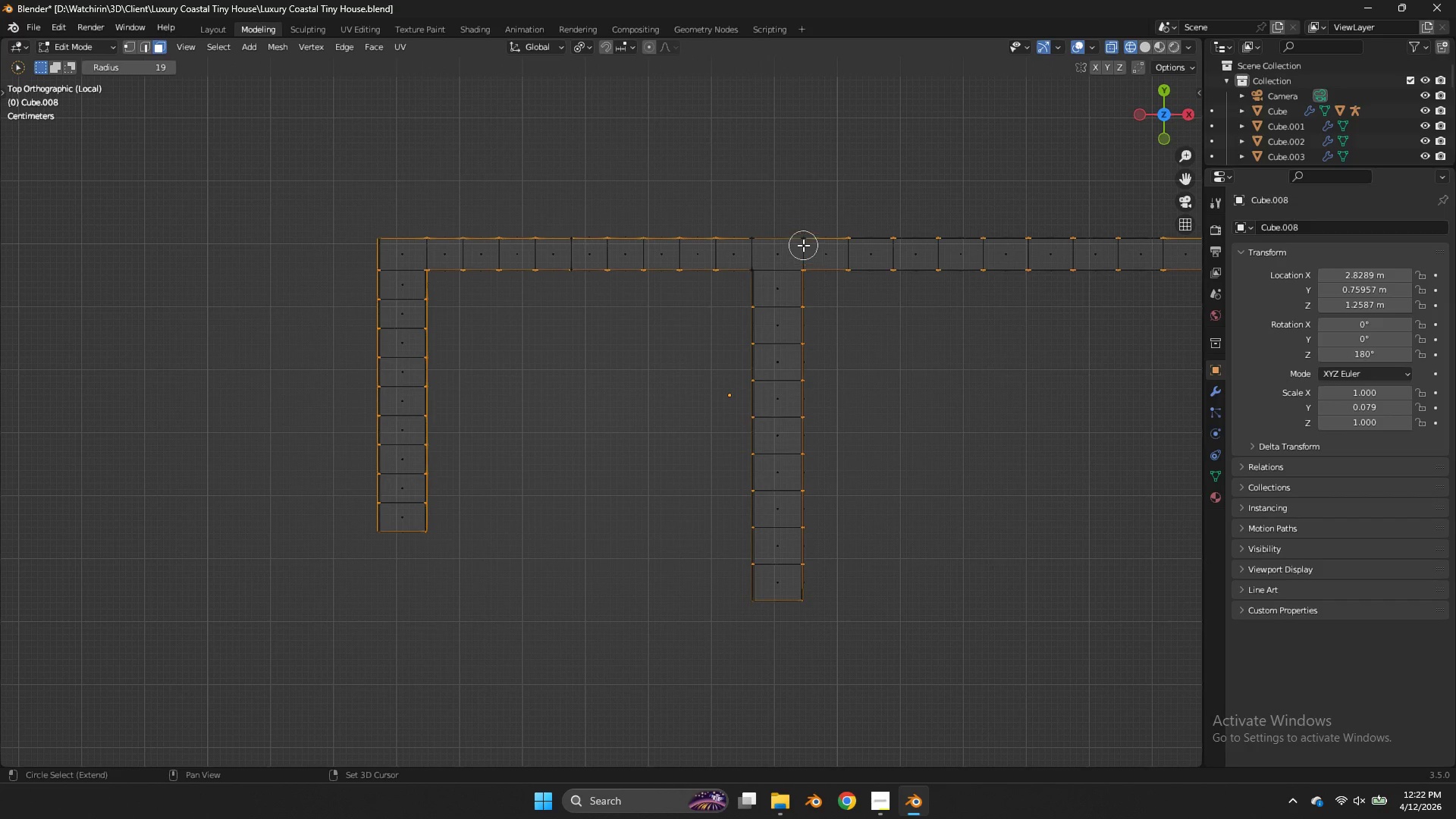 
left_click([803, 245])
 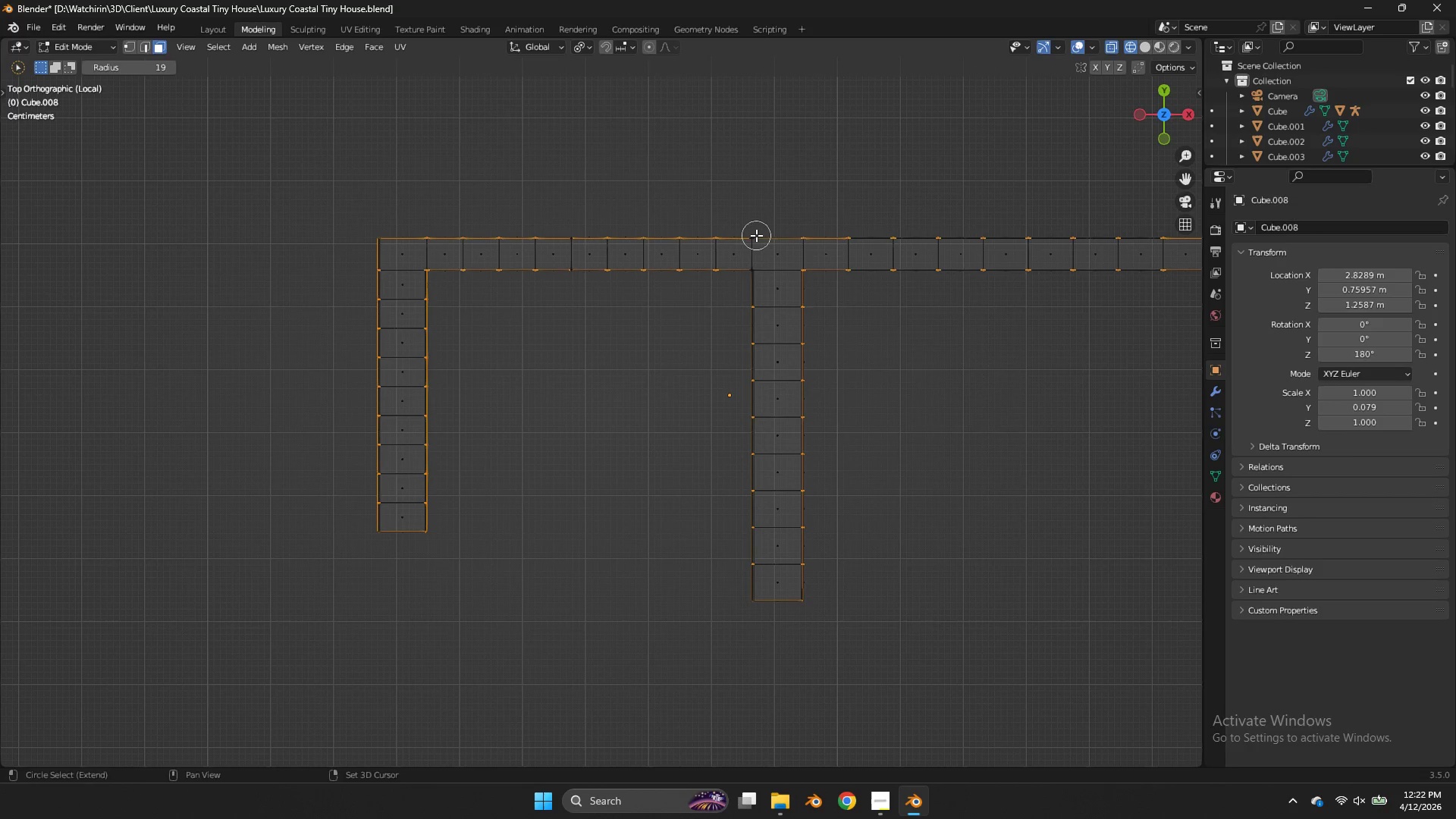 
left_click([755, 235])
 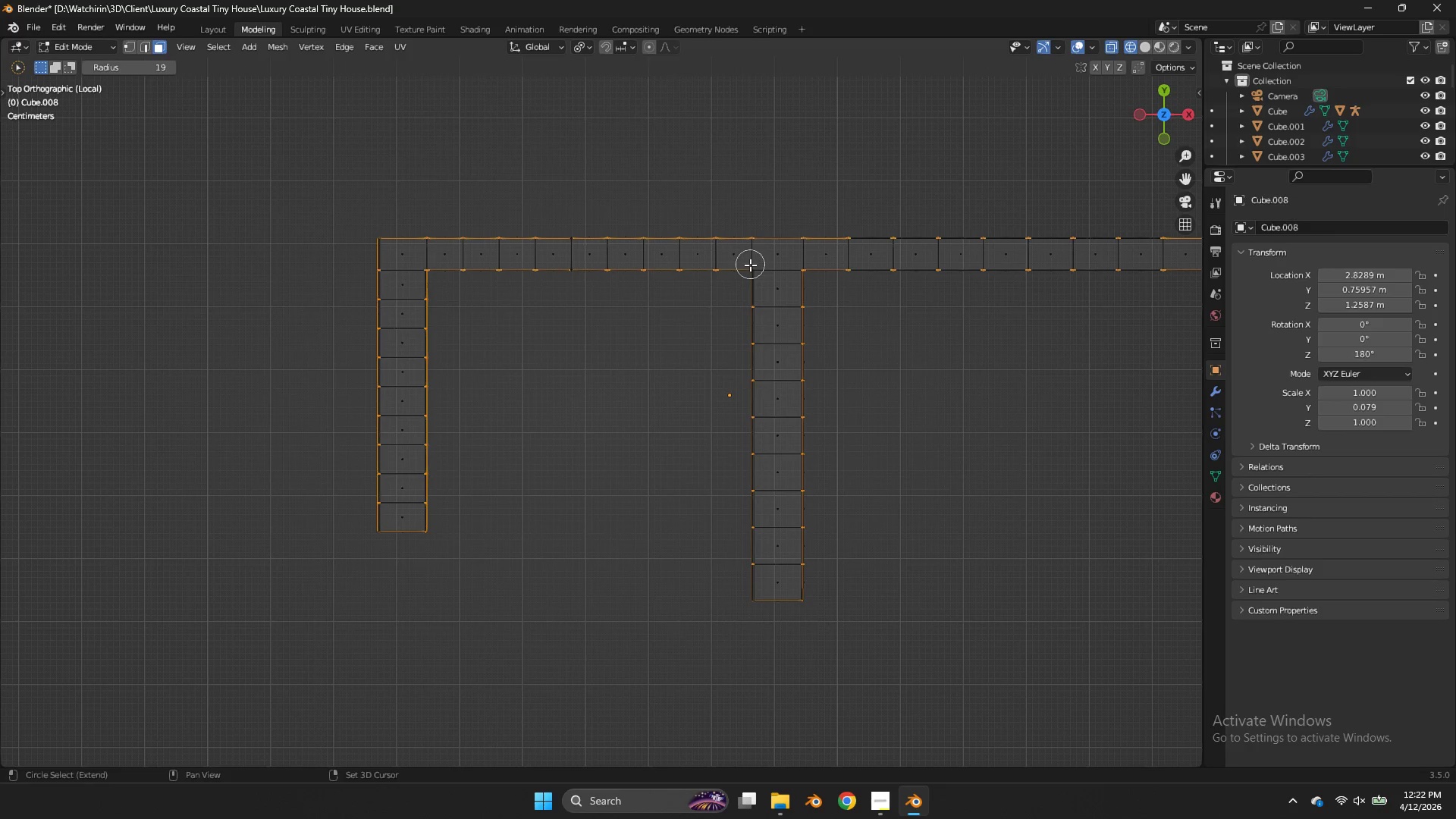 
left_click([750, 265])
 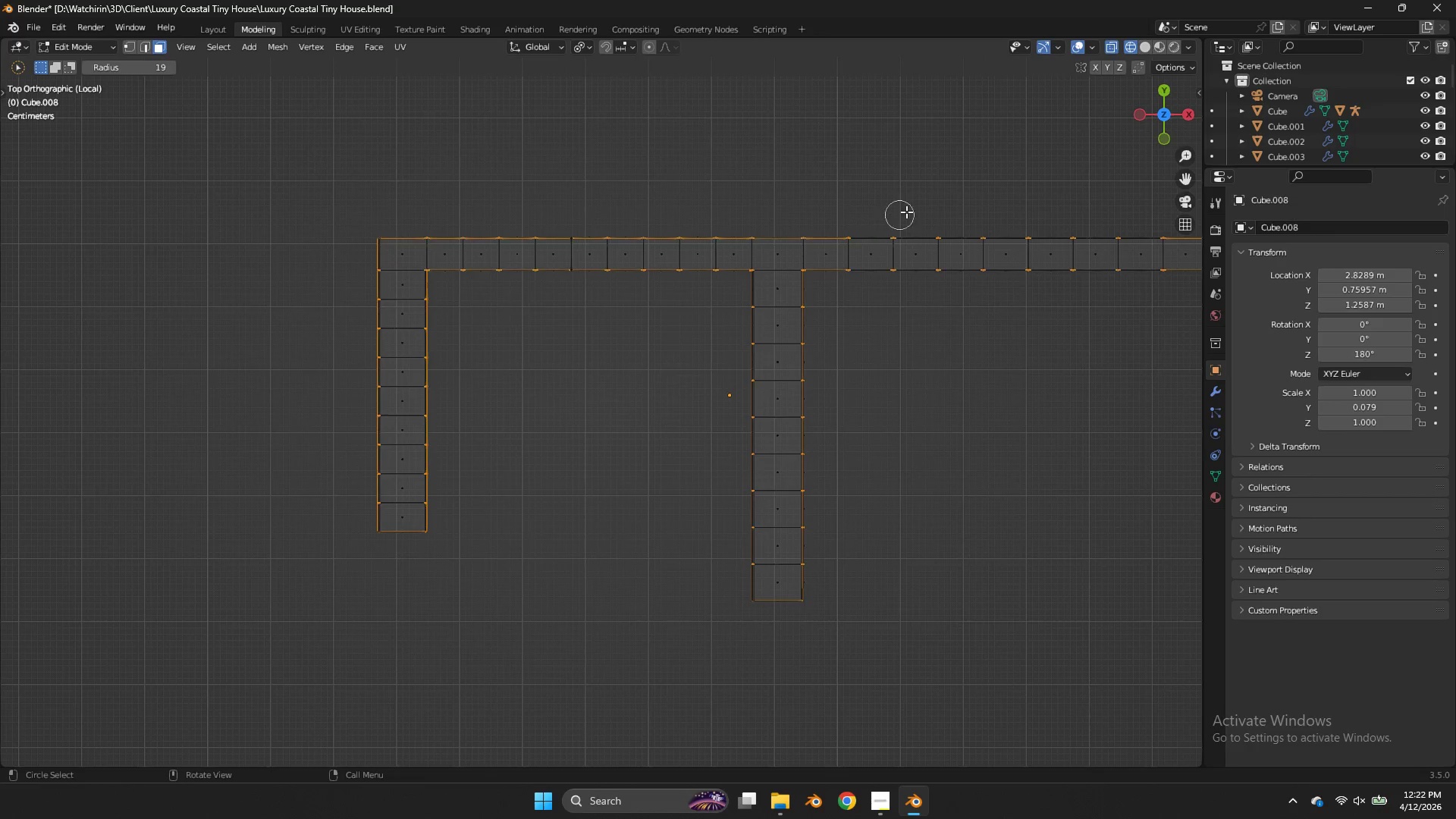 
scroll: coordinate [907, 211], scroll_direction: up, amount: 1.0
 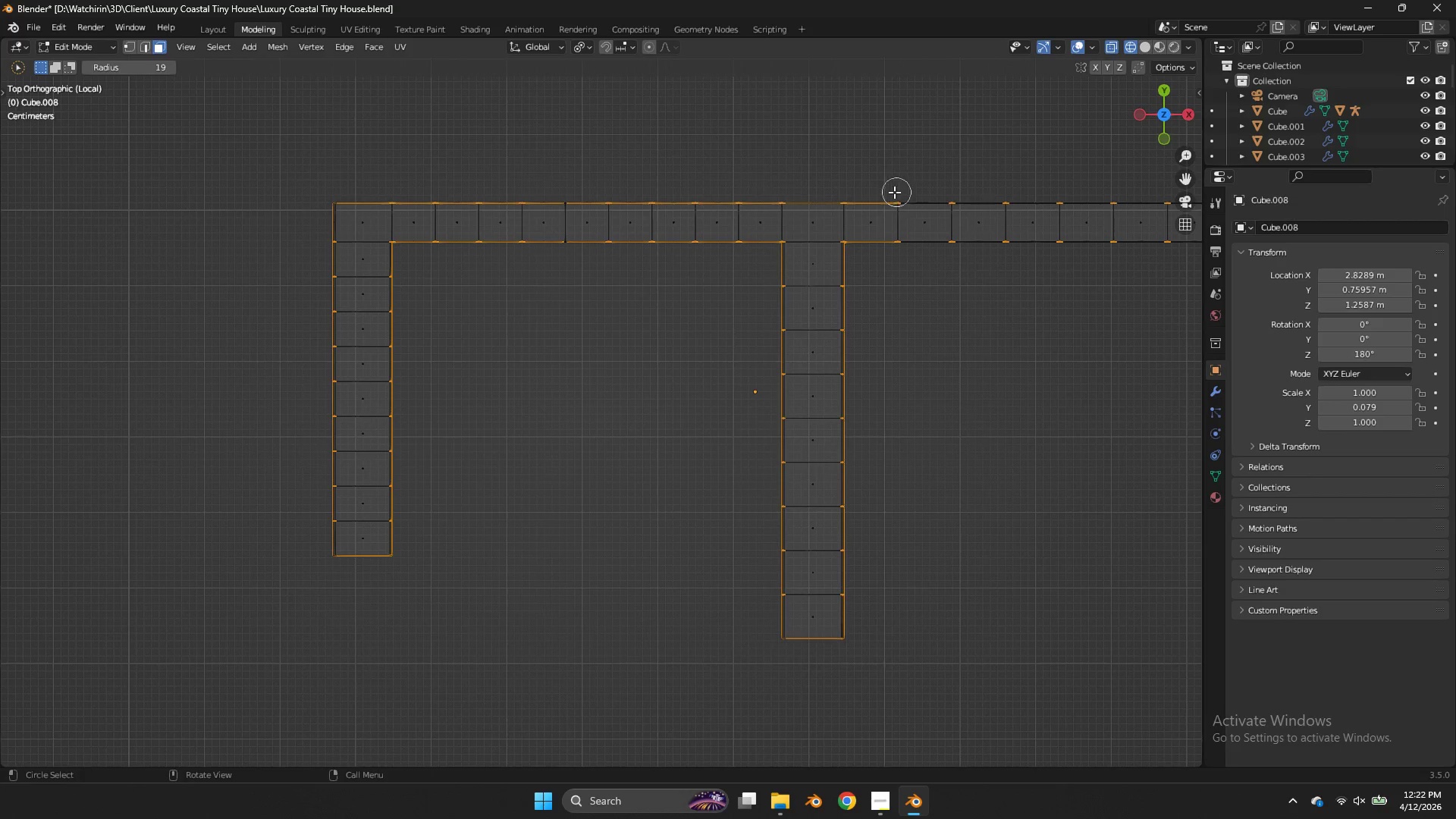 
hold_key(key=ControlLeft, duration=0.62)
 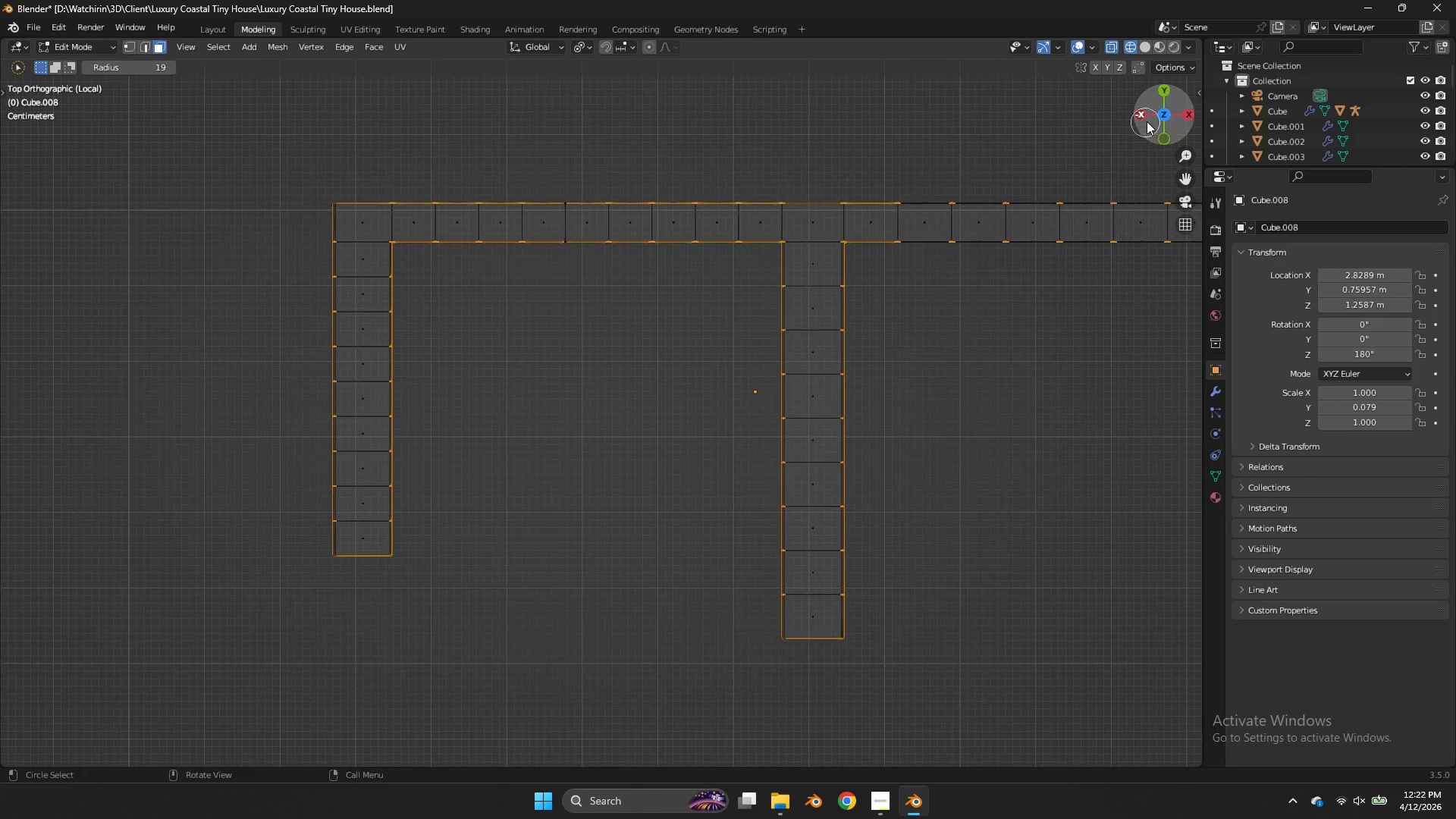 
left_click_drag(start_coordinate=[1147, 121], to_coordinate=[992, 746])
 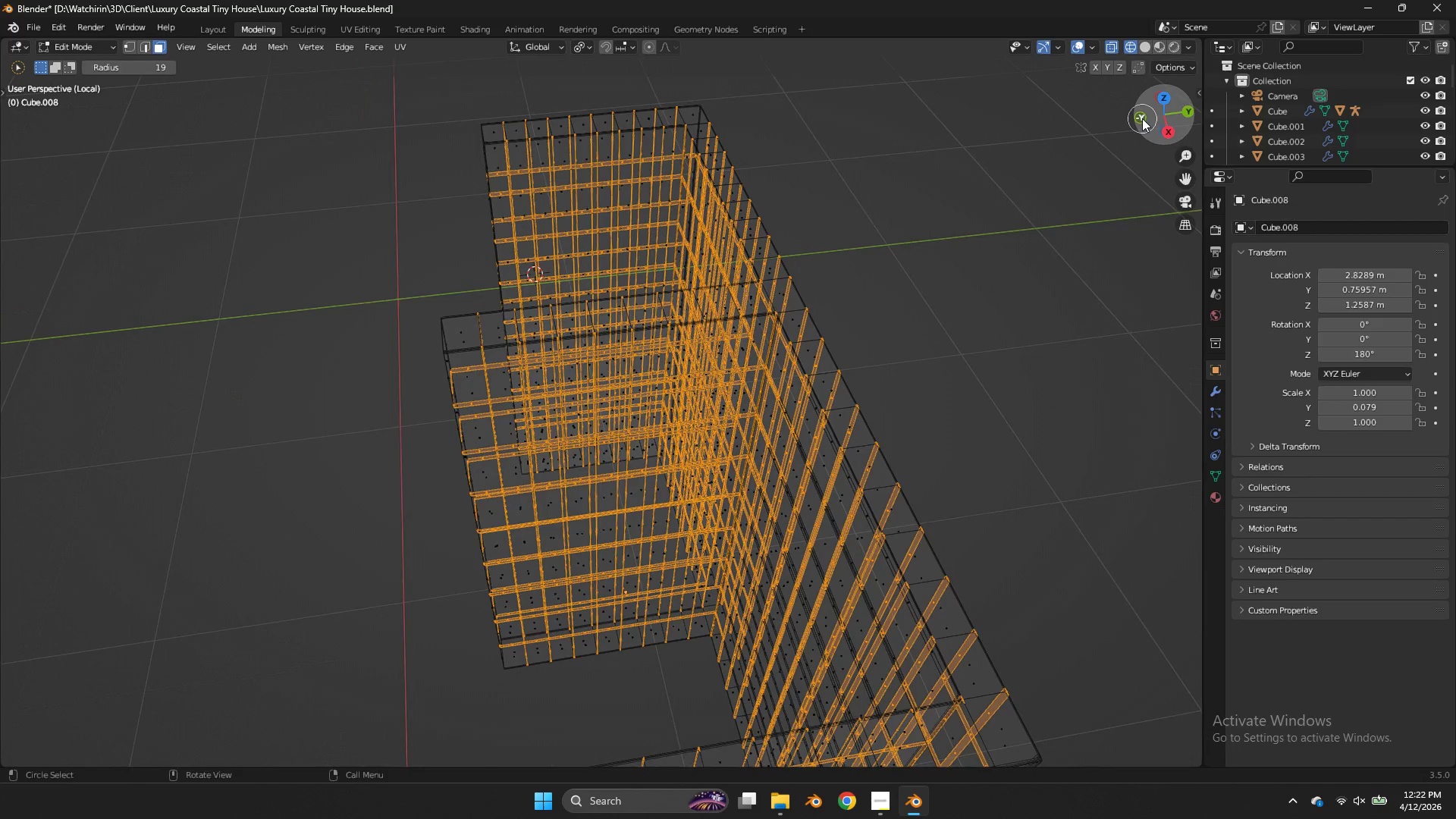 
left_click_drag(start_coordinate=[1144, 118], to_coordinate=[50, 758])
 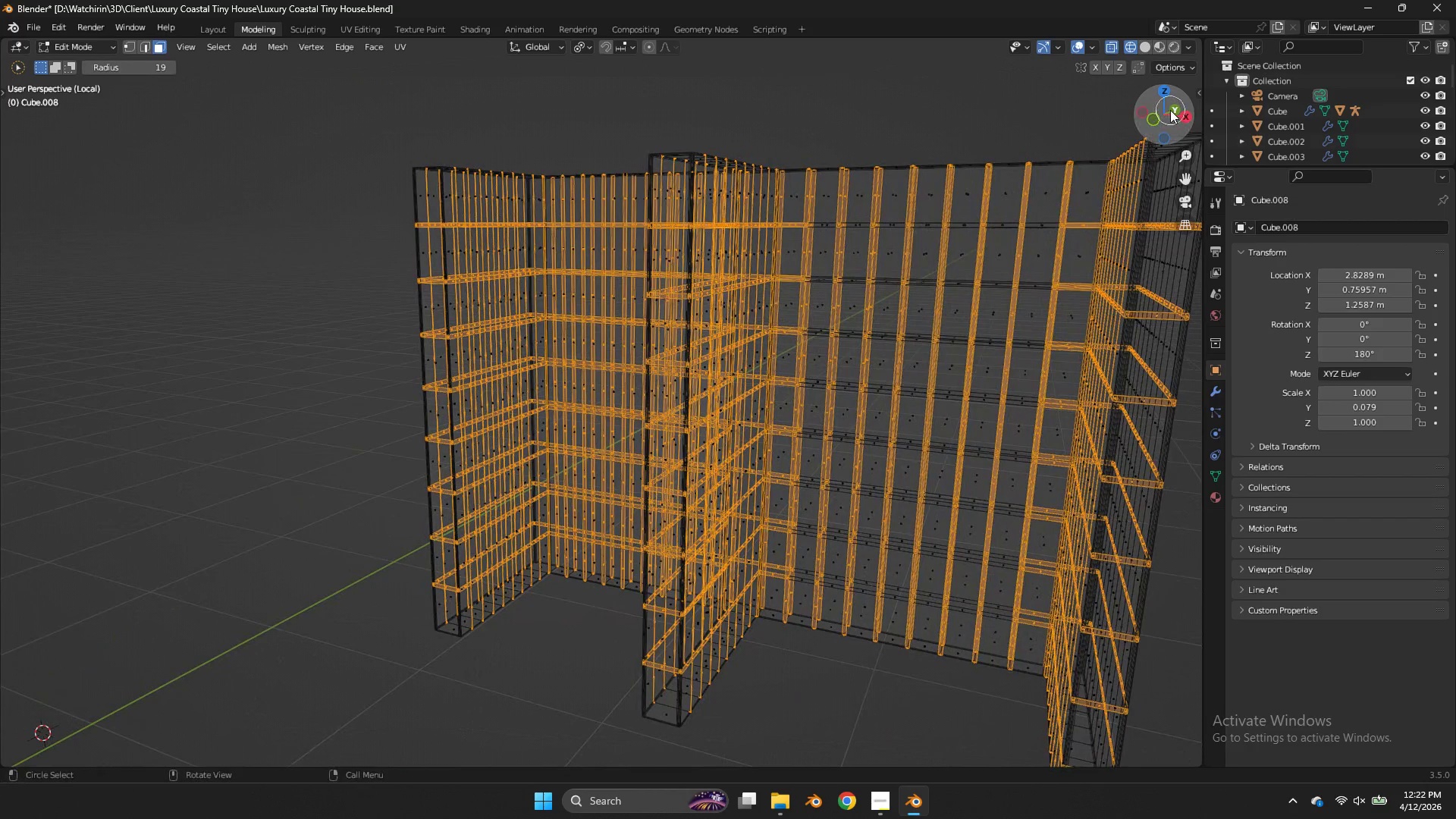 
scroll: coordinate [1142, 118], scroll_direction: down, amount: 3.0
 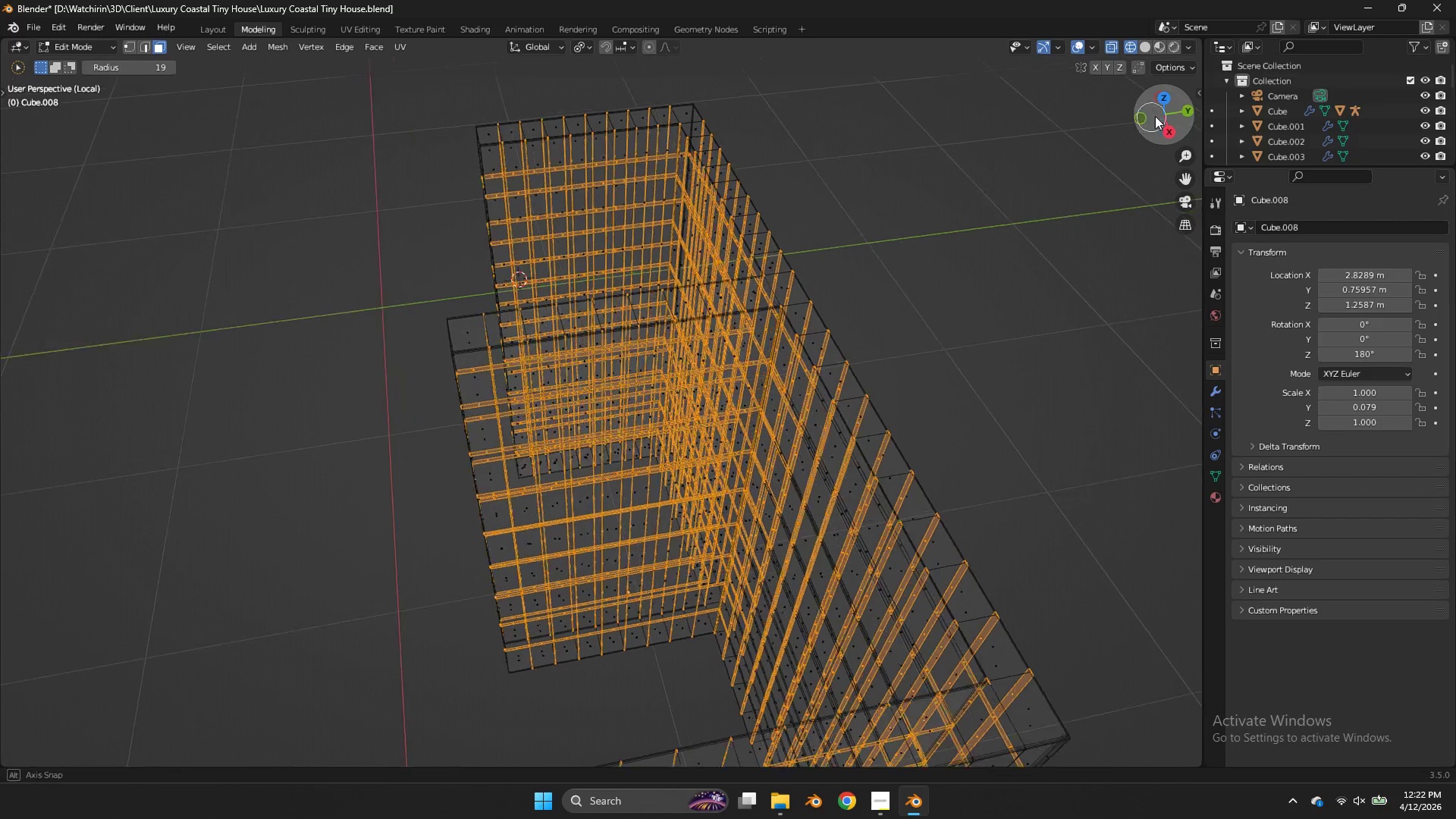 
left_click([1153, 121])
 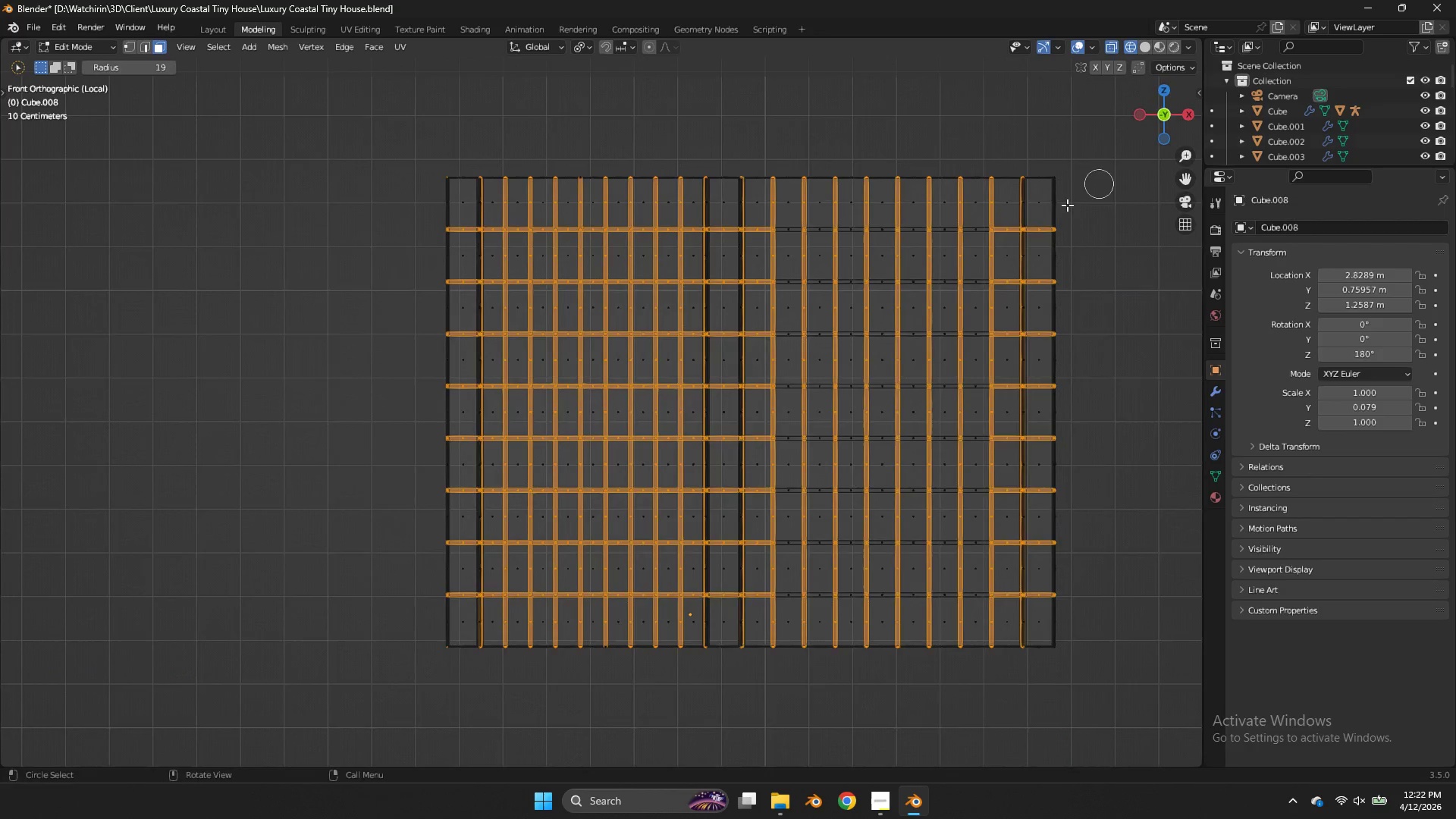 
hold_key(key=ShiftLeft, duration=12.31)
 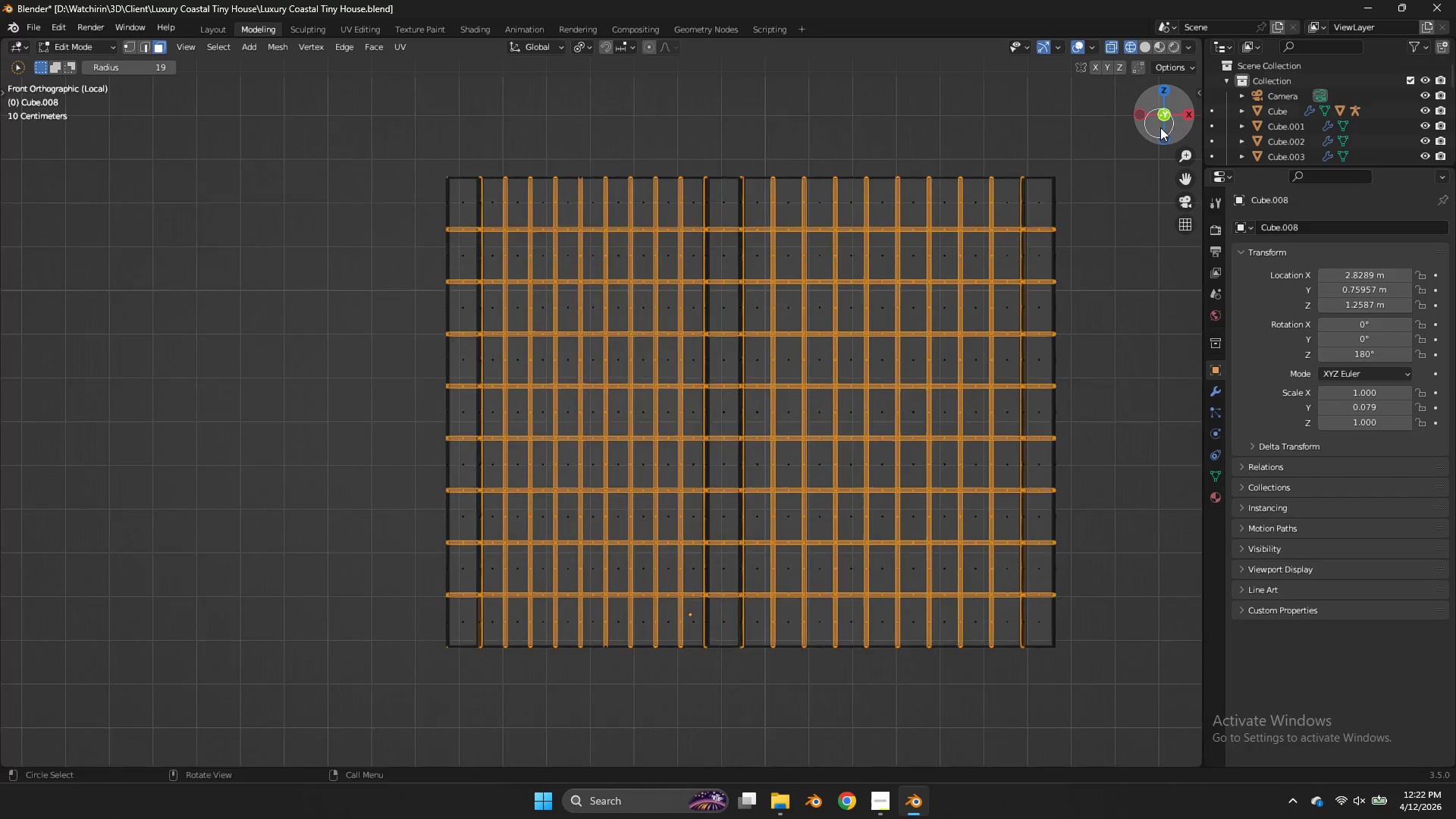 
scroll: coordinate [1030, 212], scroll_direction: up, amount: 1.0
 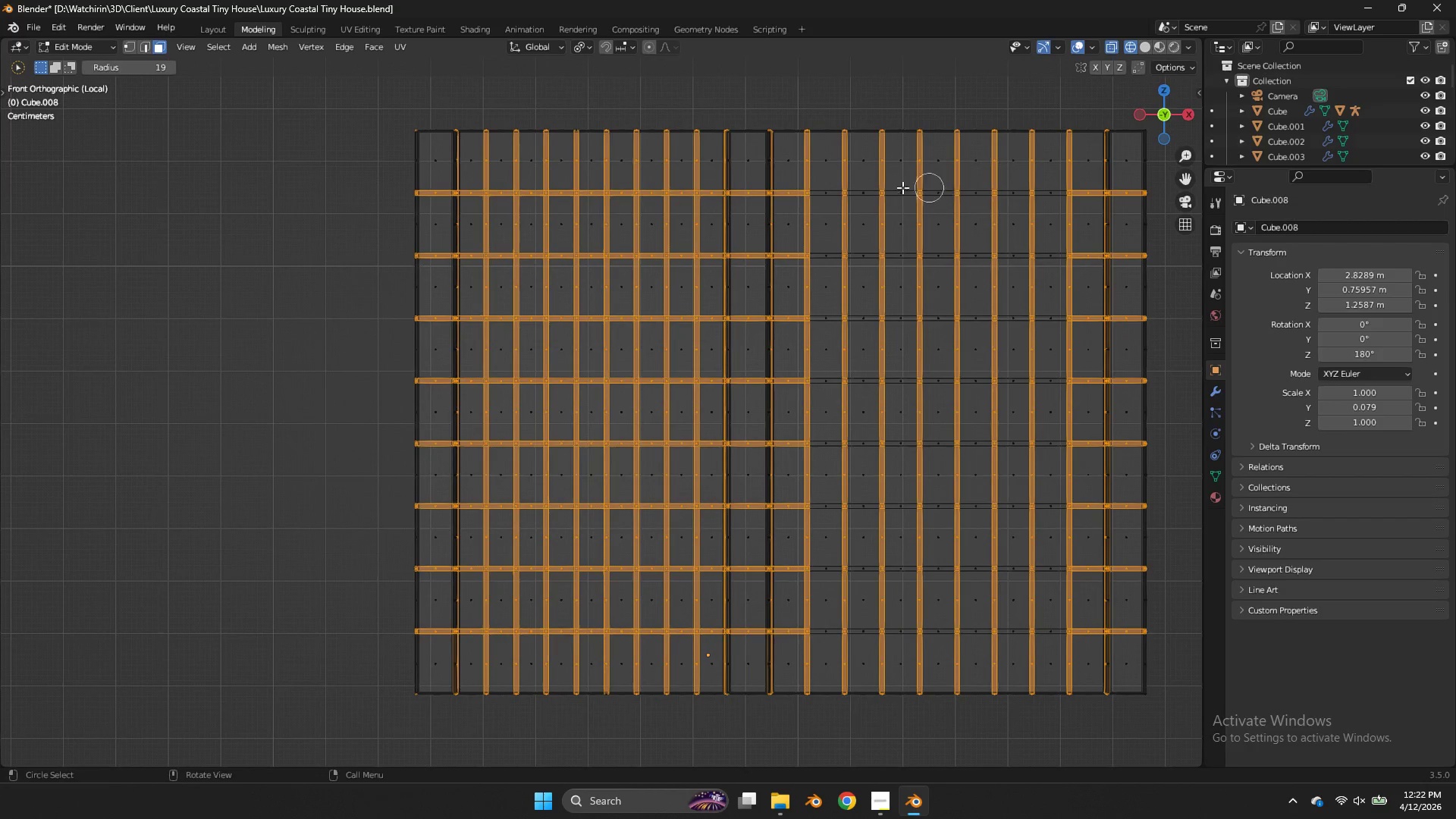 
left_click_drag(start_coordinate=[824, 193], to_coordinate=[1062, 189])
 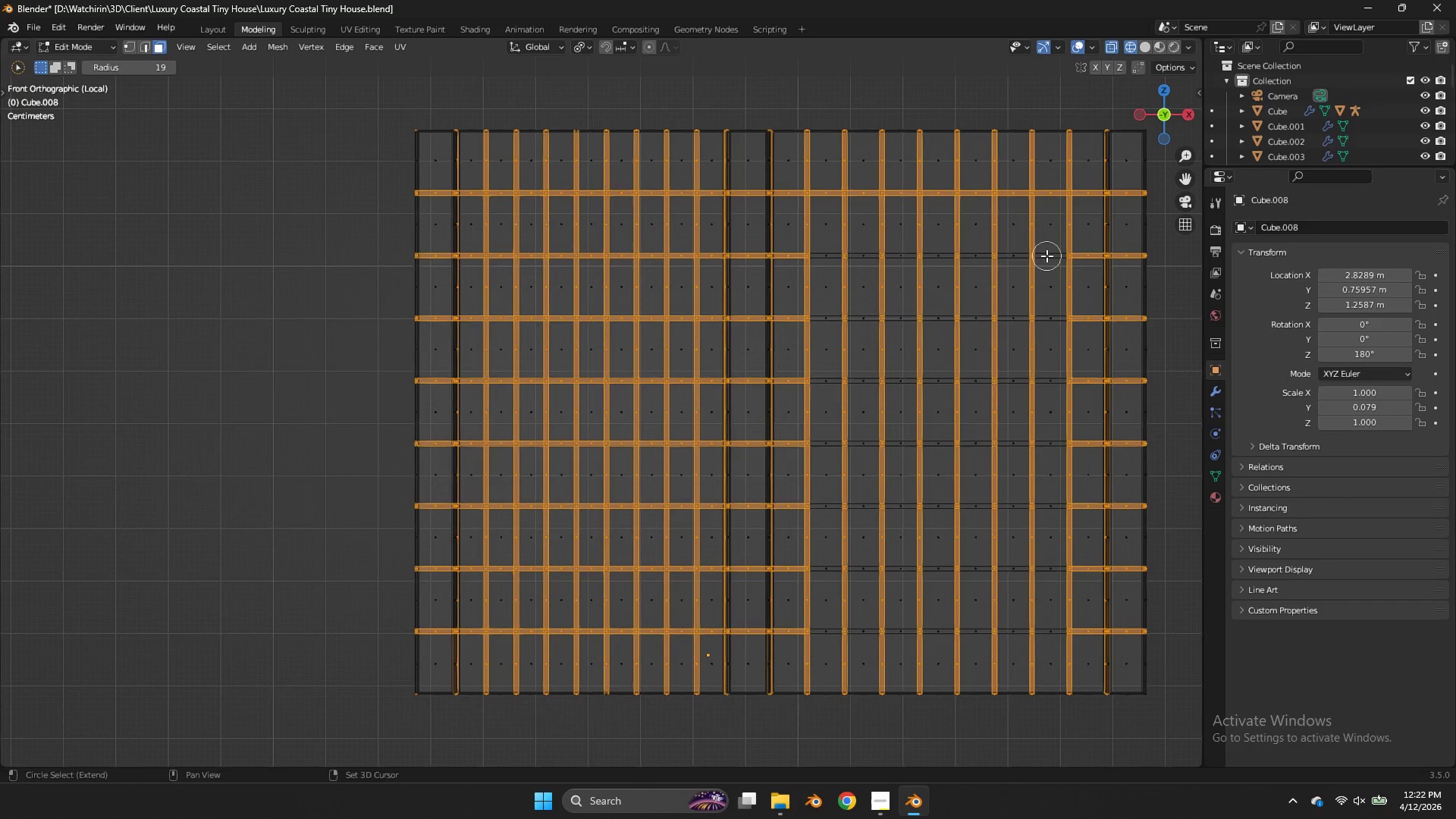 
left_click_drag(start_coordinate=[1046, 256], to_coordinate=[823, 257])
 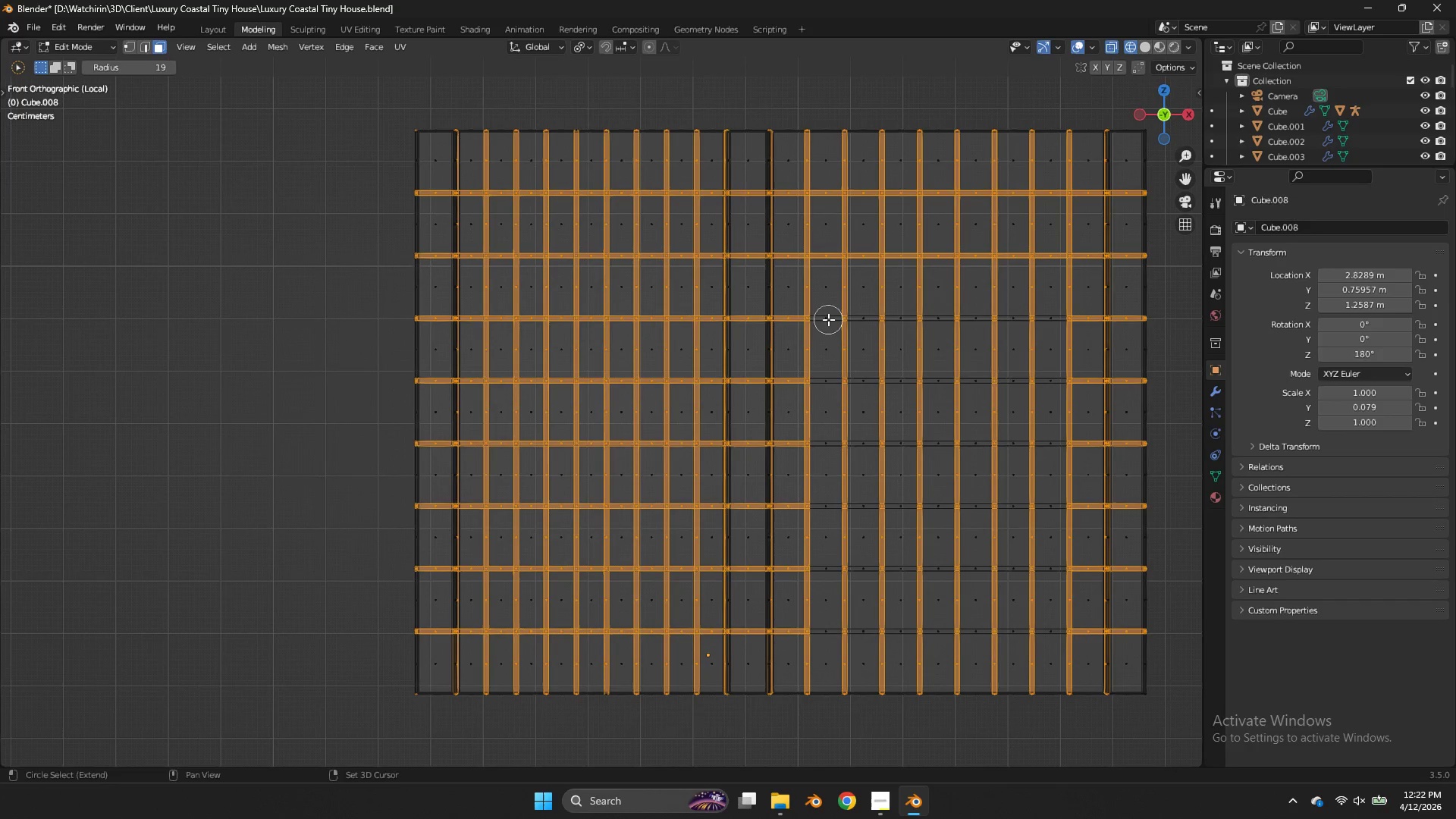 
left_click_drag(start_coordinate=[827, 319], to_coordinate=[1051, 313])
 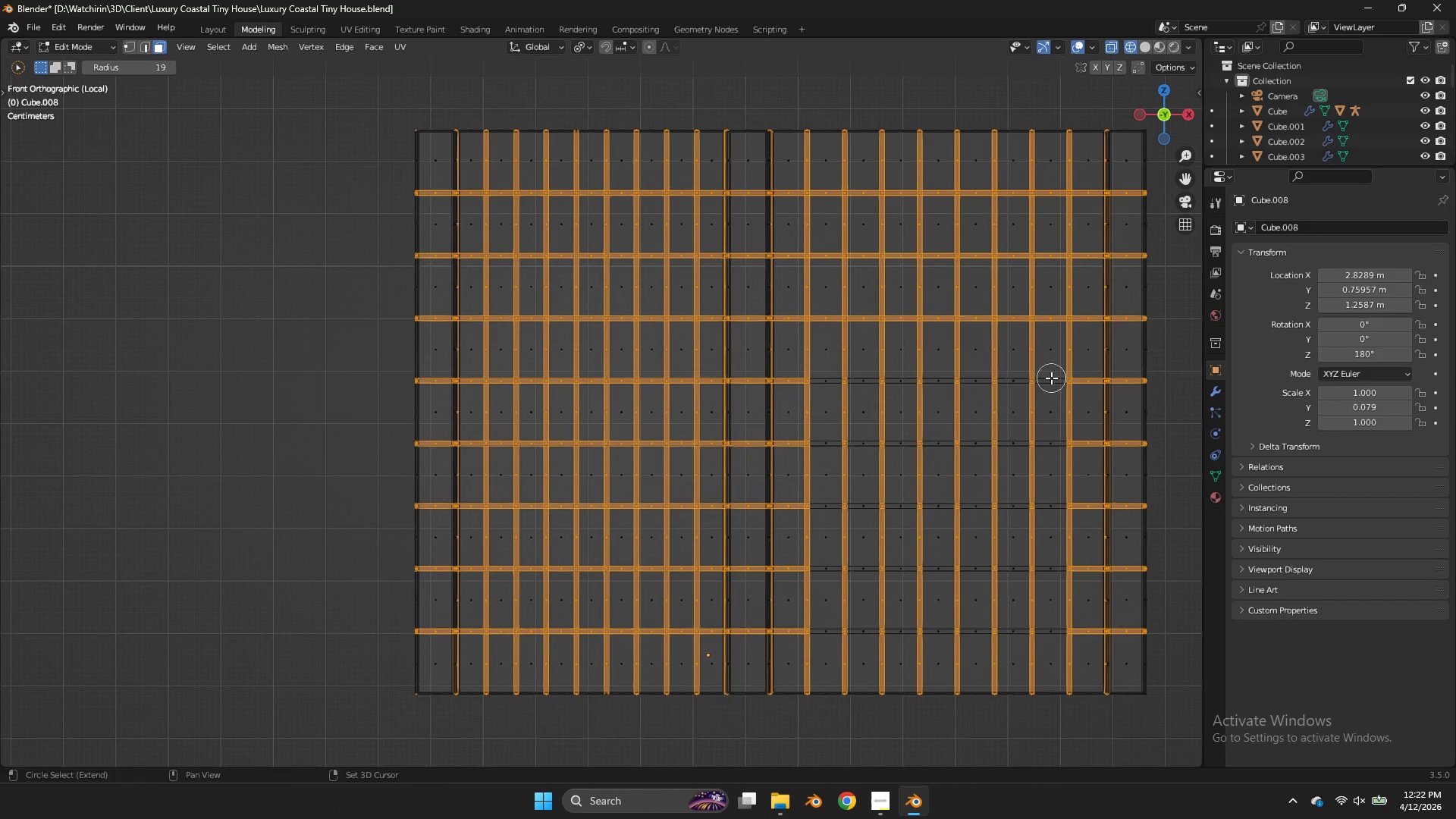 
left_click_drag(start_coordinate=[1051, 378], to_coordinate=[817, 385])
 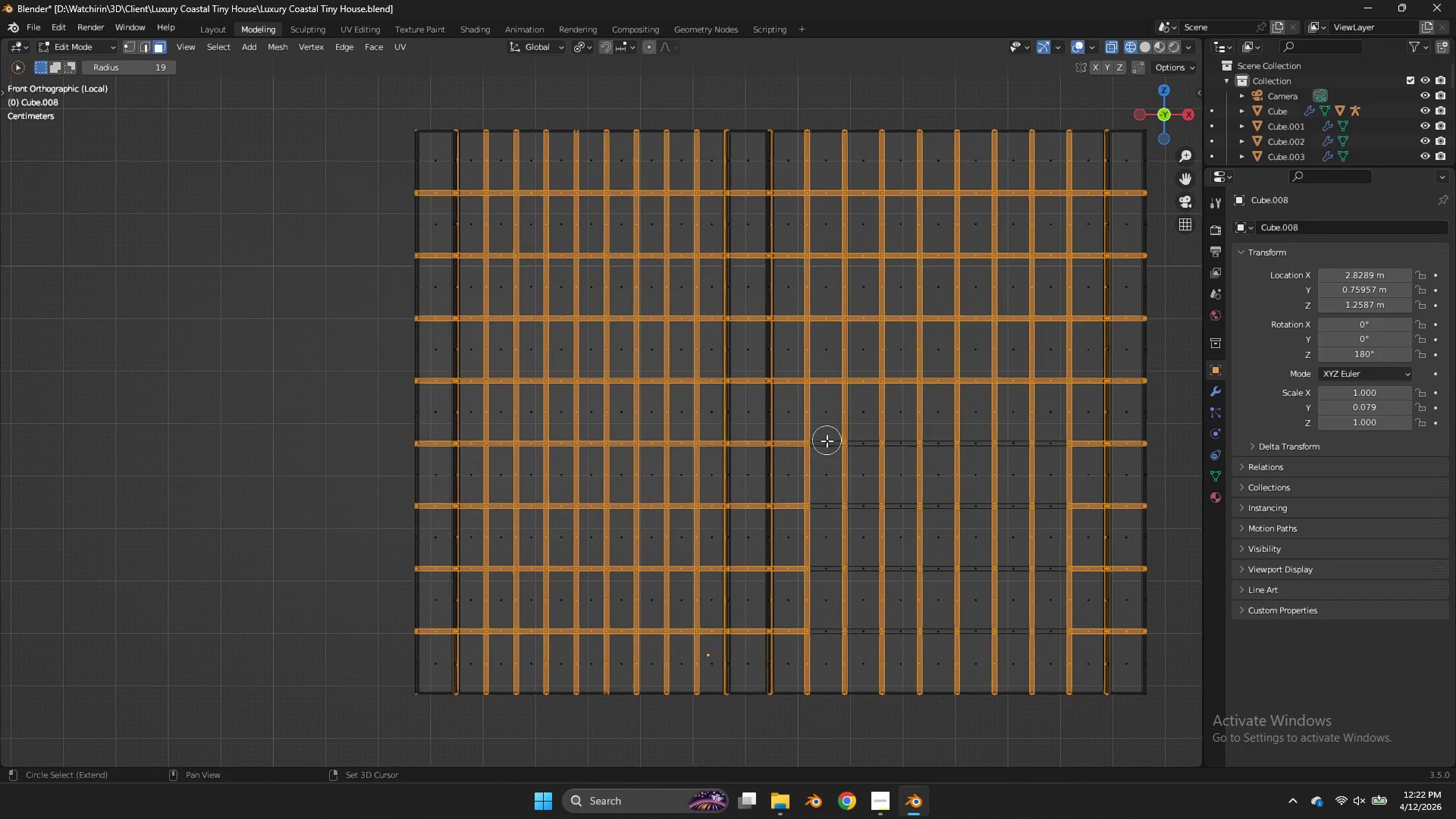 
left_click_drag(start_coordinate=[827, 441], to_coordinate=[1052, 449])
 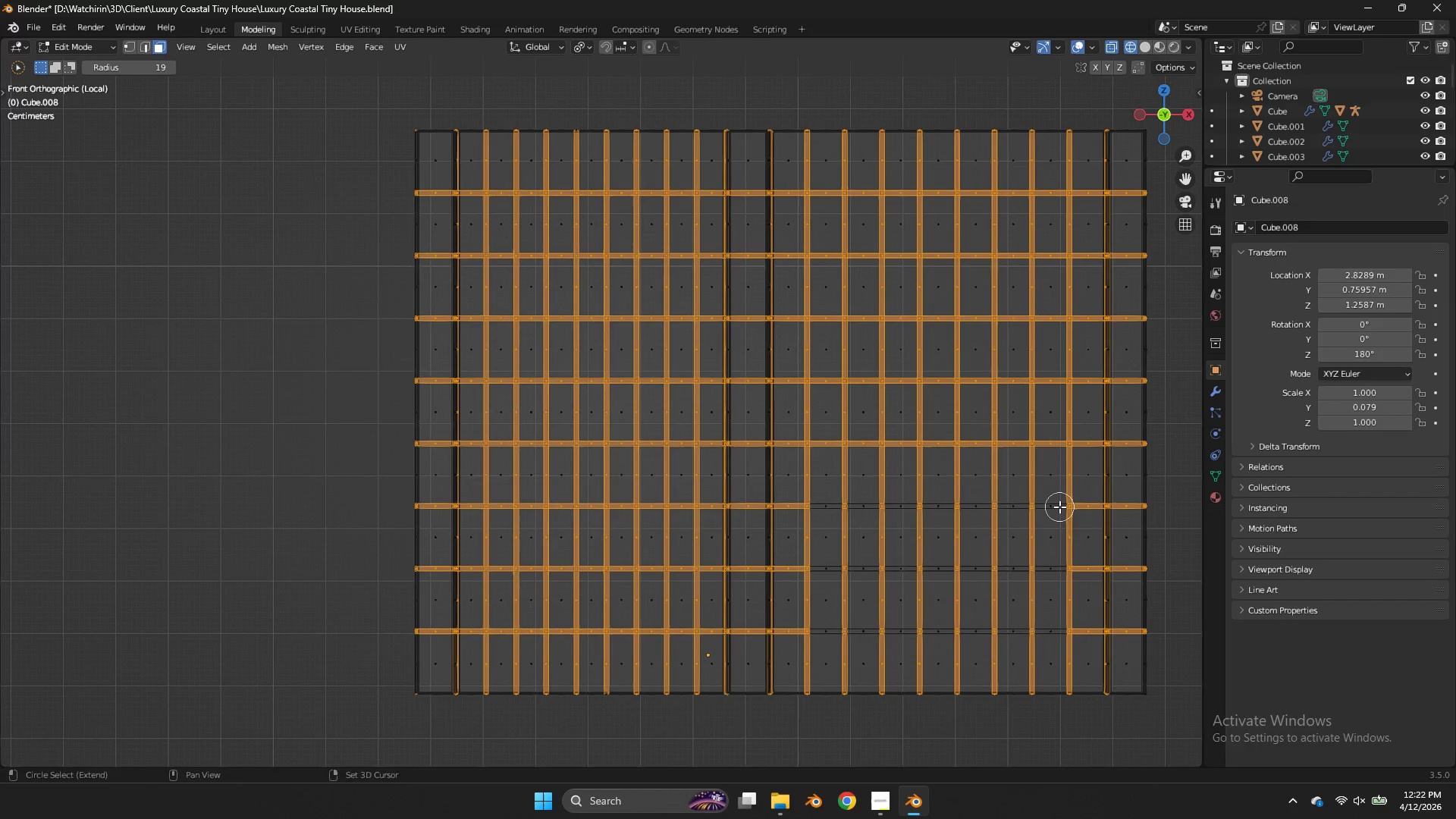 
left_click_drag(start_coordinate=[1057, 511], to_coordinate=[825, 511])
 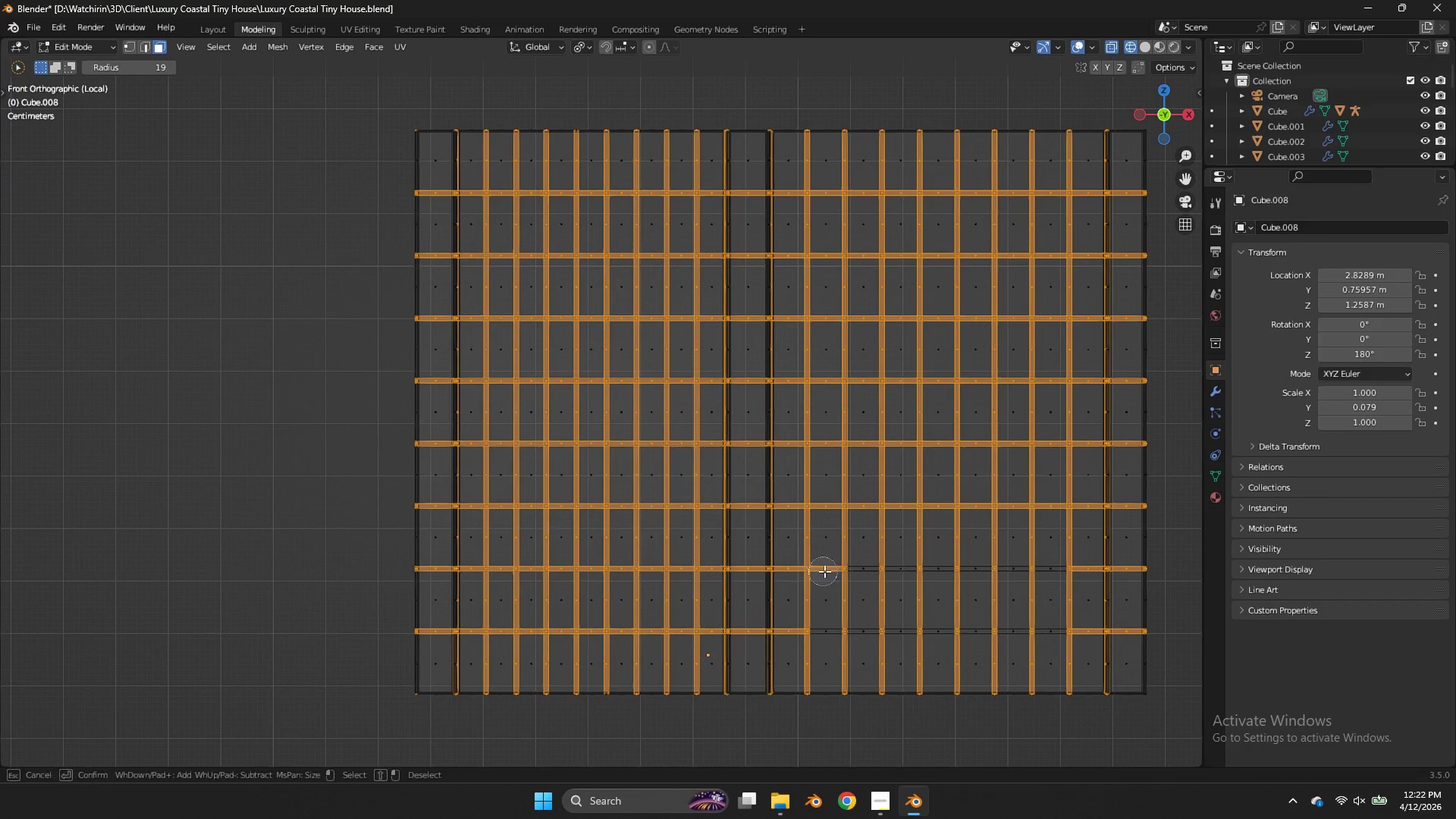 
left_click_drag(start_coordinate=[823, 571], to_coordinate=[1053, 575])
 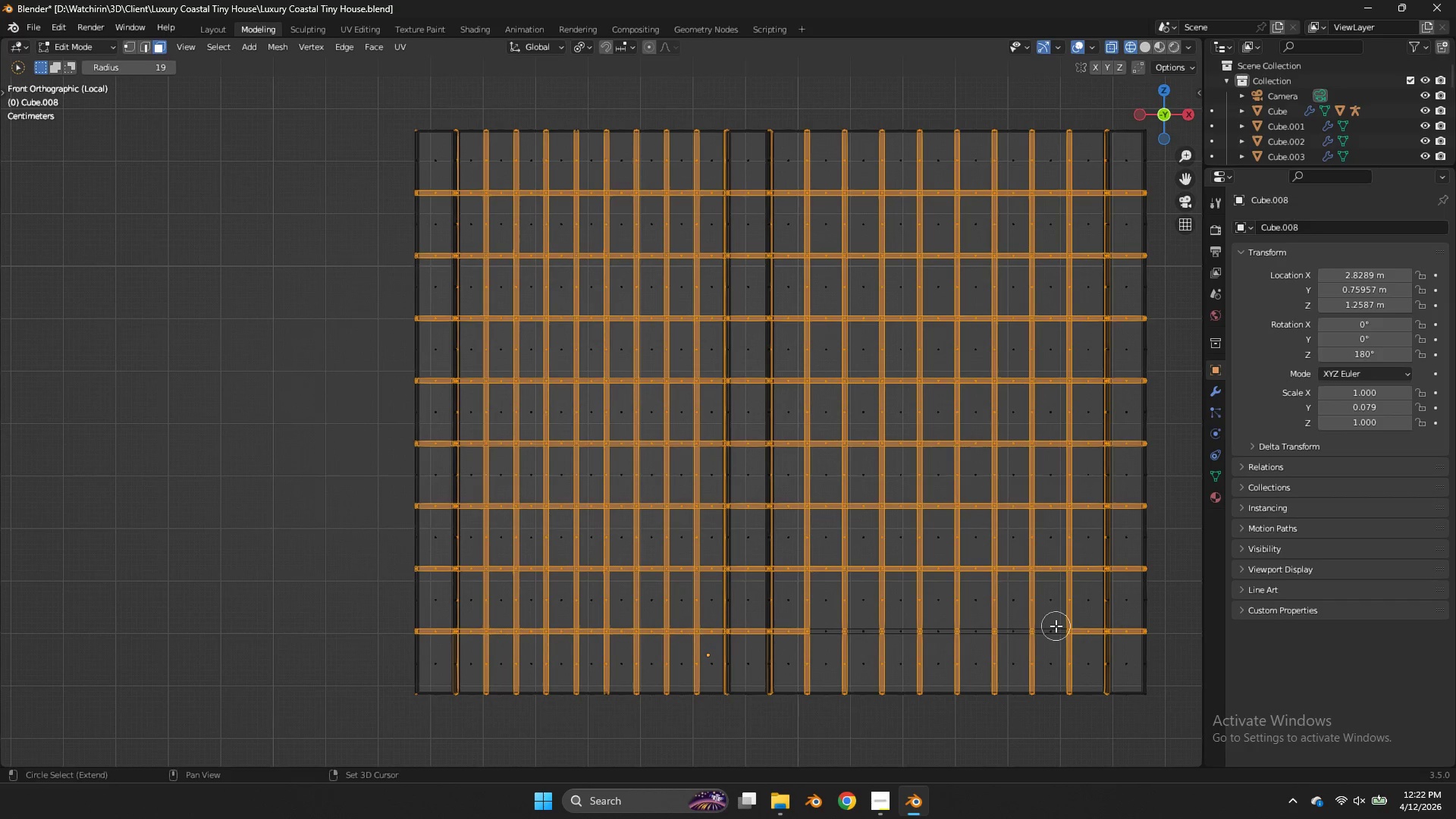 
left_click_drag(start_coordinate=[1056, 626], to_coordinate=[819, 636])
 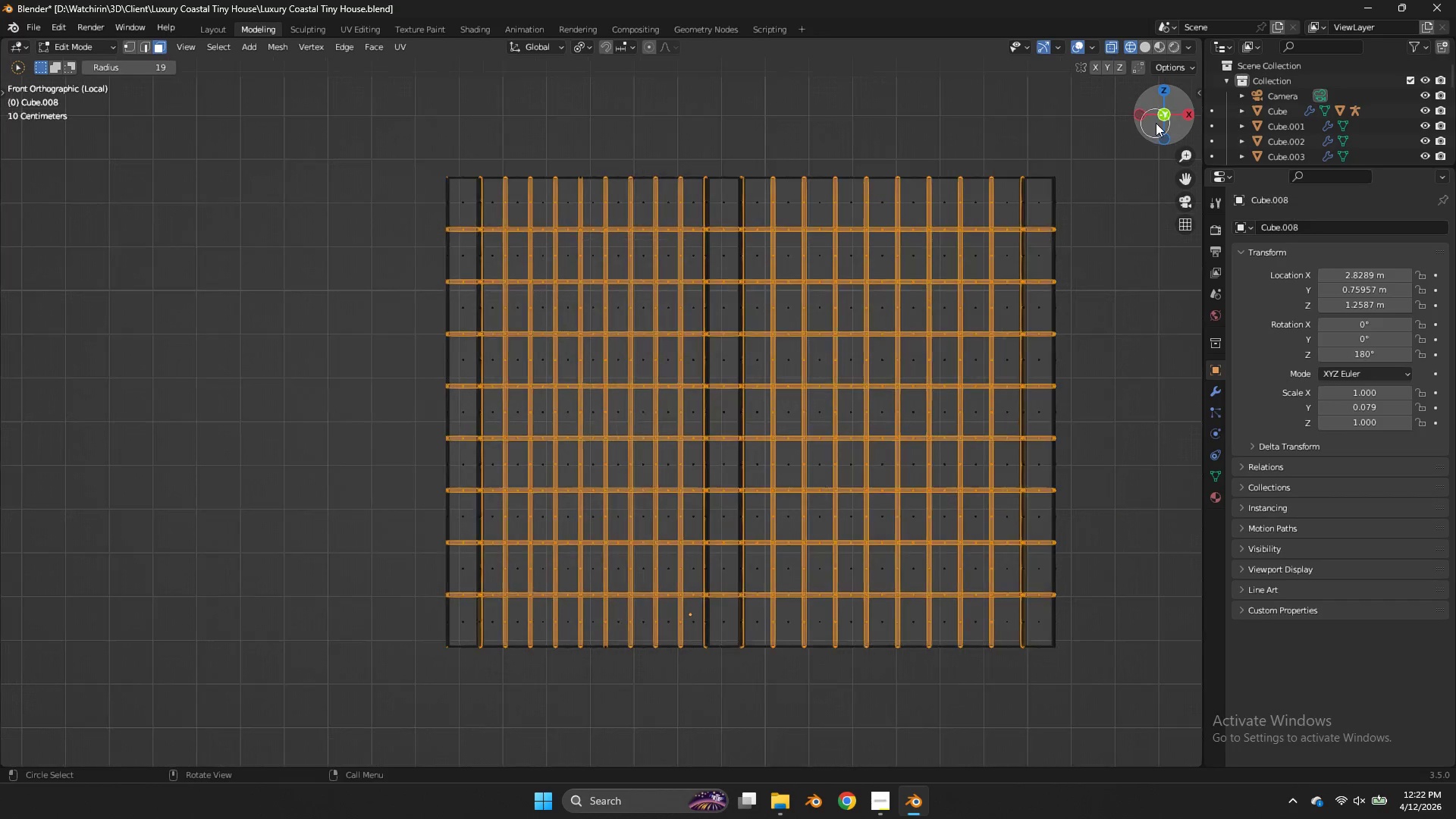 
left_click_drag(start_coordinate=[1159, 122], to_coordinate=[1123, 231])
 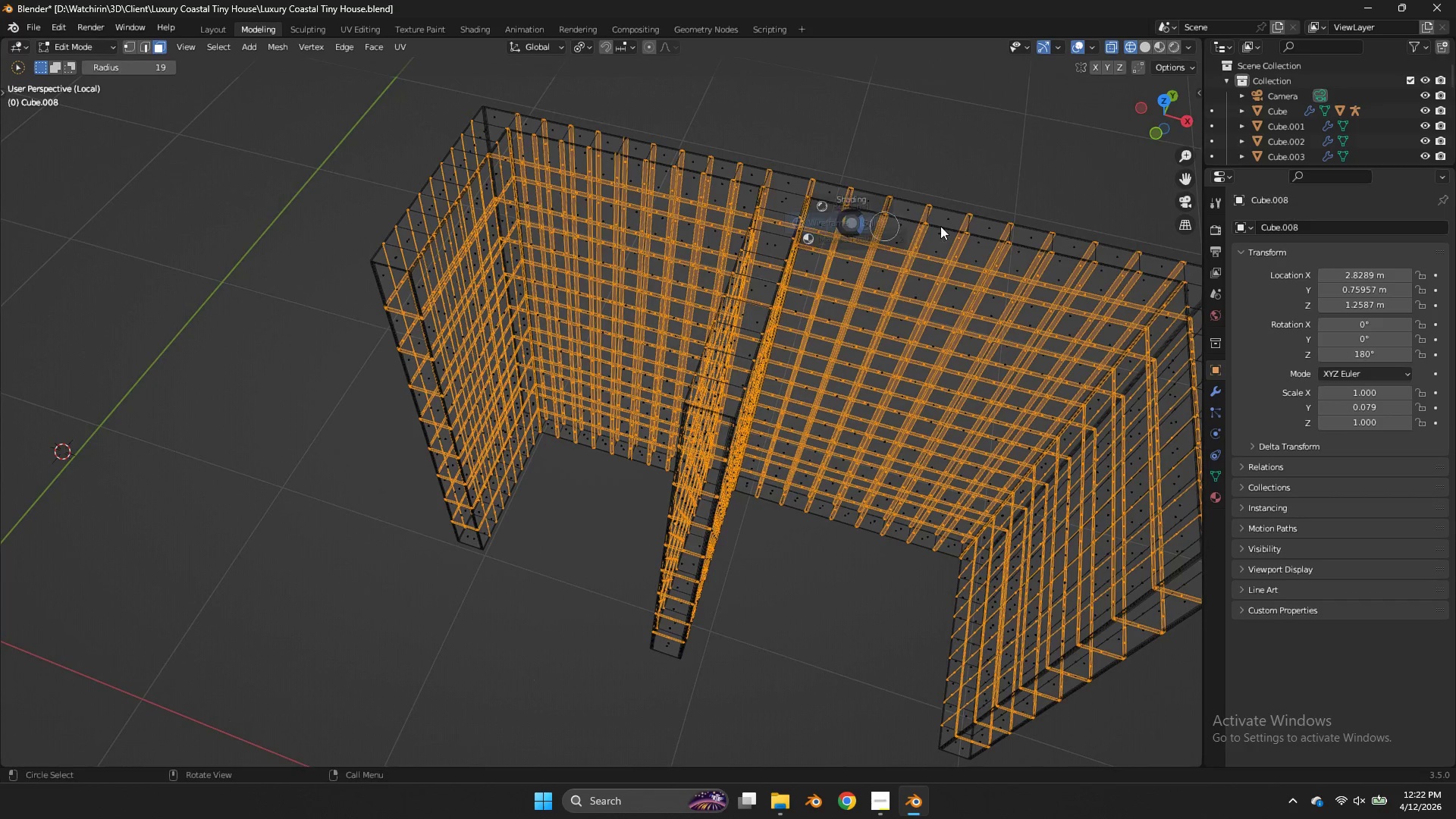 
scroll: coordinate [1154, 123], scroll_direction: down, amount: 1.0
 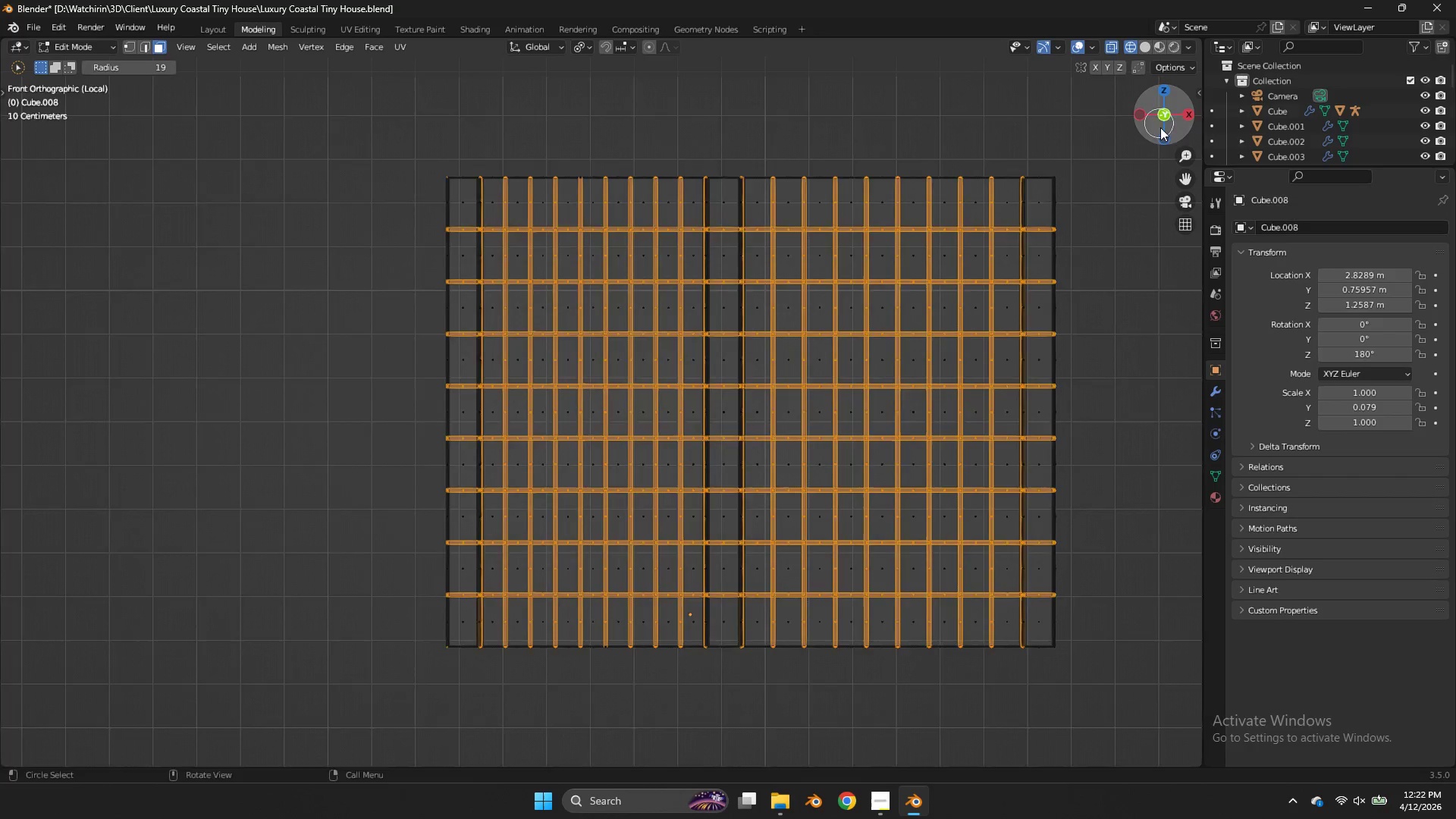 
key(Z)
 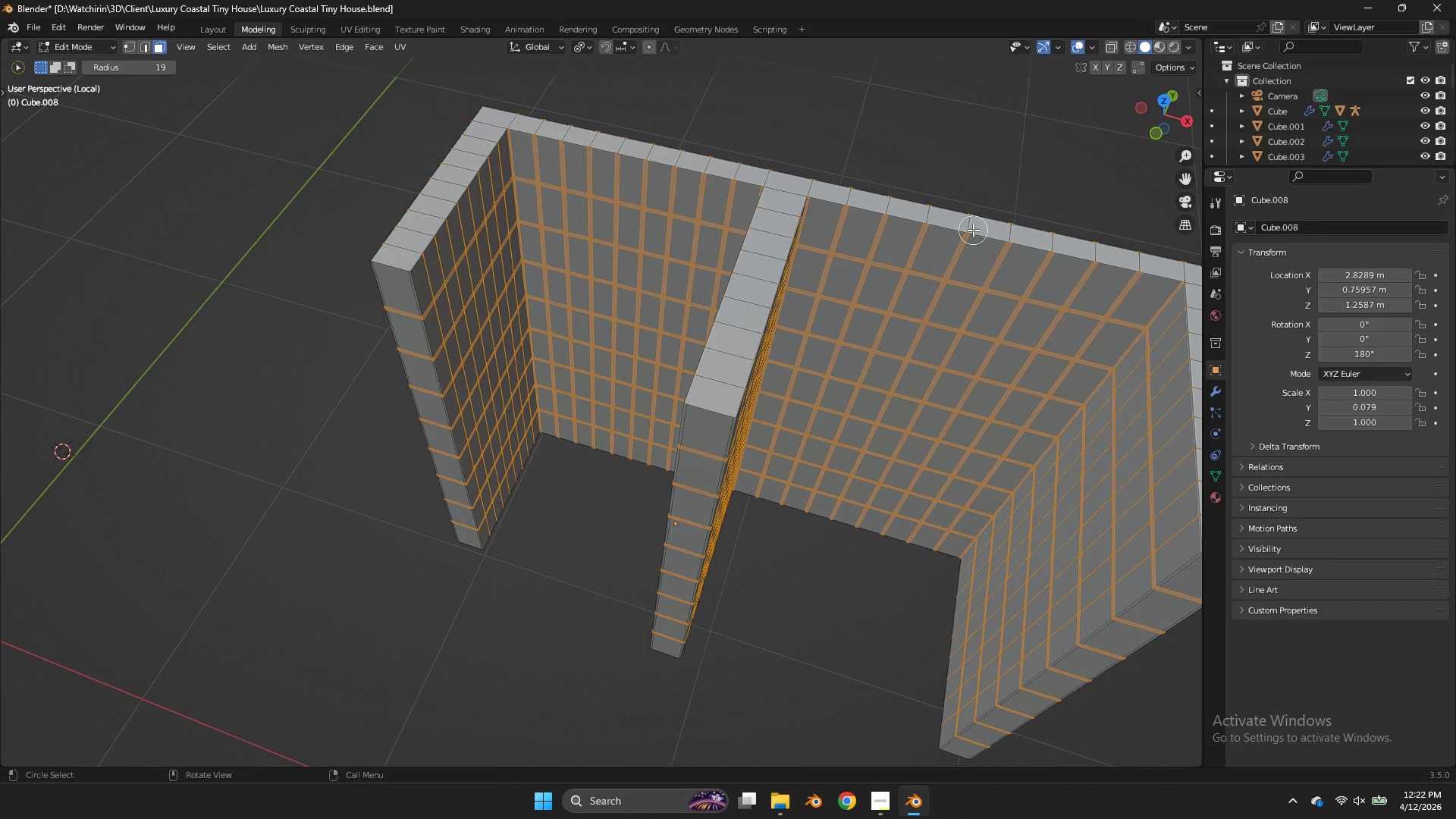 
key(Alt+AltLeft)
 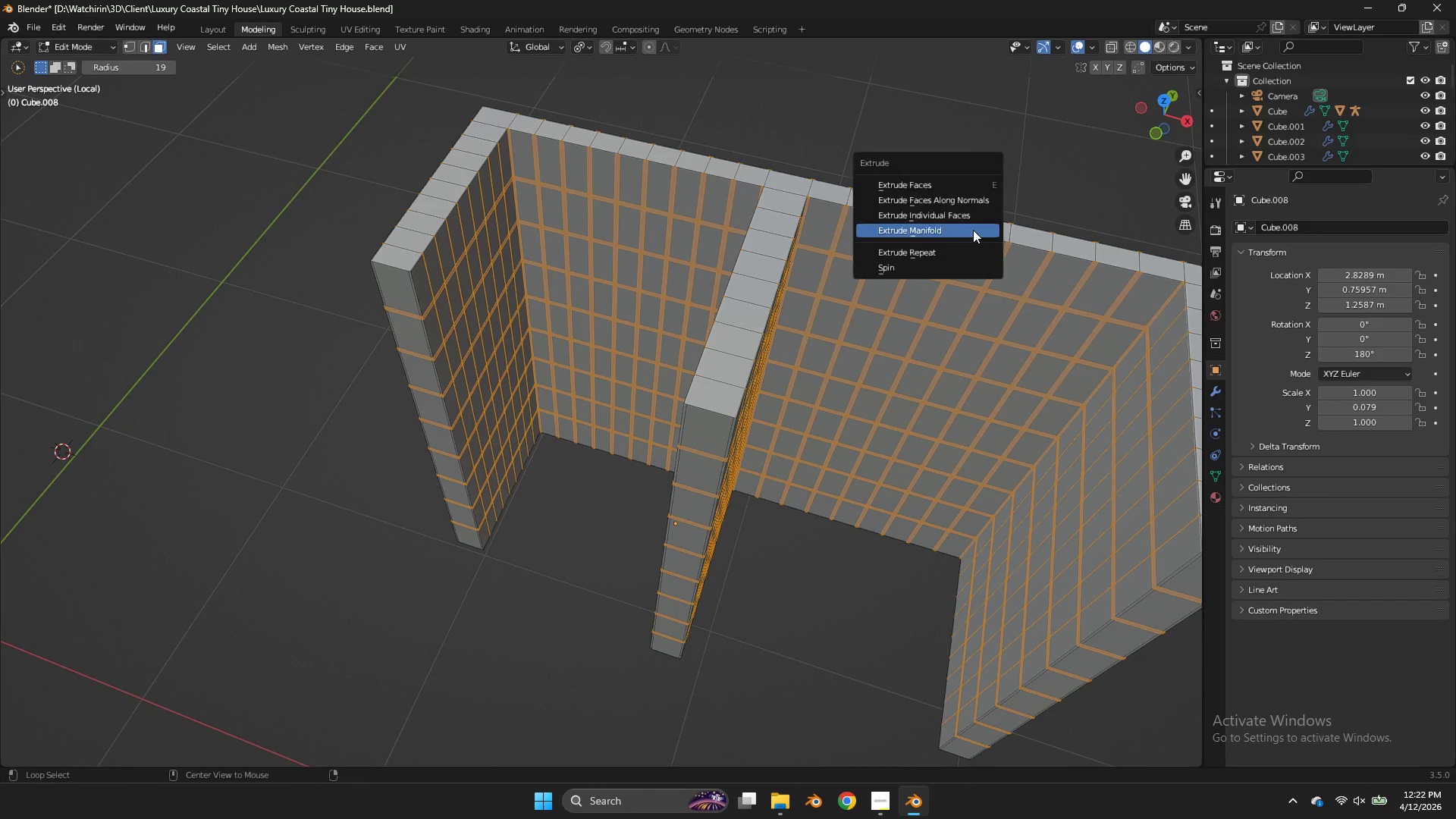 
key(Alt+E)
 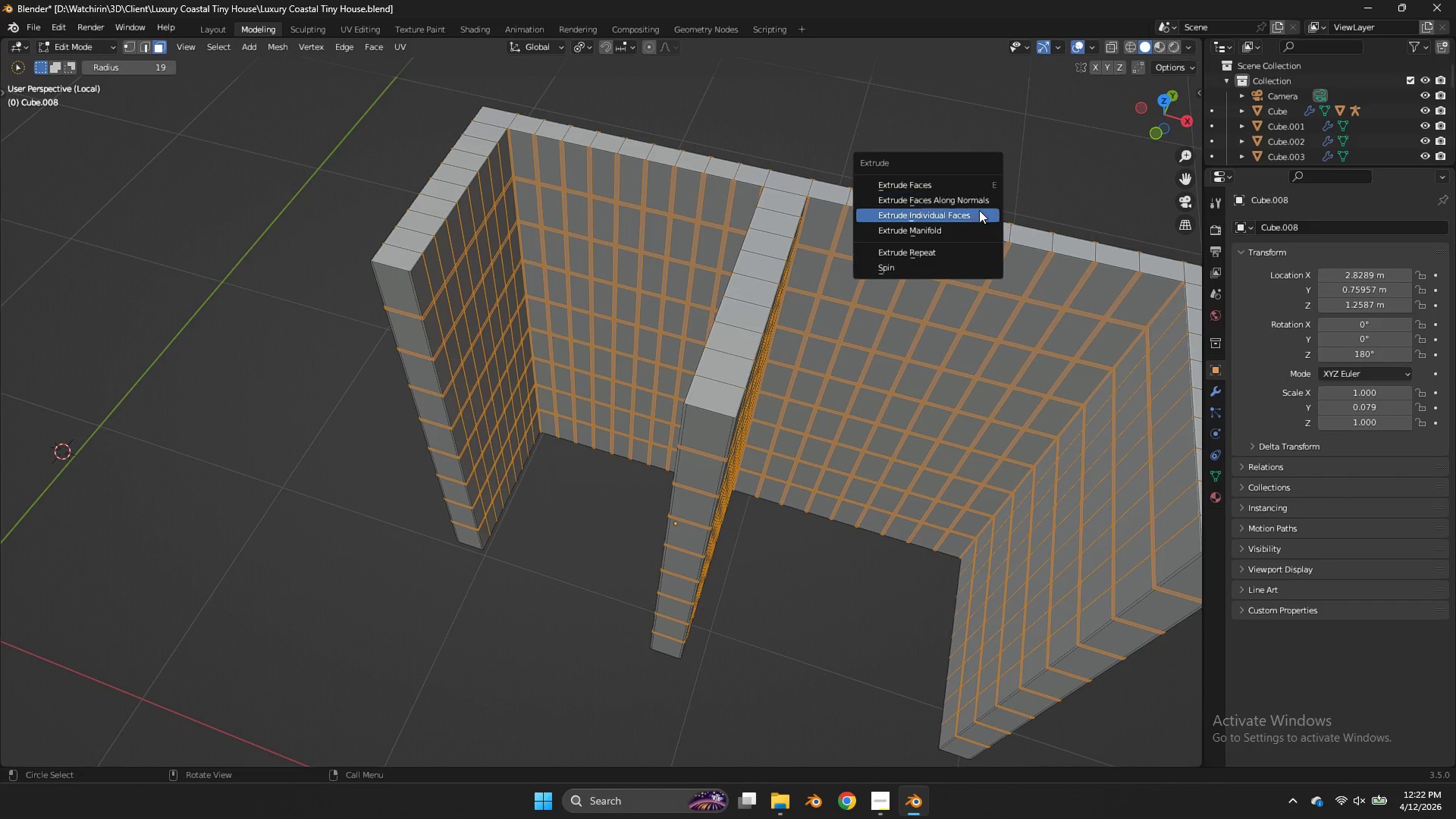 
left_click([977, 215])
 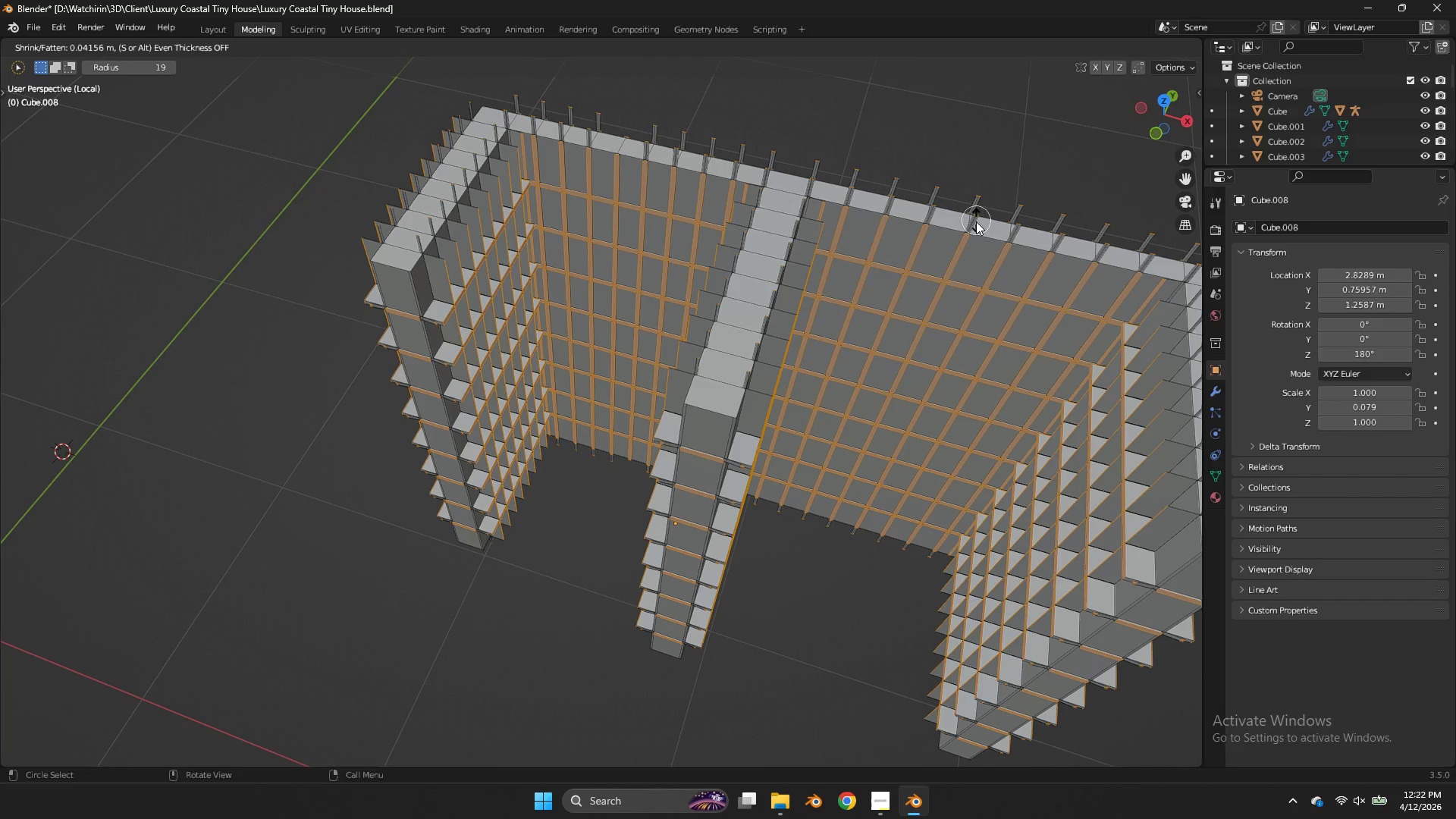 
right_click([975, 222])
 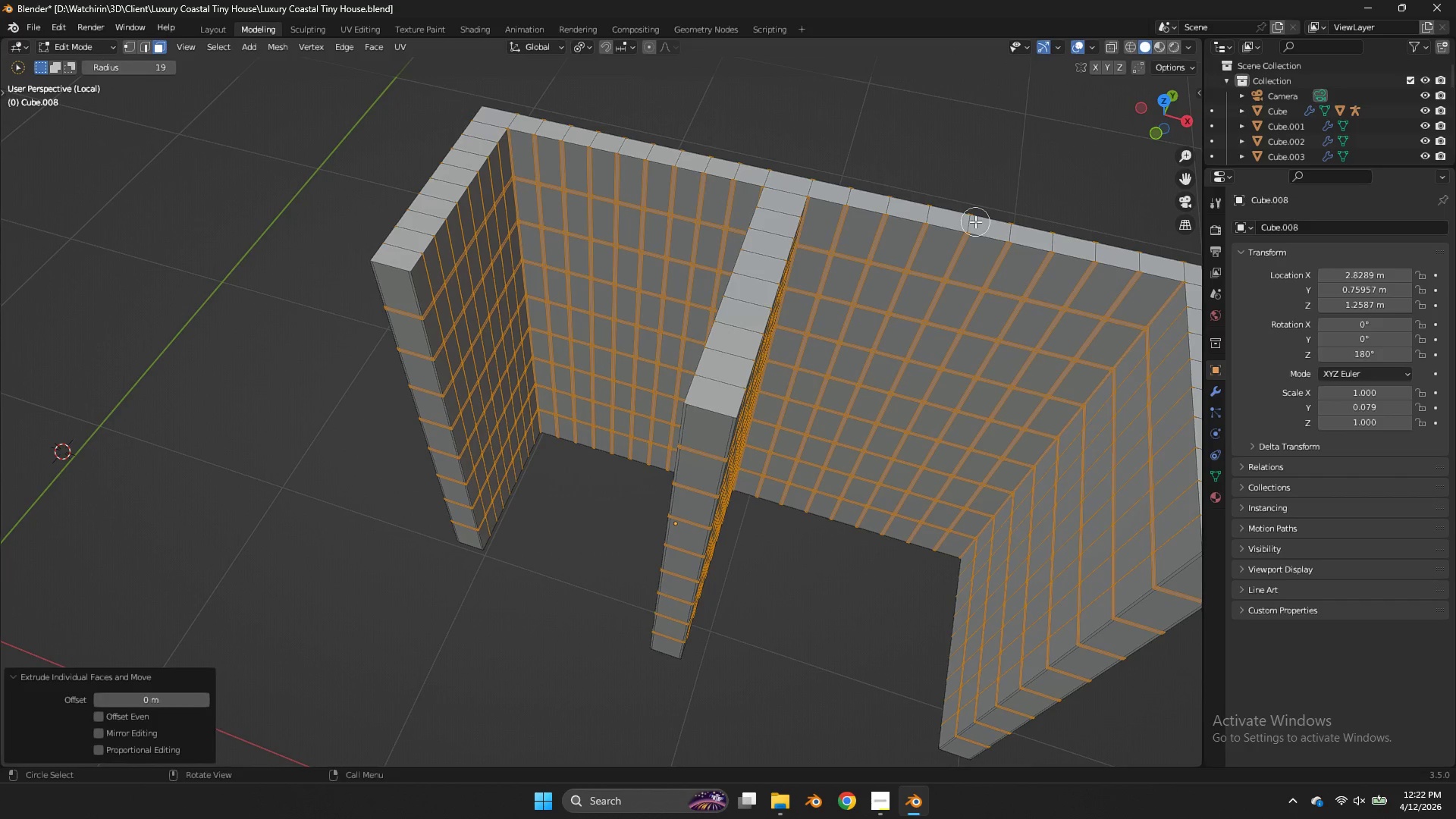 
key(Control+Z)
 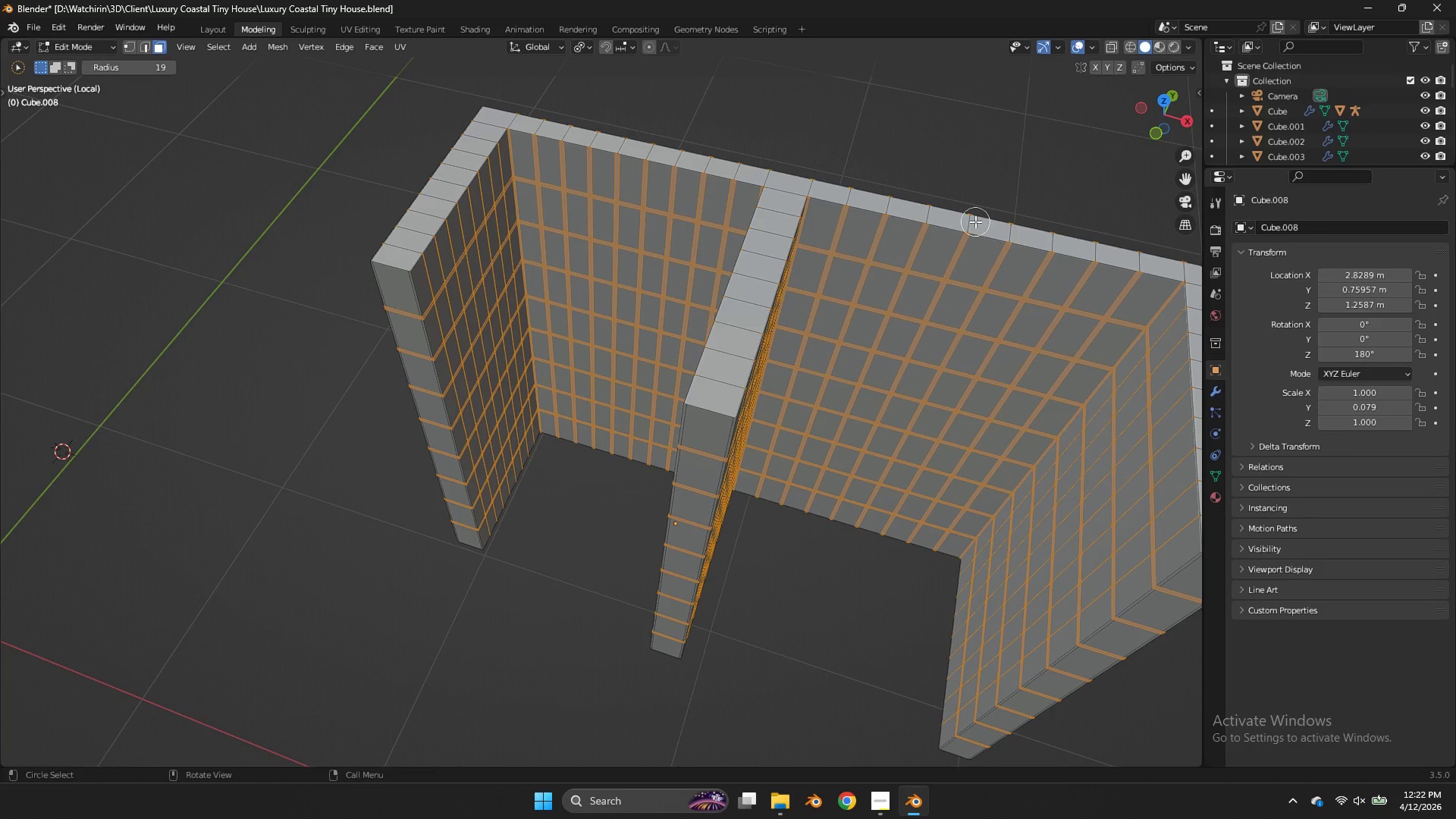 
key(Alt+AltLeft)
 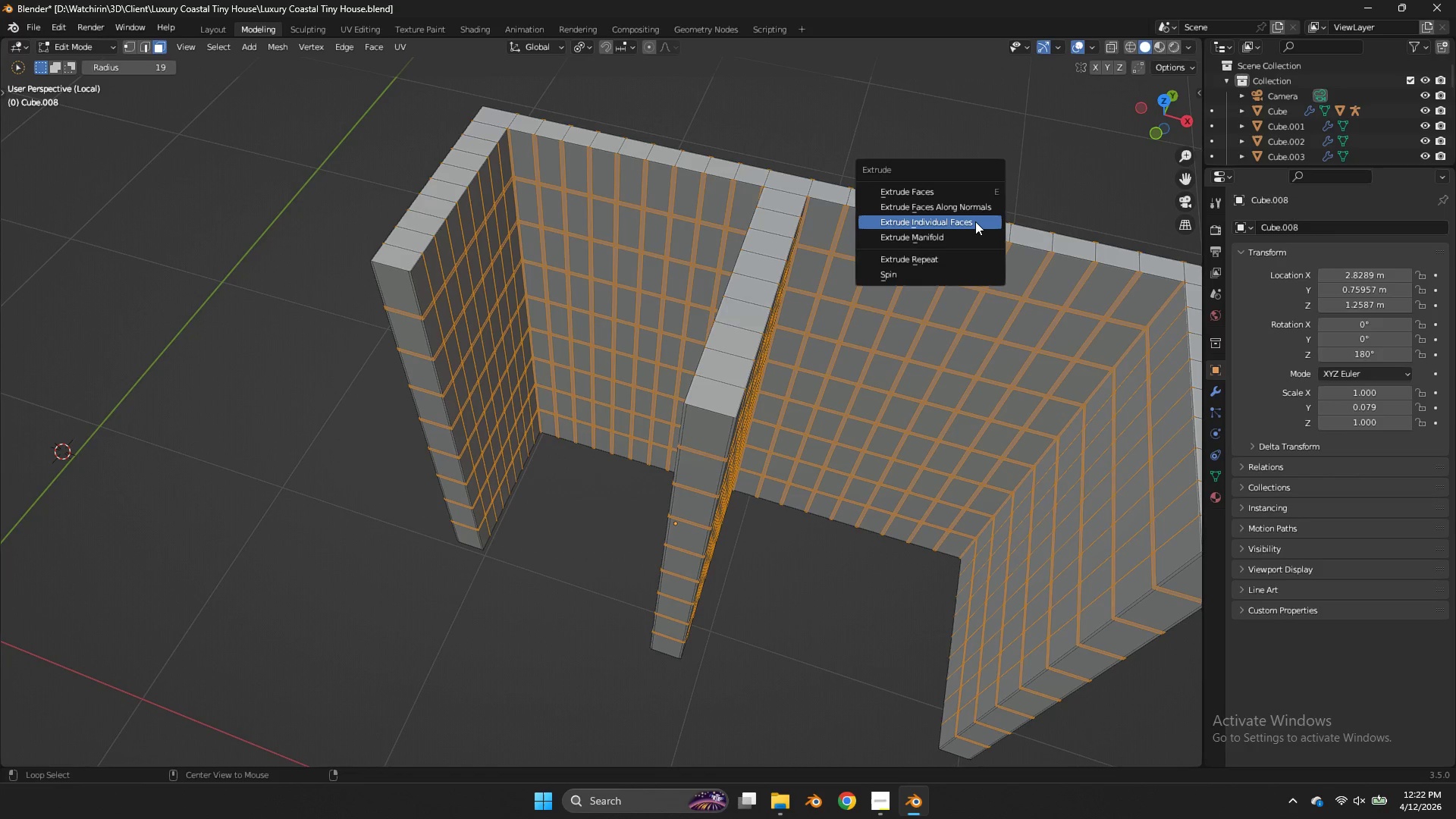 
key(Alt+E)
 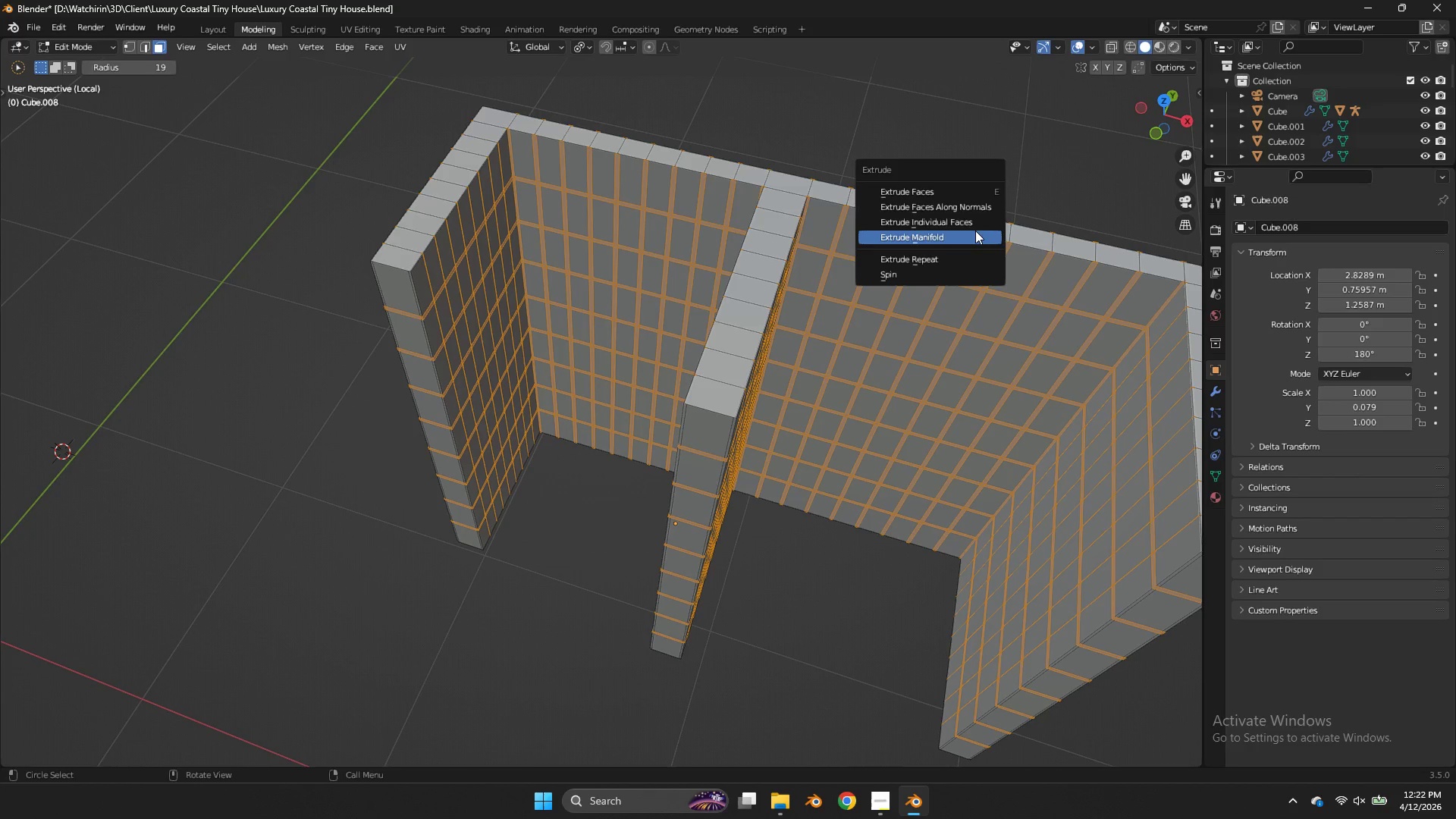 
mouse_move([993, 206])
 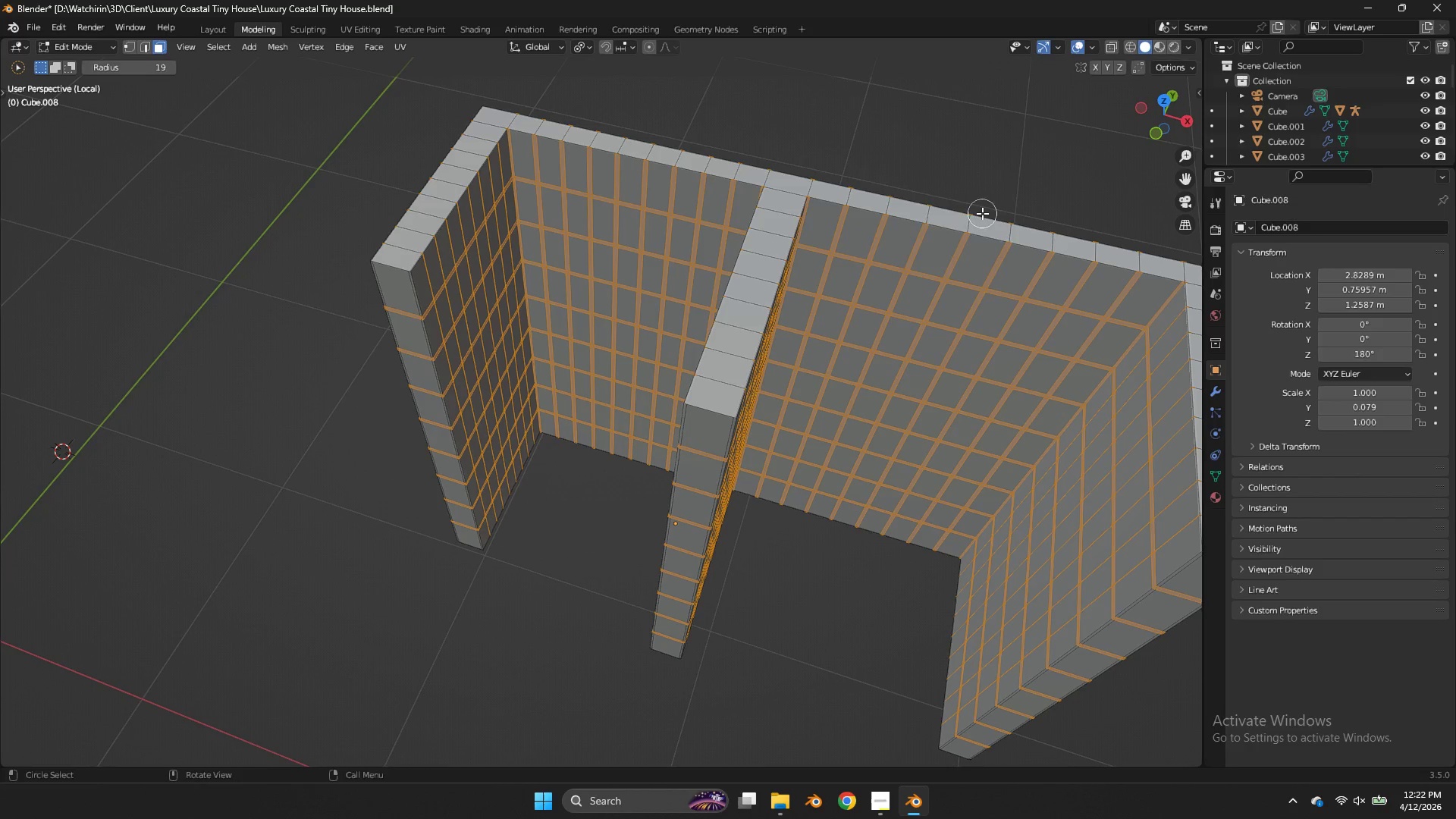 
key(Alt+AltLeft)
 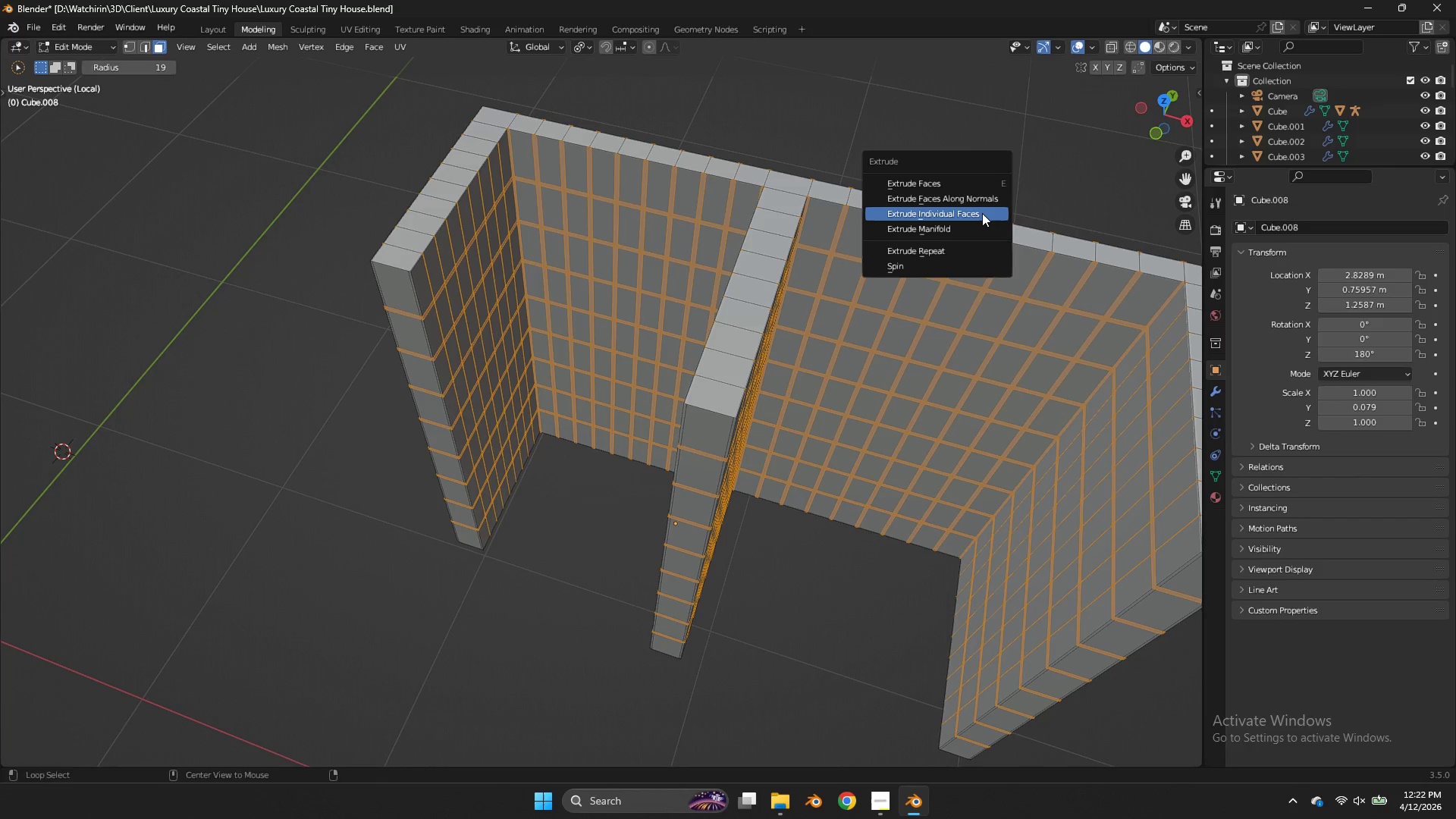 
key(Alt+E)
 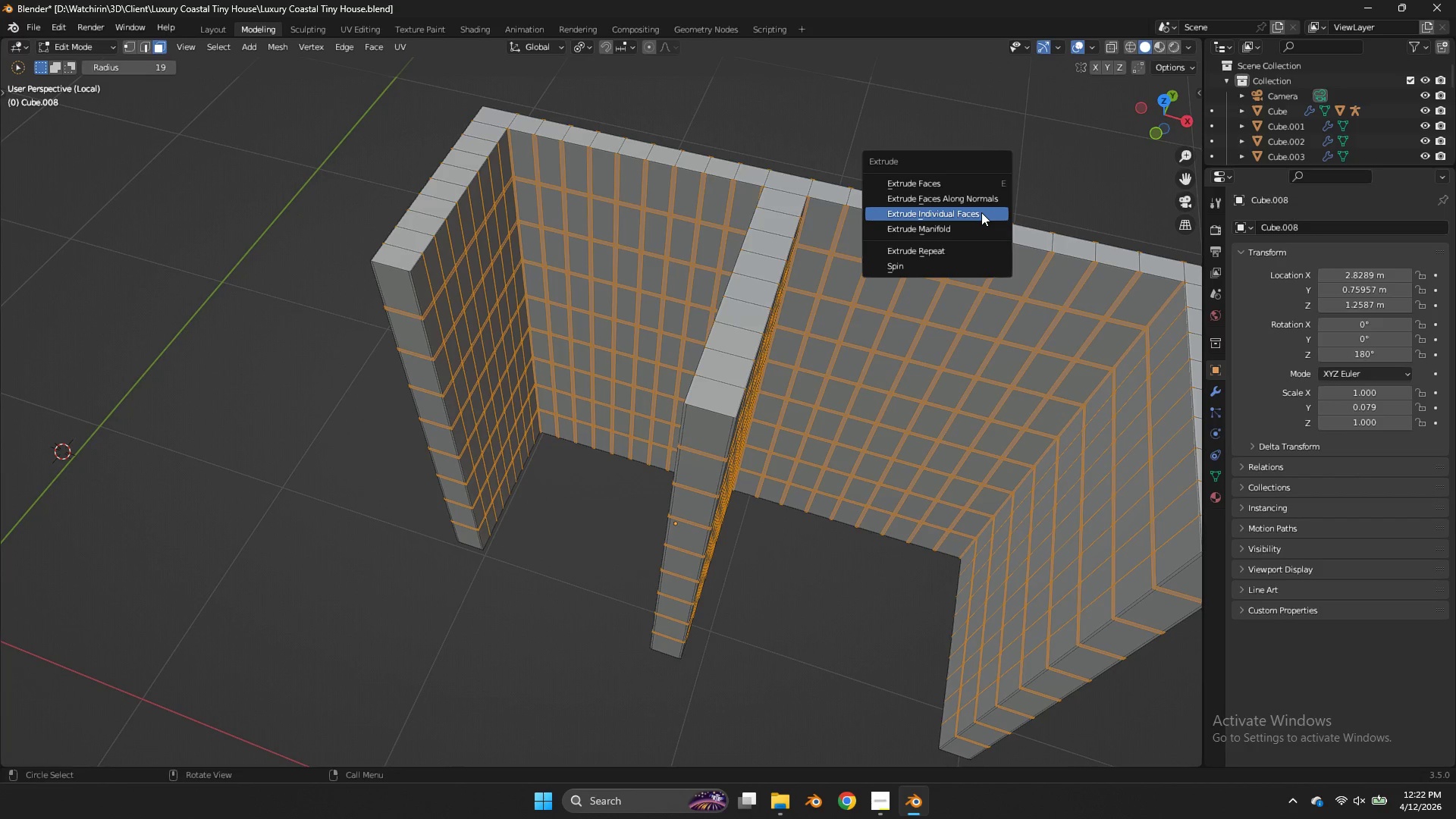 
left_click([981, 212])
 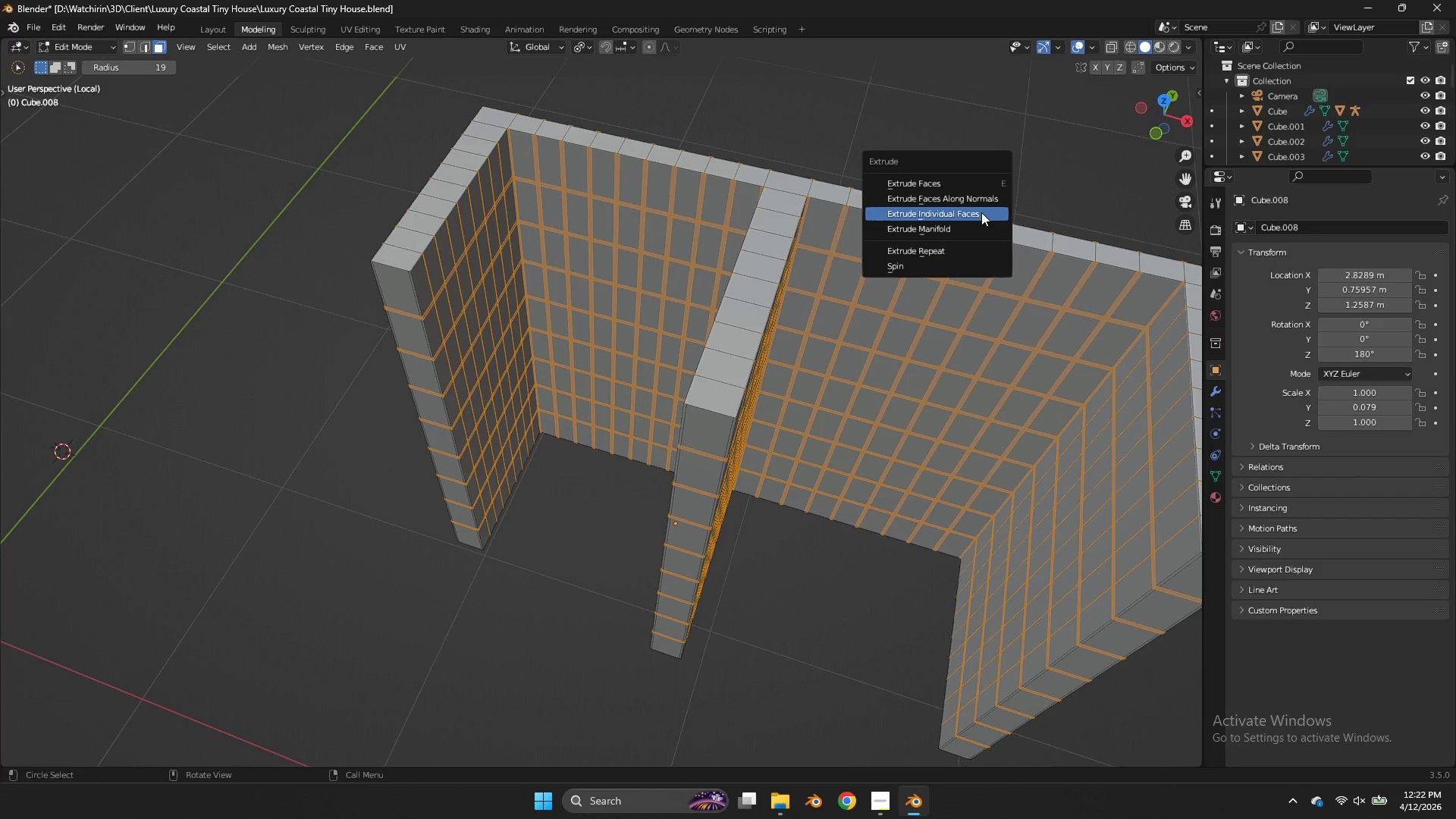 
right_click([981, 212])
 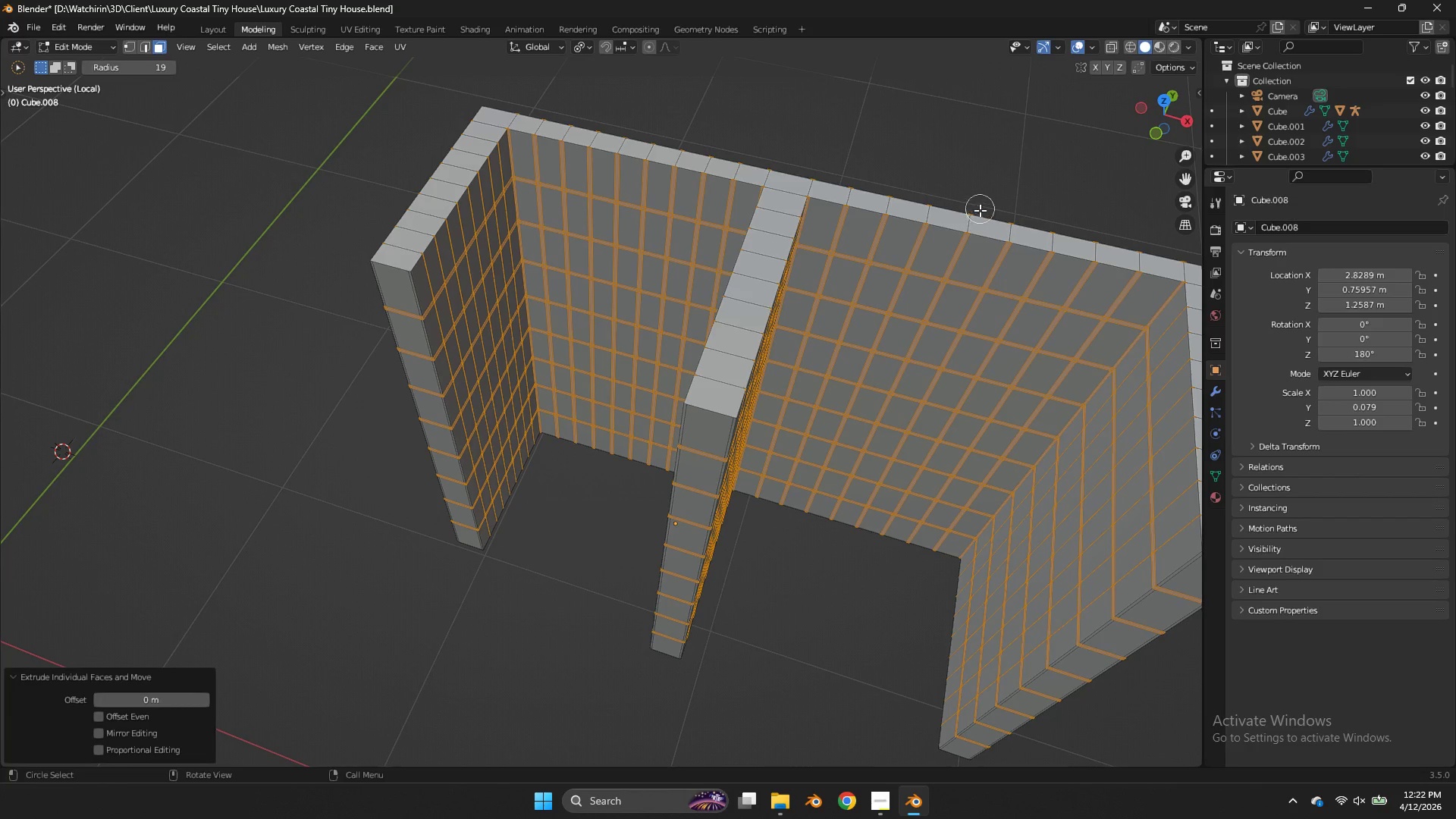 
key(Control+Z)
 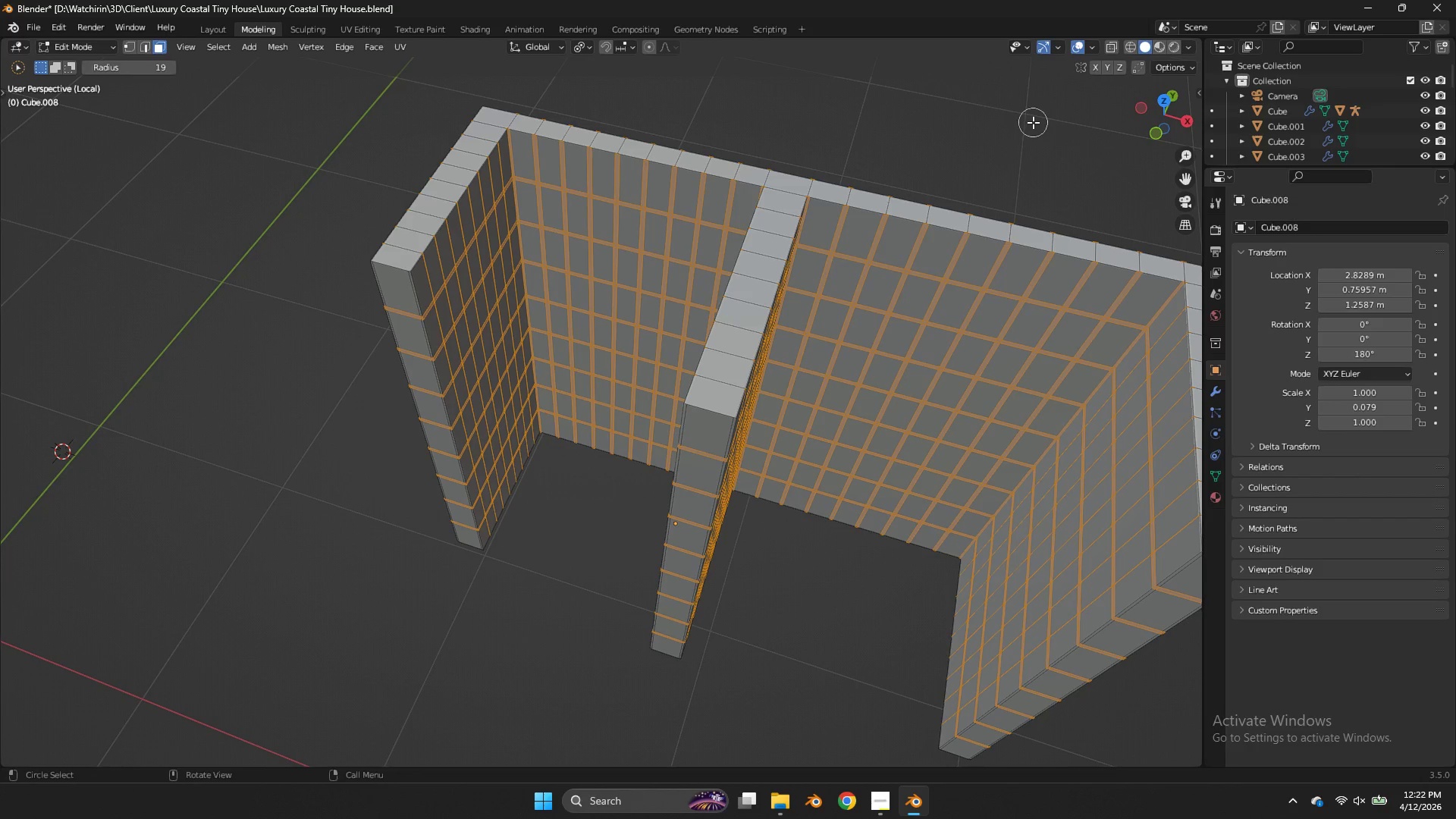 
key(Alt+AltLeft)
 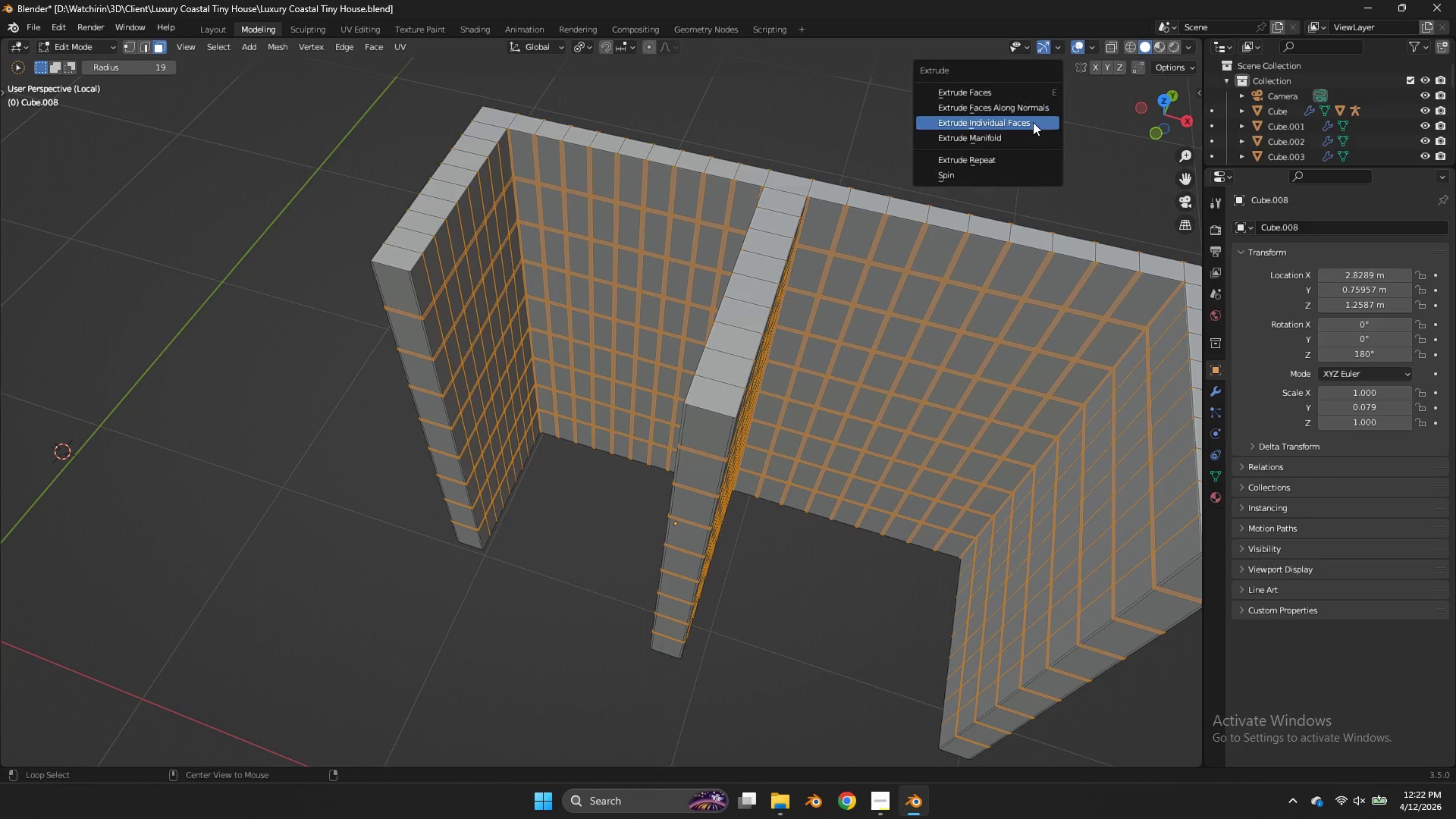 
key(Alt+E)
 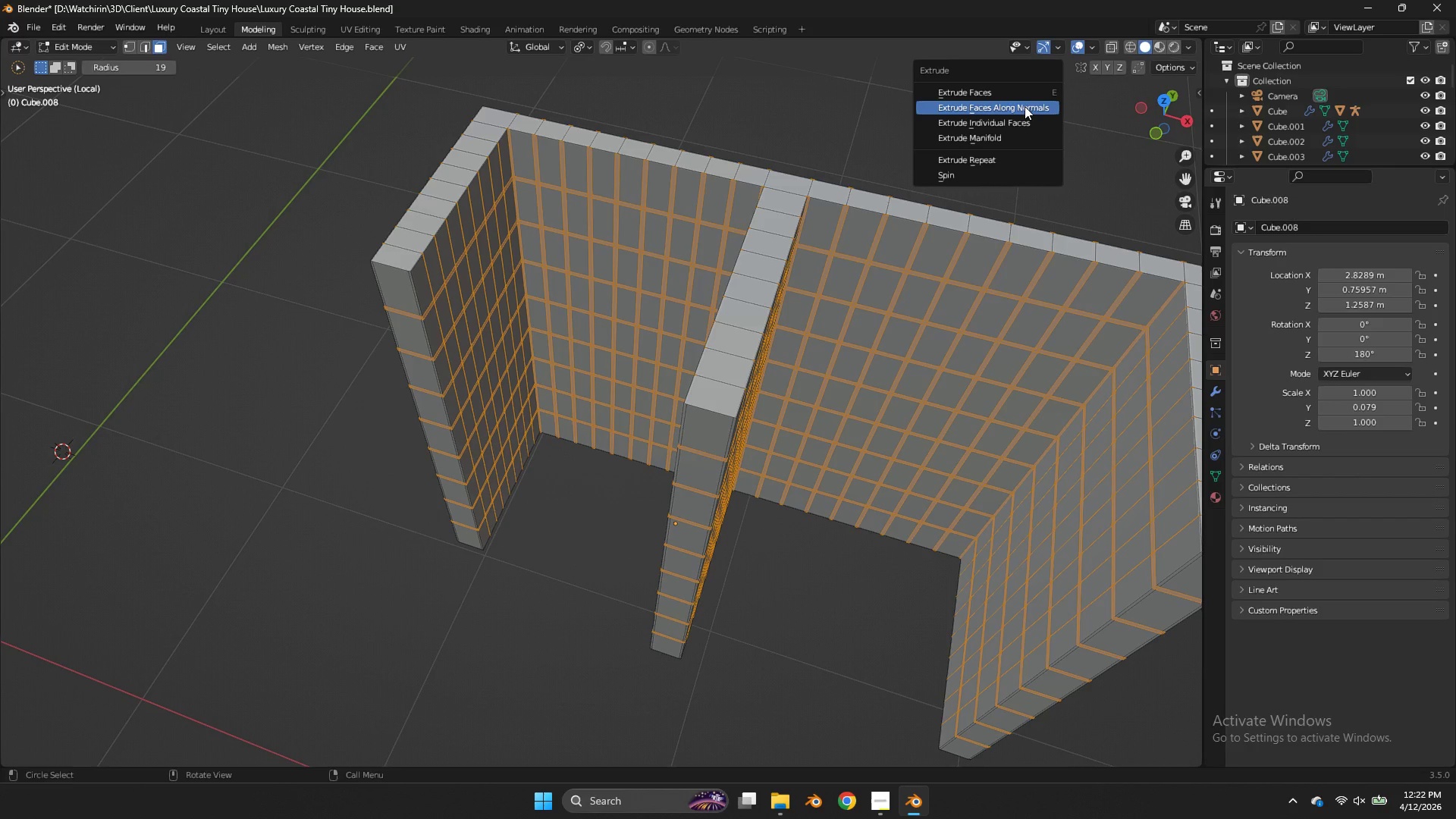 
left_click([1025, 106])
 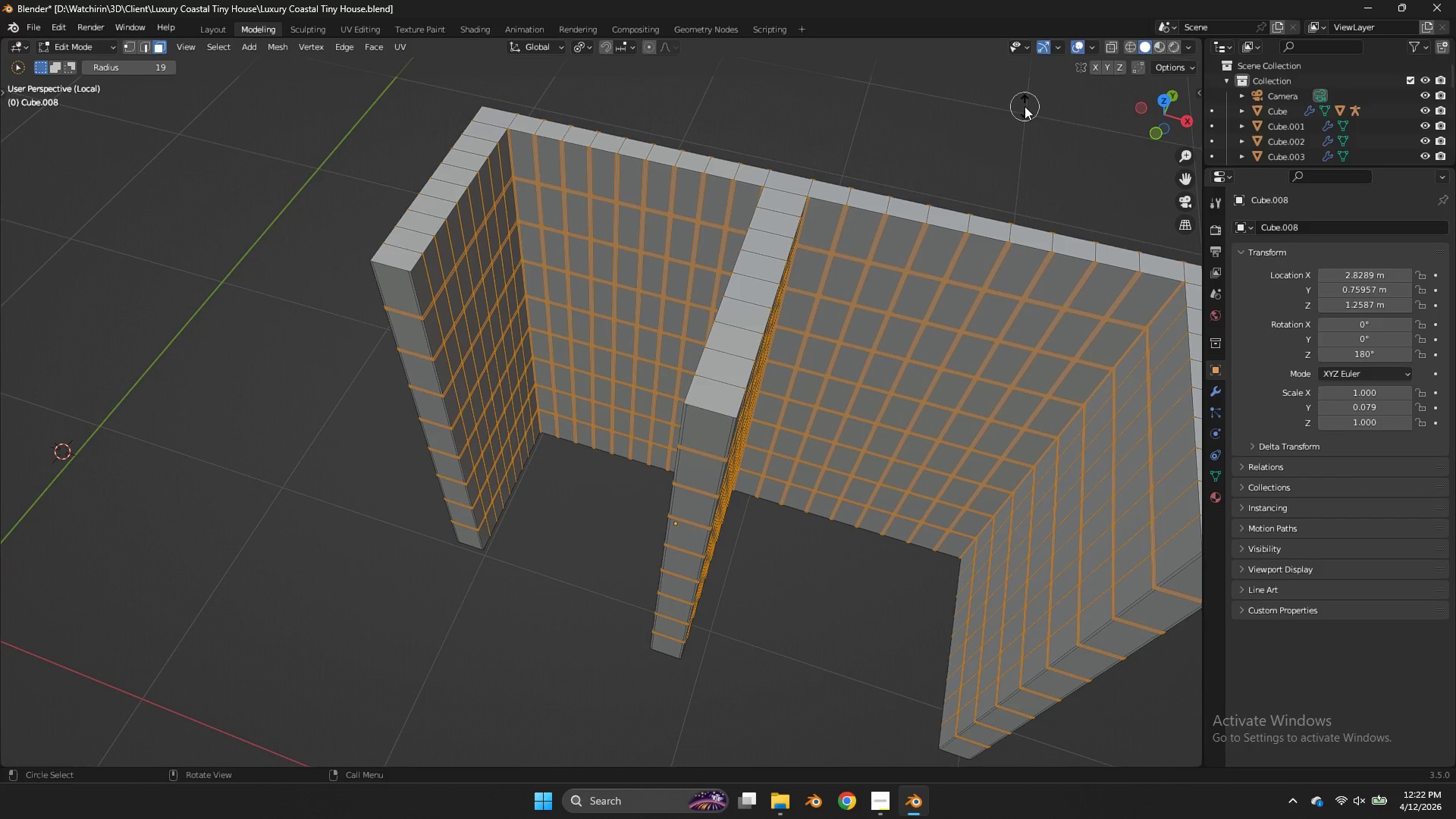 
hold_key(key=ShiftLeft, duration=4.7)
left_click([1019, 130])
 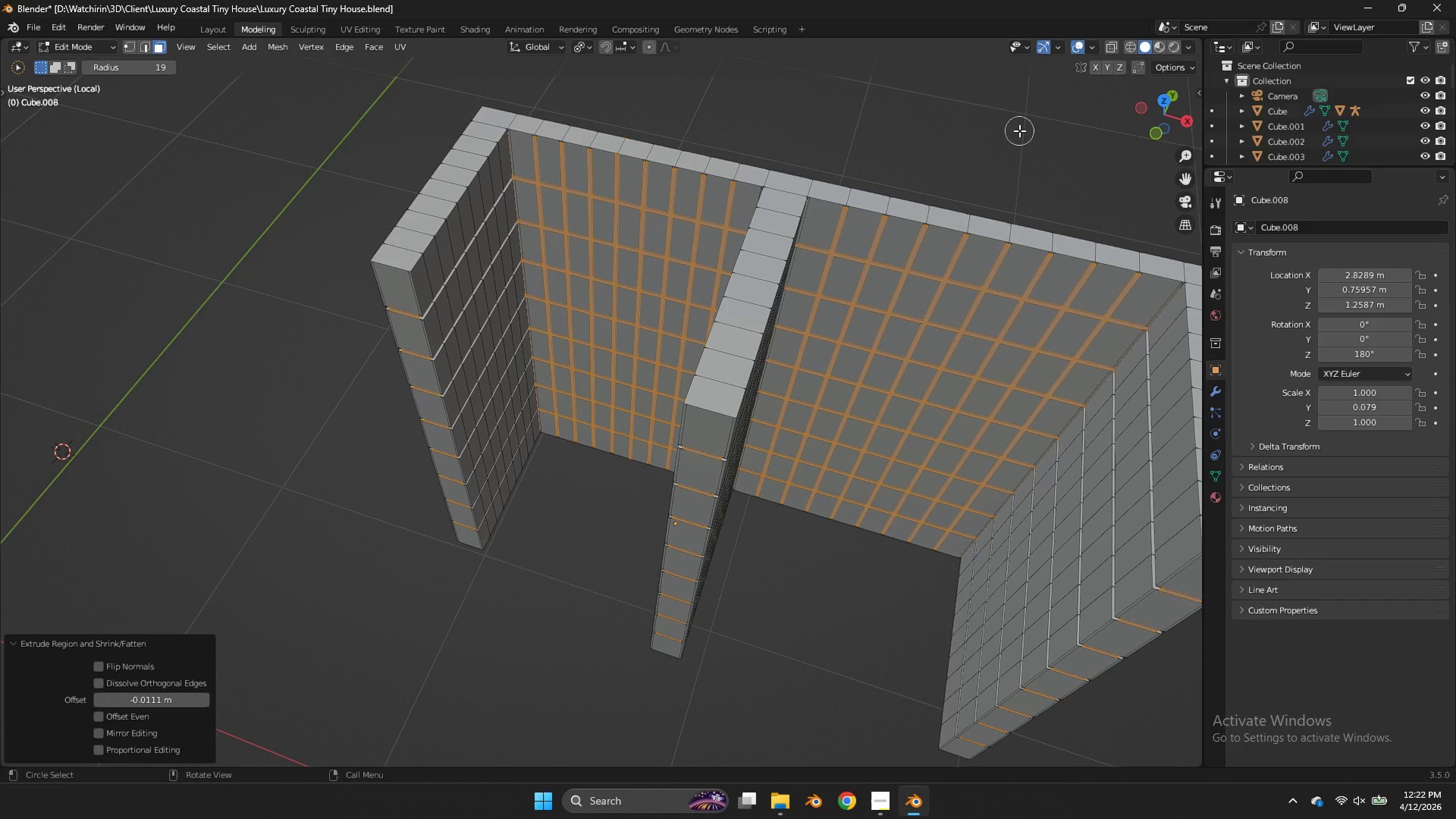 
key(Tab)
 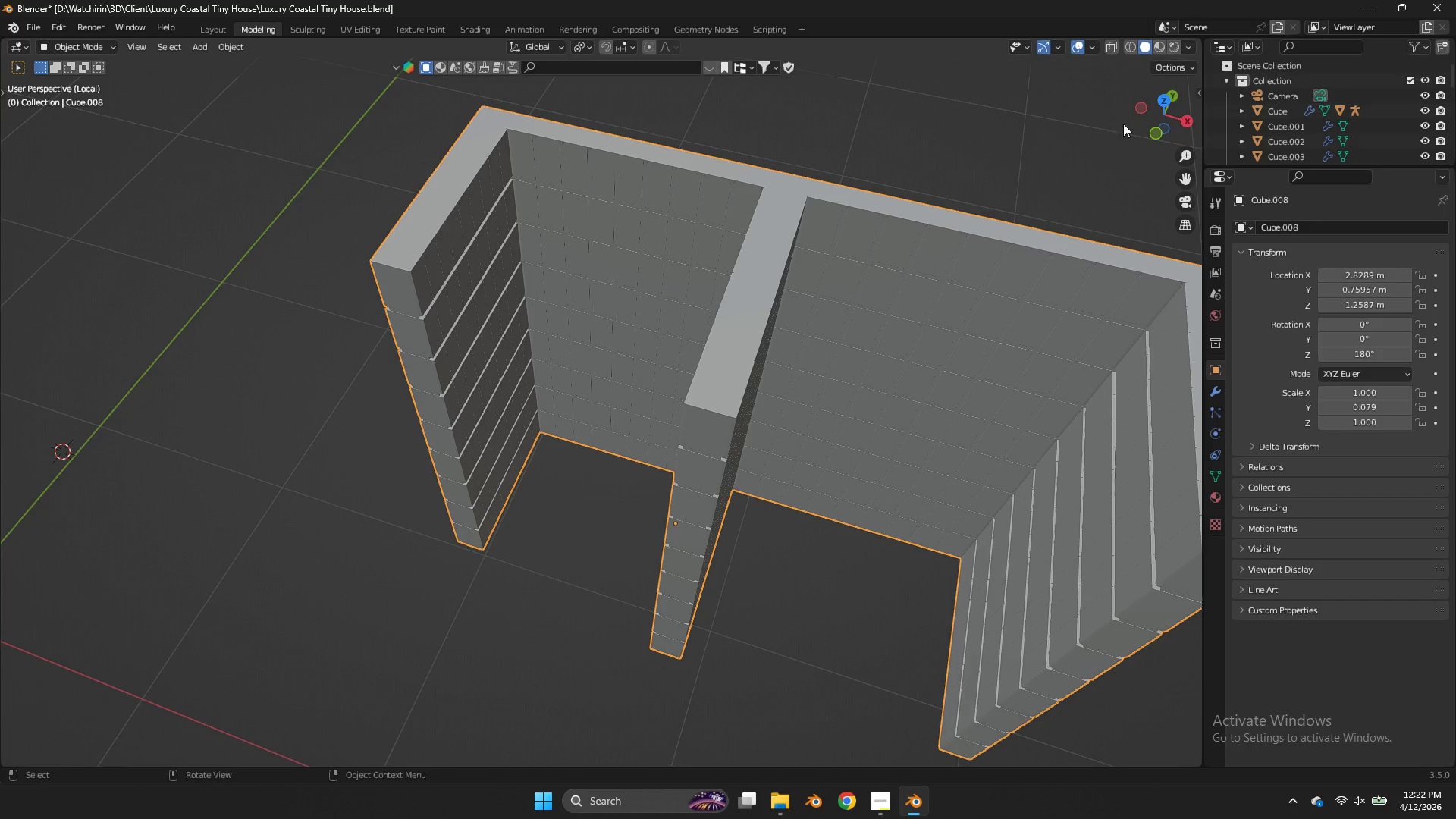 
key(Tab)
 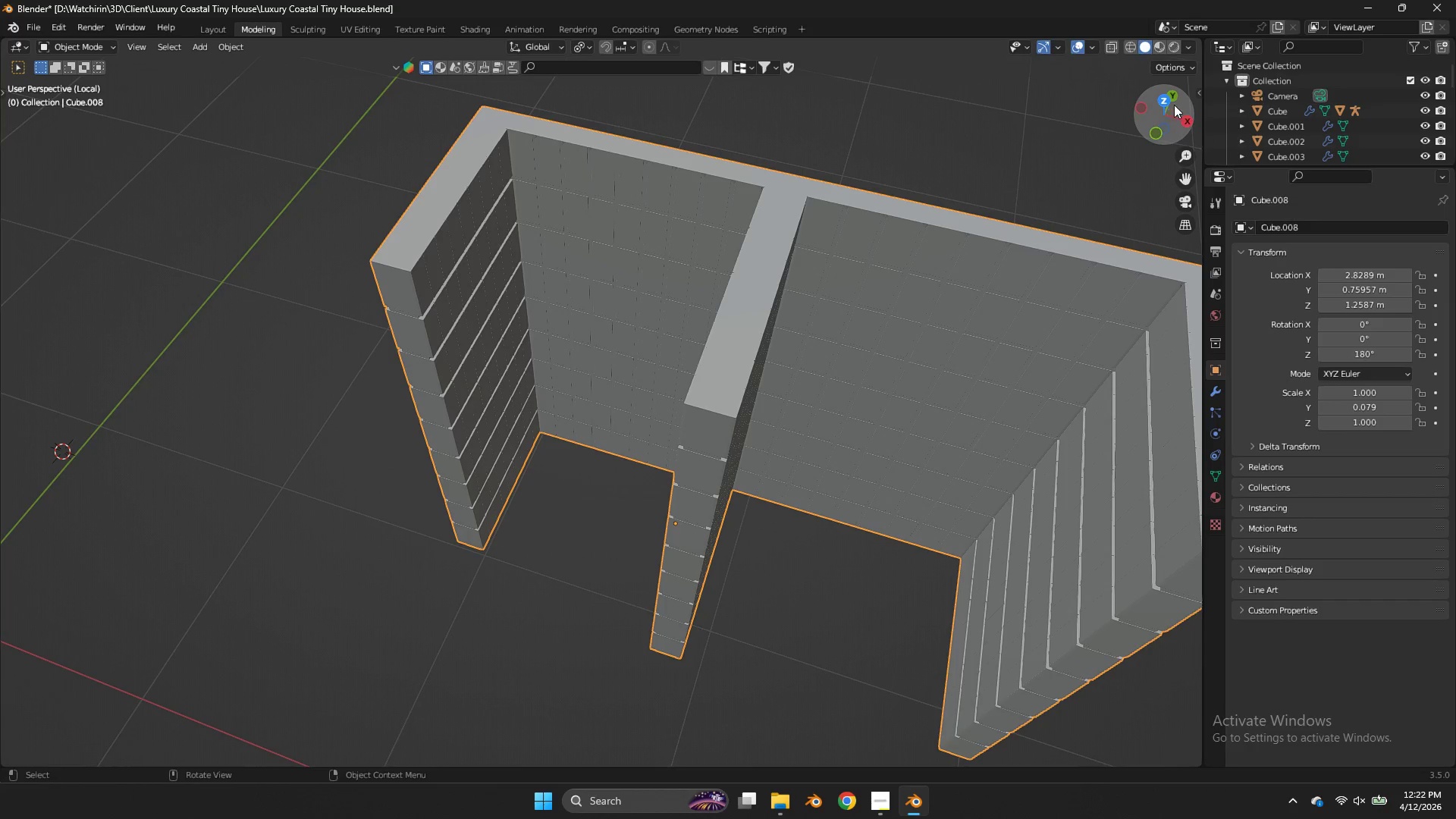 
left_click_drag(start_coordinate=[1172, 108], to_coordinate=[1089, 742])
 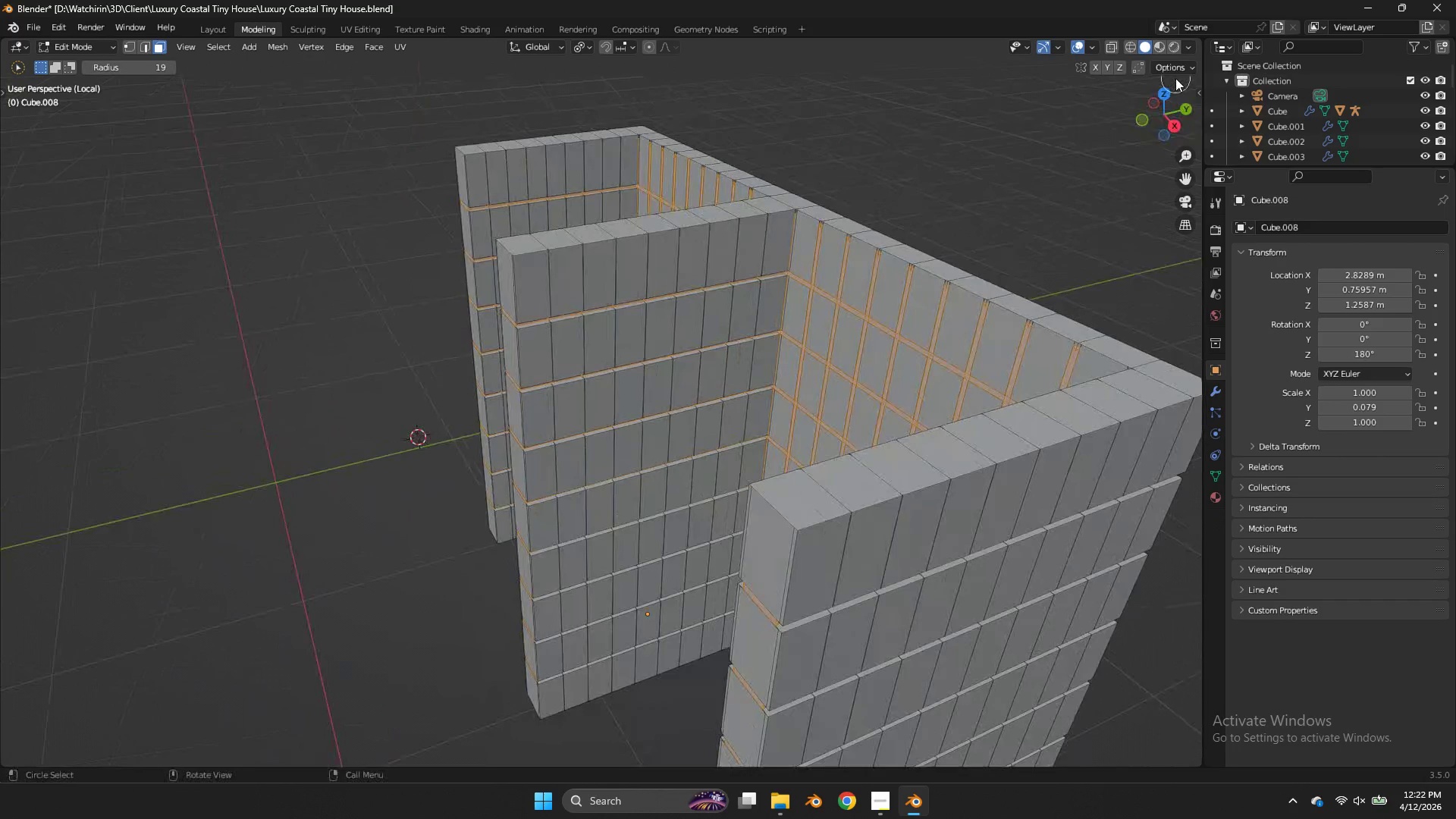 
key(Tab)
 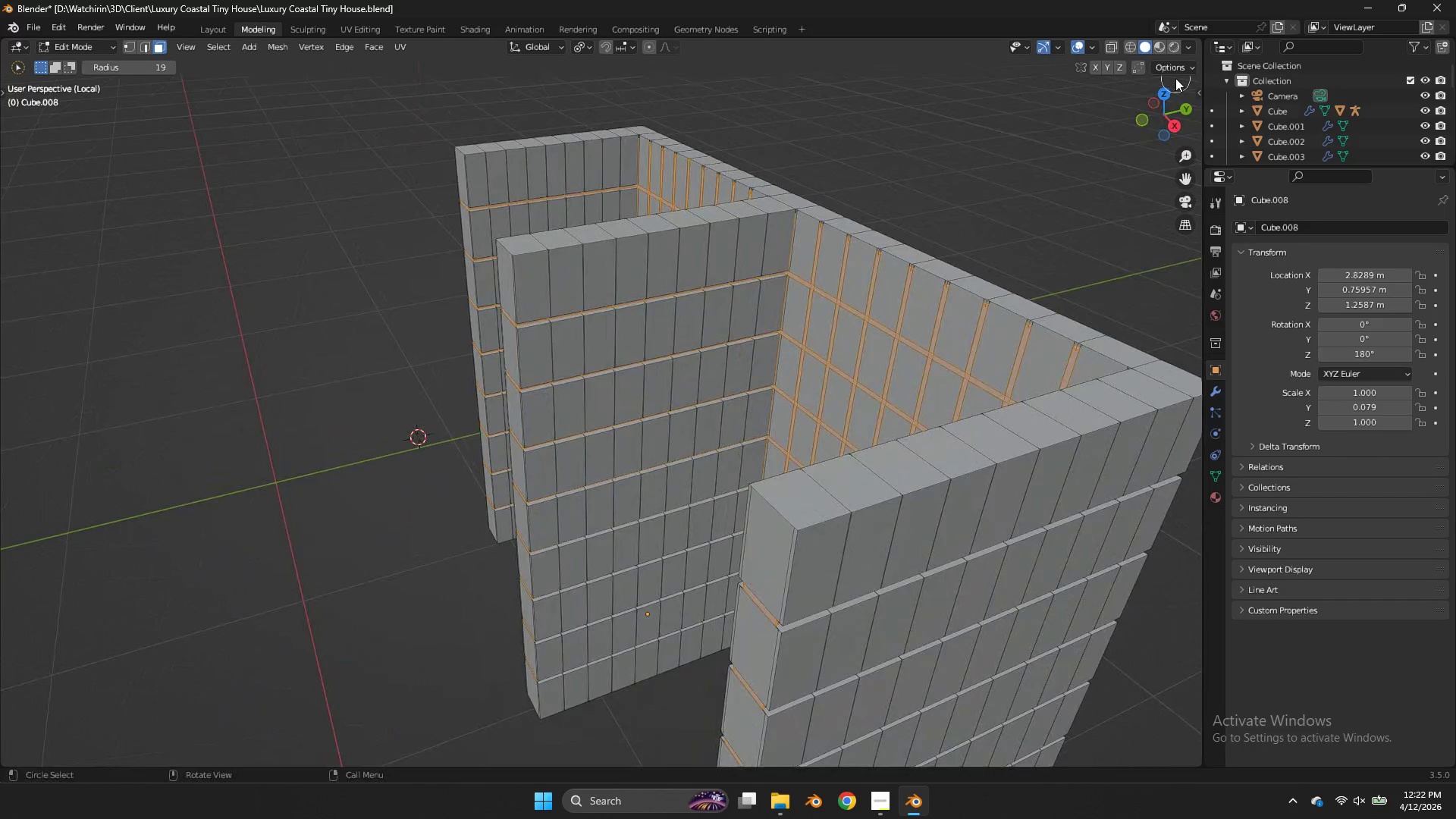 
left_click_drag(start_coordinate=[1175, 78], to_coordinate=[1222, 52])
 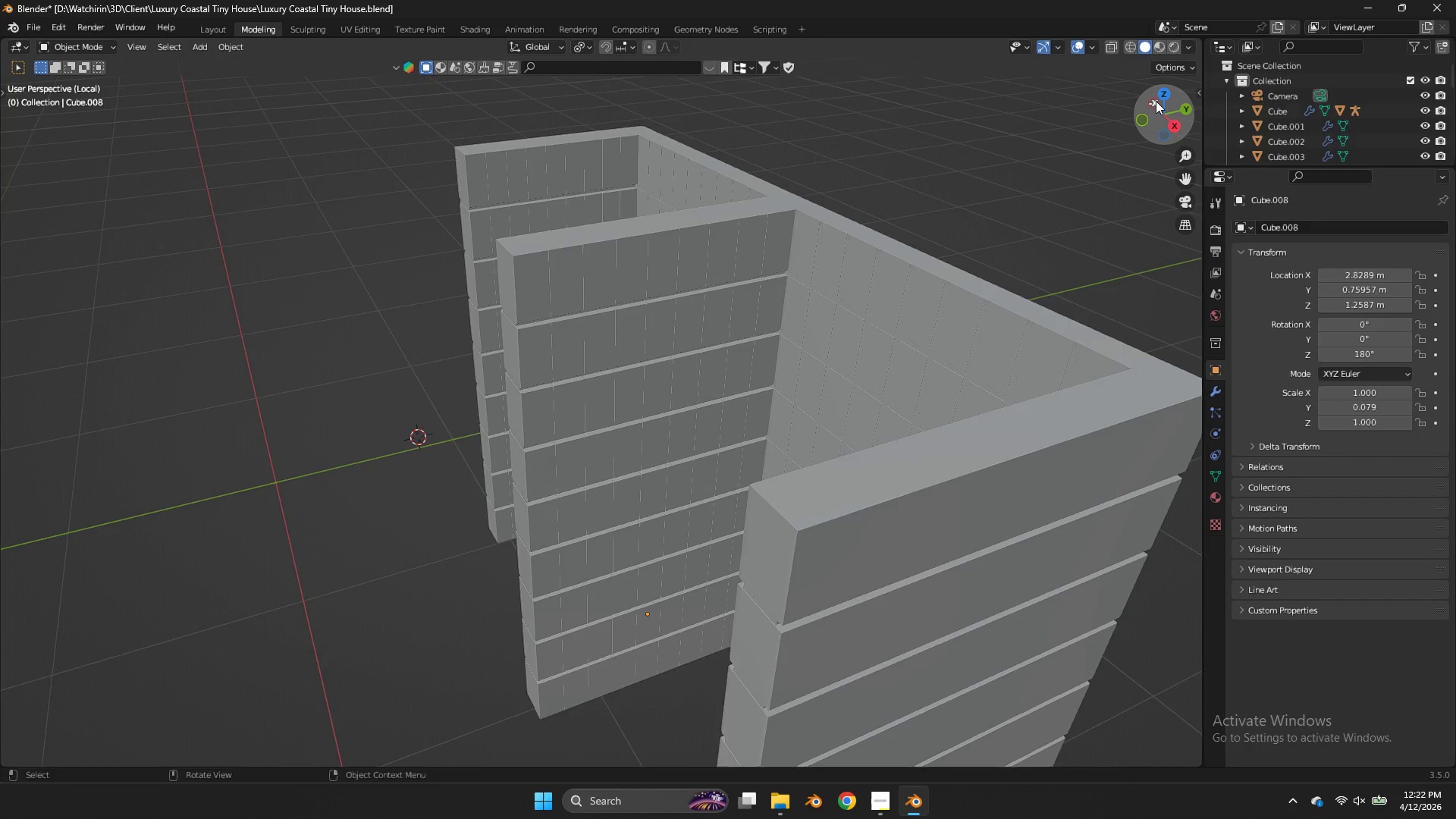 
left_click_drag(start_coordinate=[1156, 101], to_coordinate=[1159, 127])
 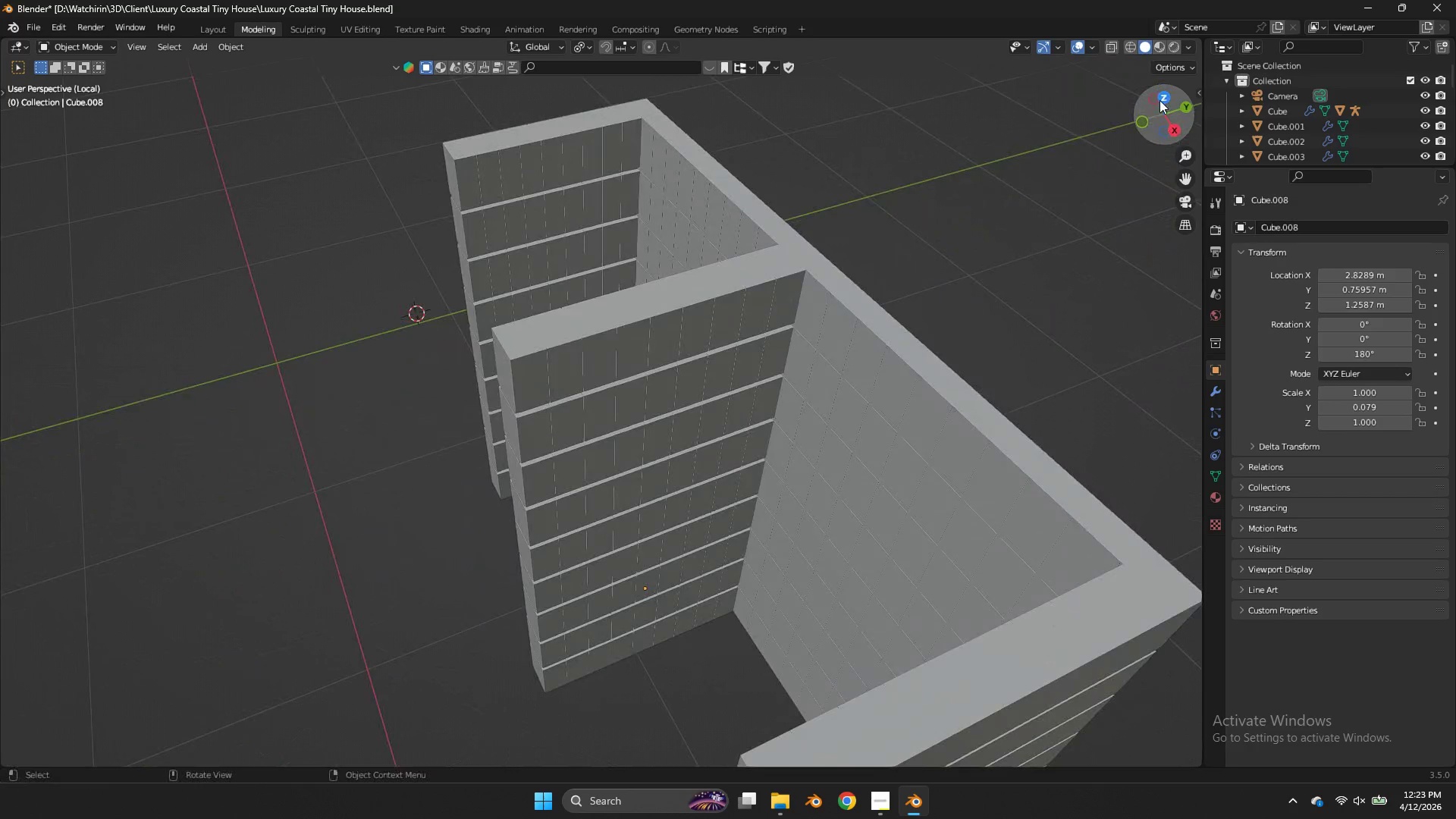 
key(Tab)
 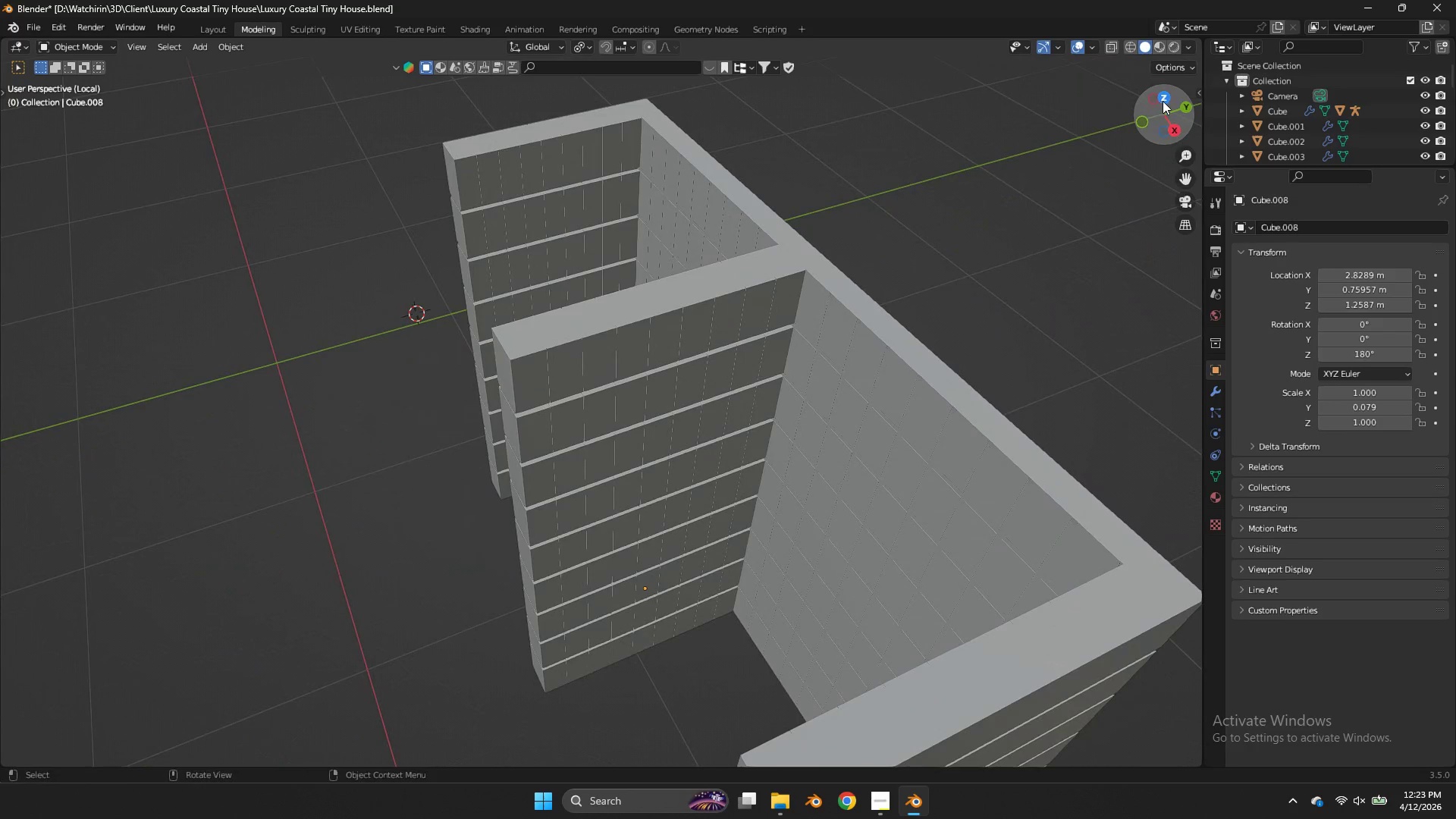 
left_click_drag(start_coordinate=[1159, 101], to_coordinate=[46, 746])
 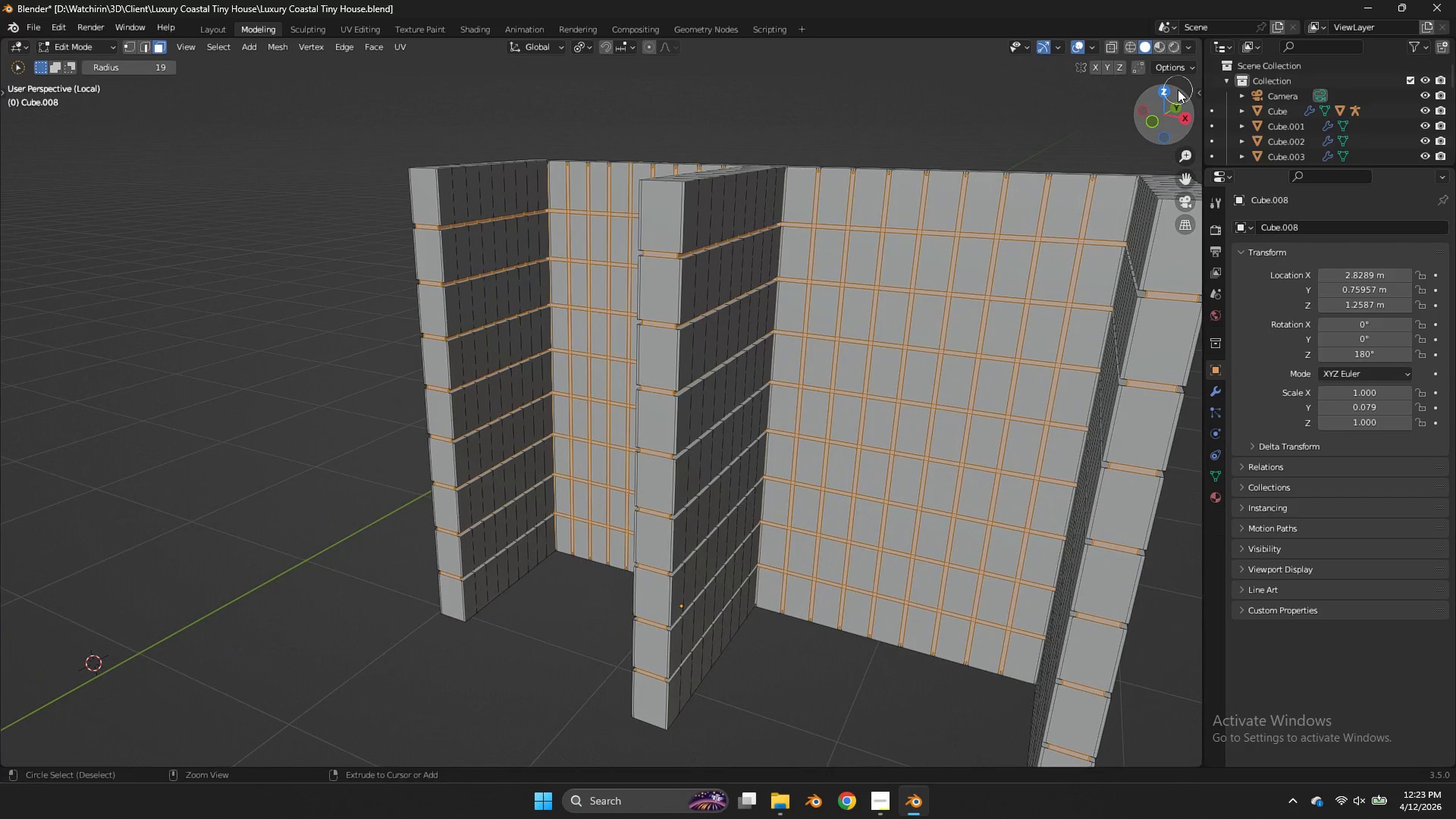 
key(Control+Z)
 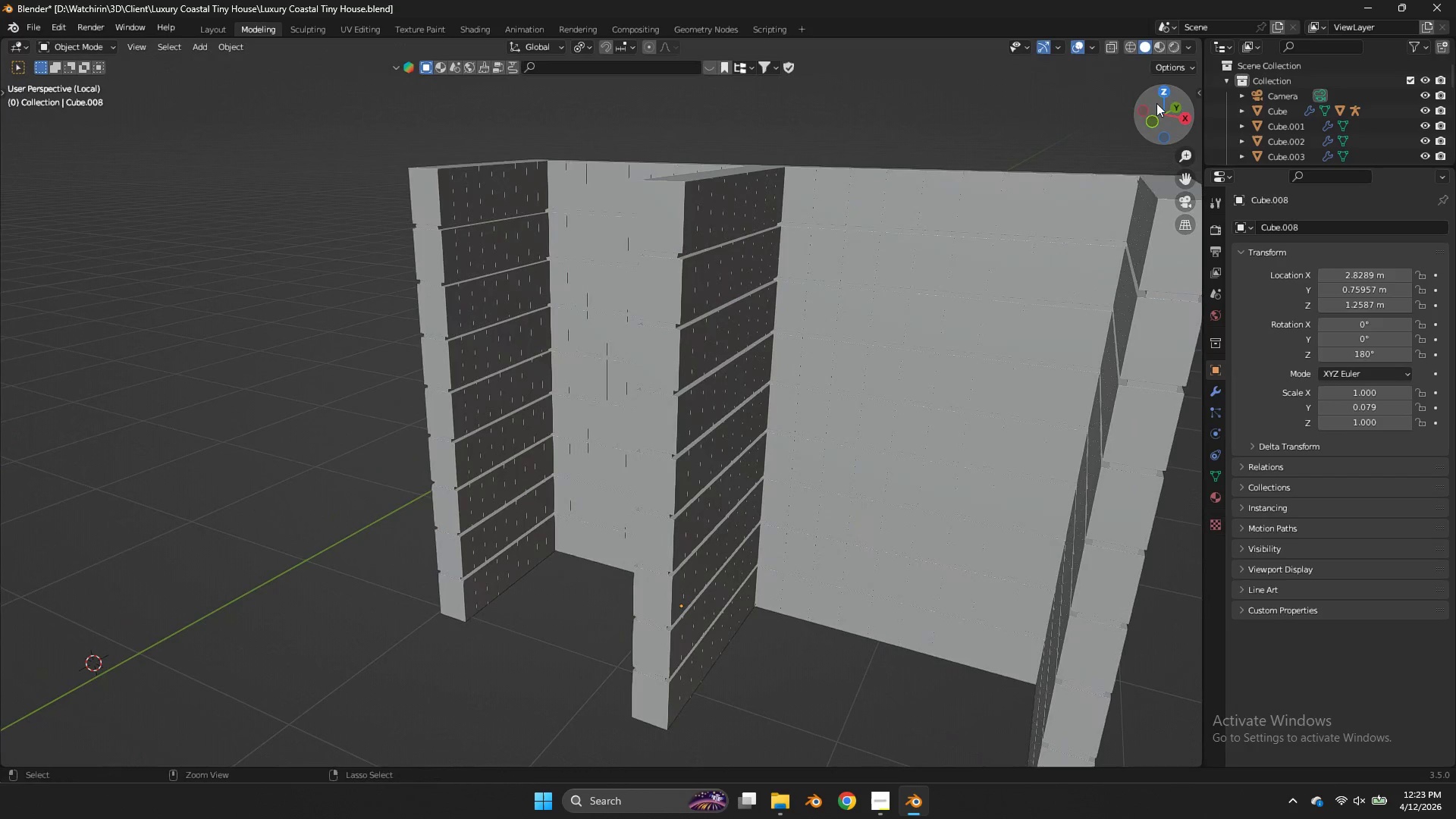 
key(Control+Z)
 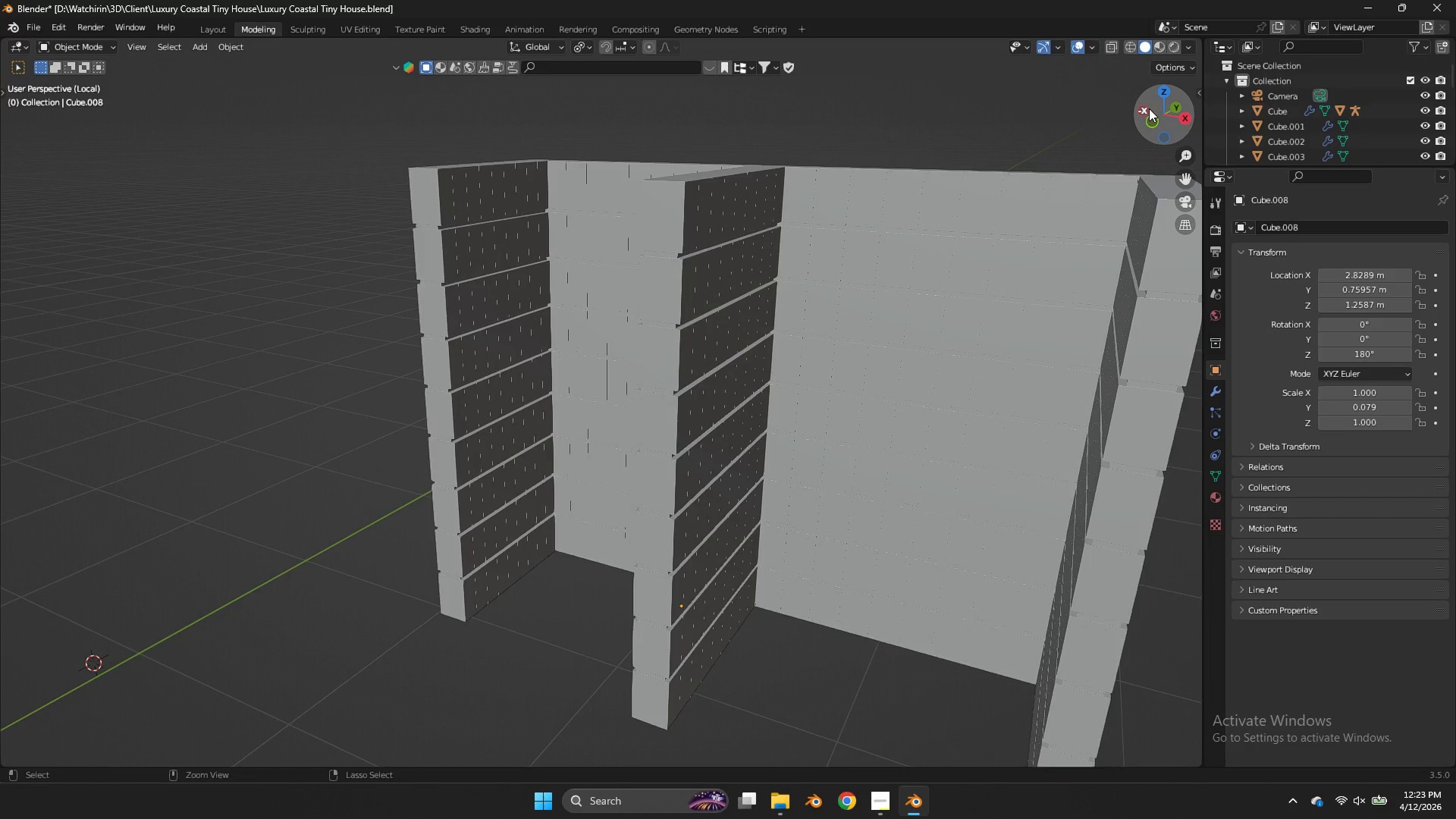 
key(Control+Z)
 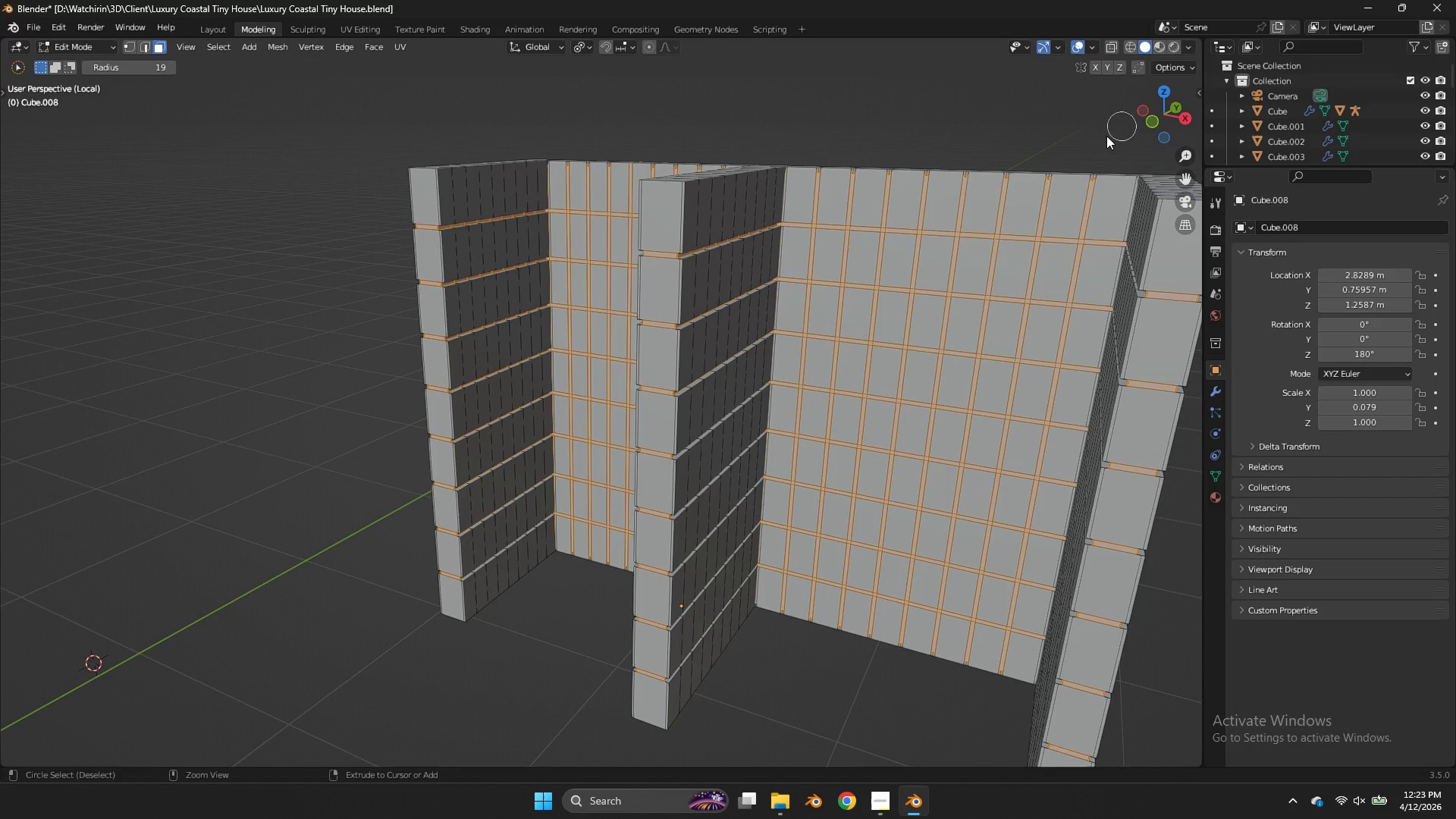 
key(Control+Z)
 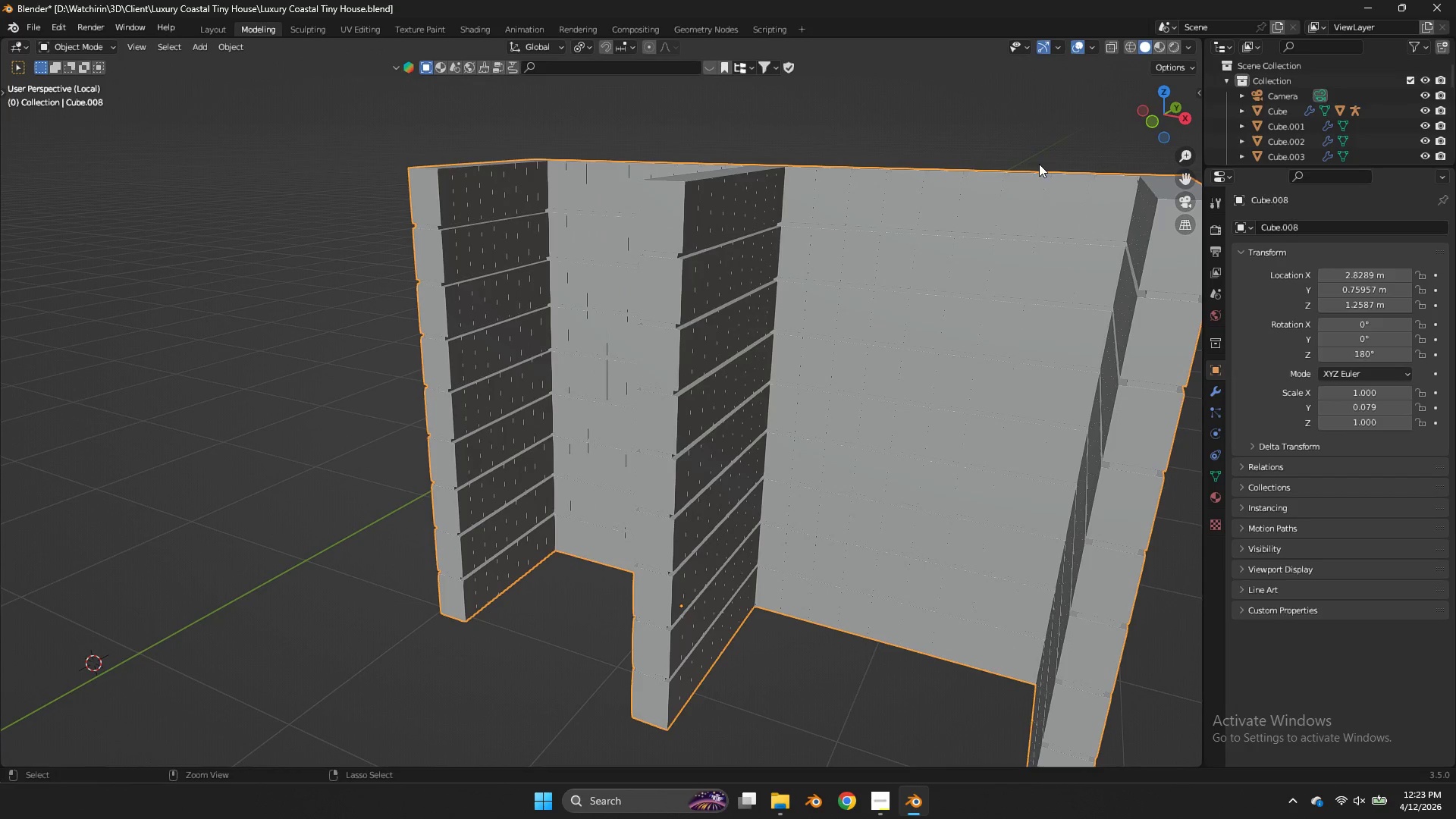 
key(Control+Z)
 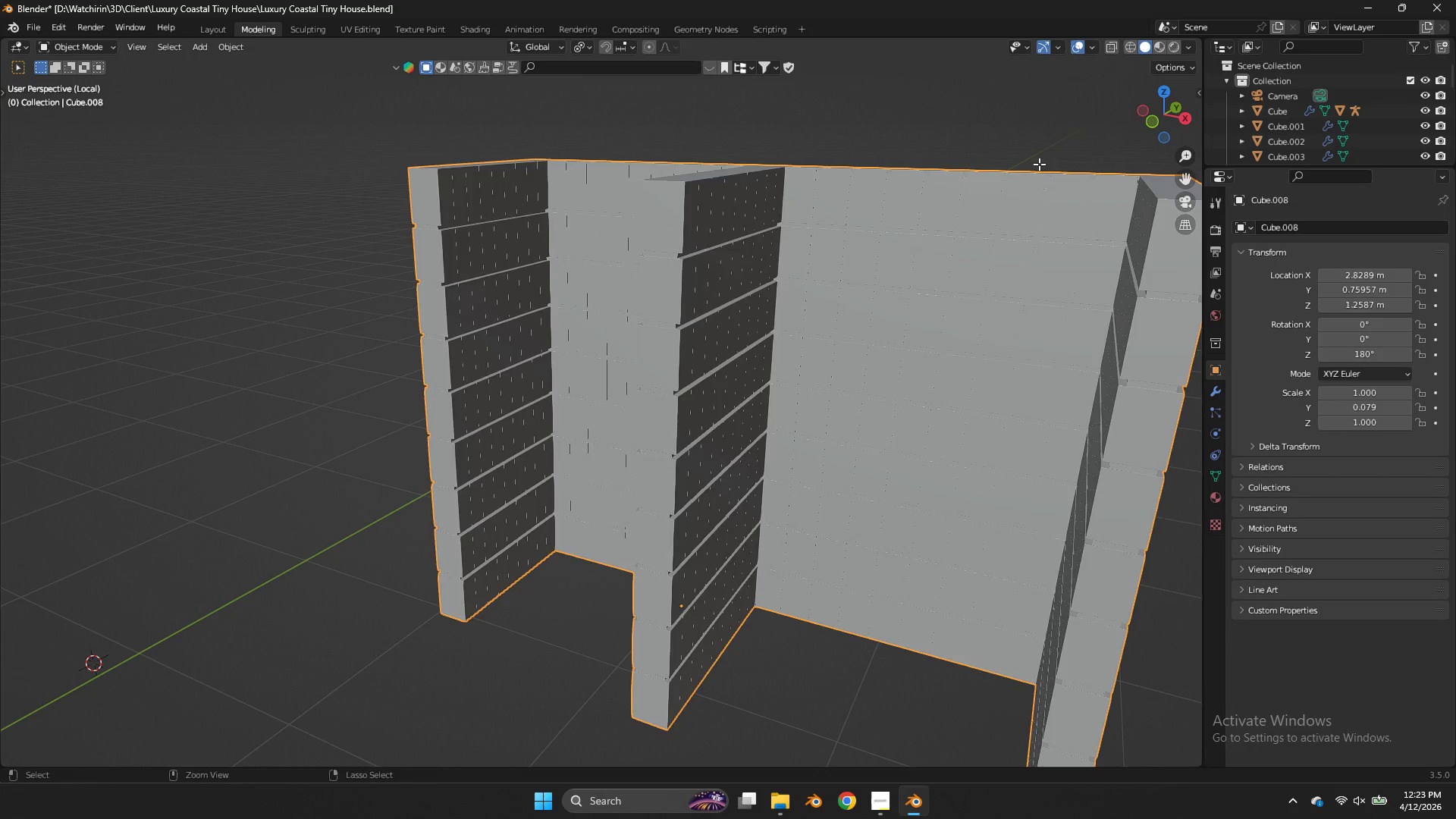 
key(Control+Z)
 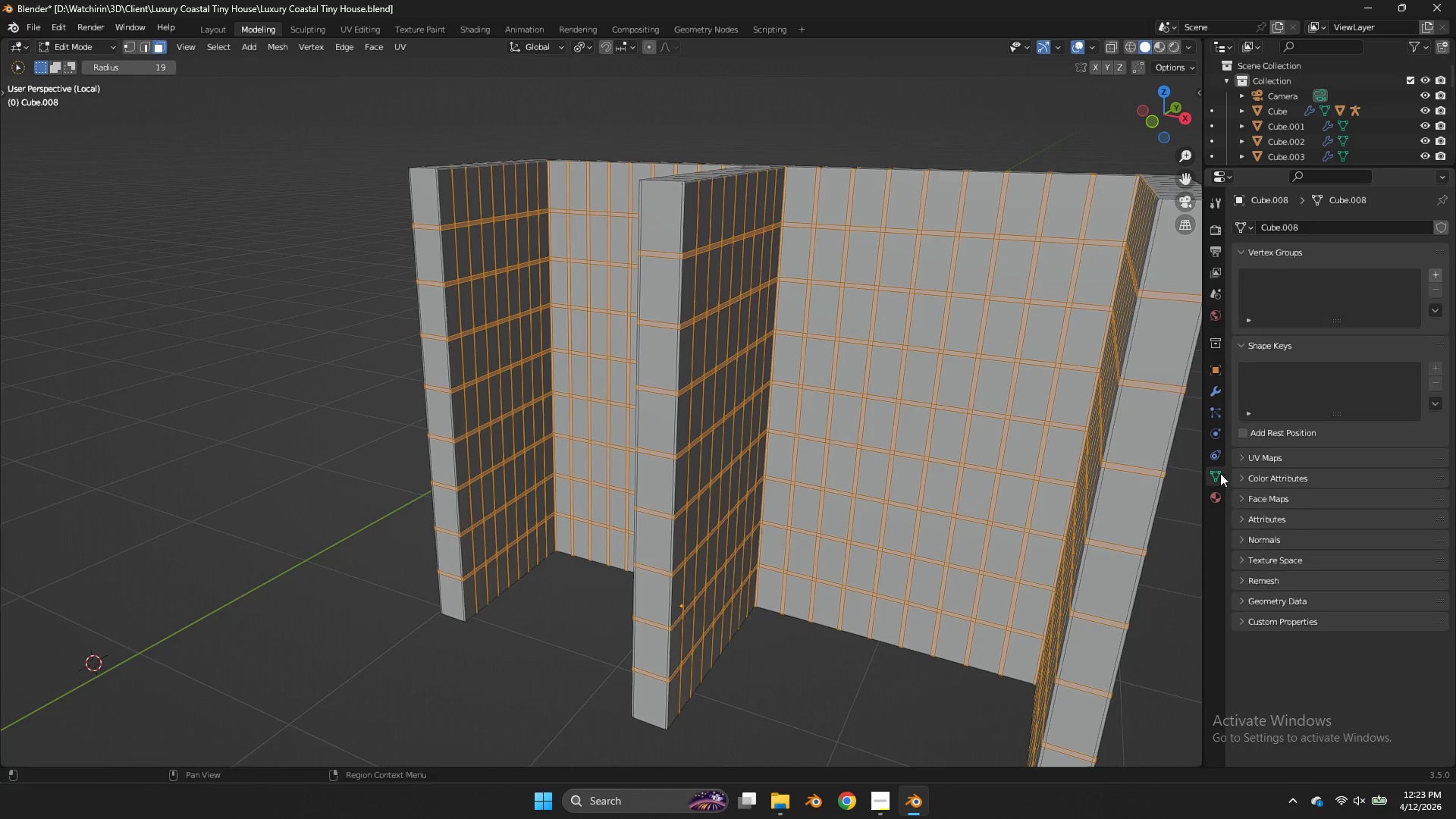 
double_click([1215, 491])
 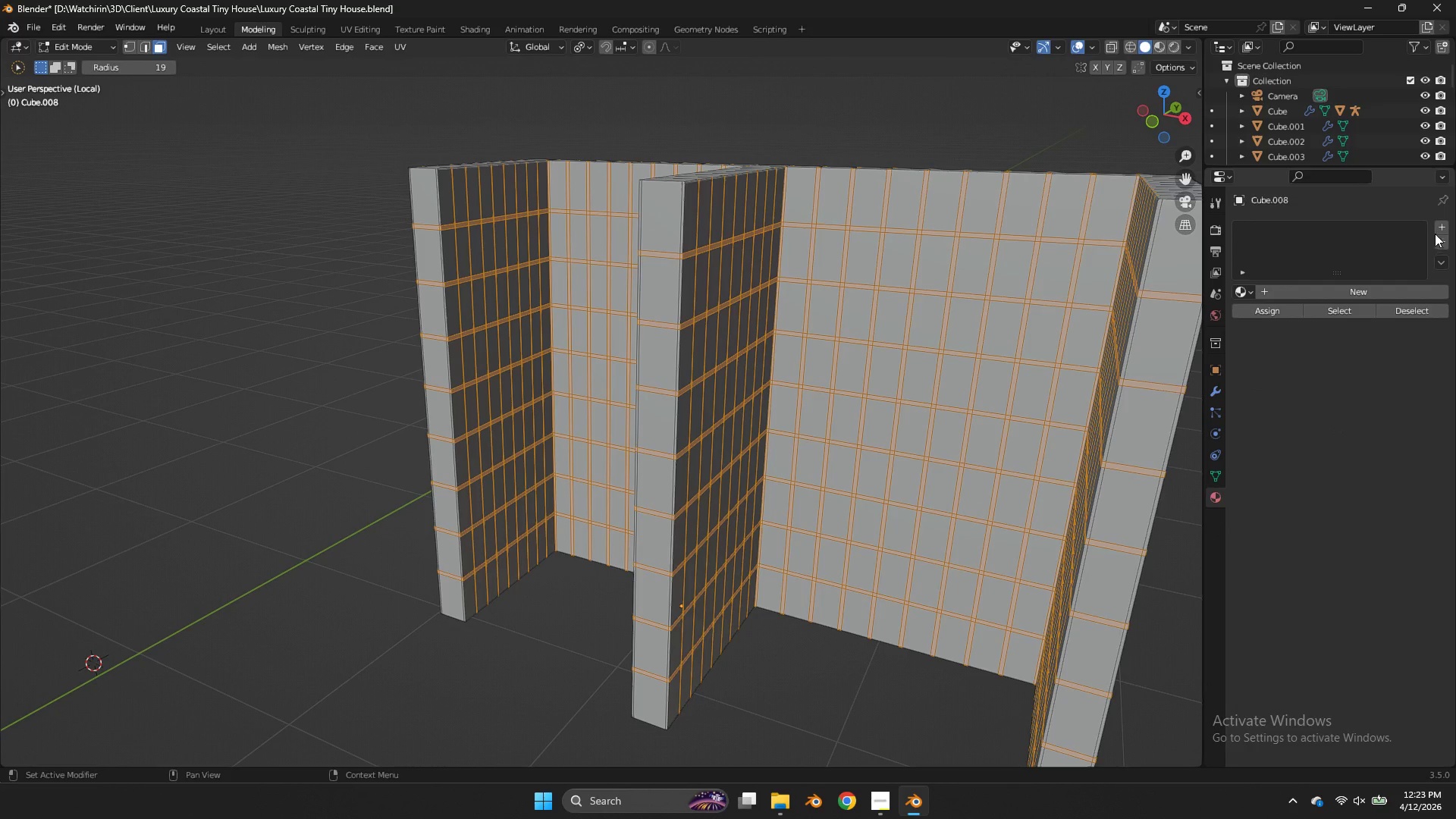 
double_click([1442, 229])
 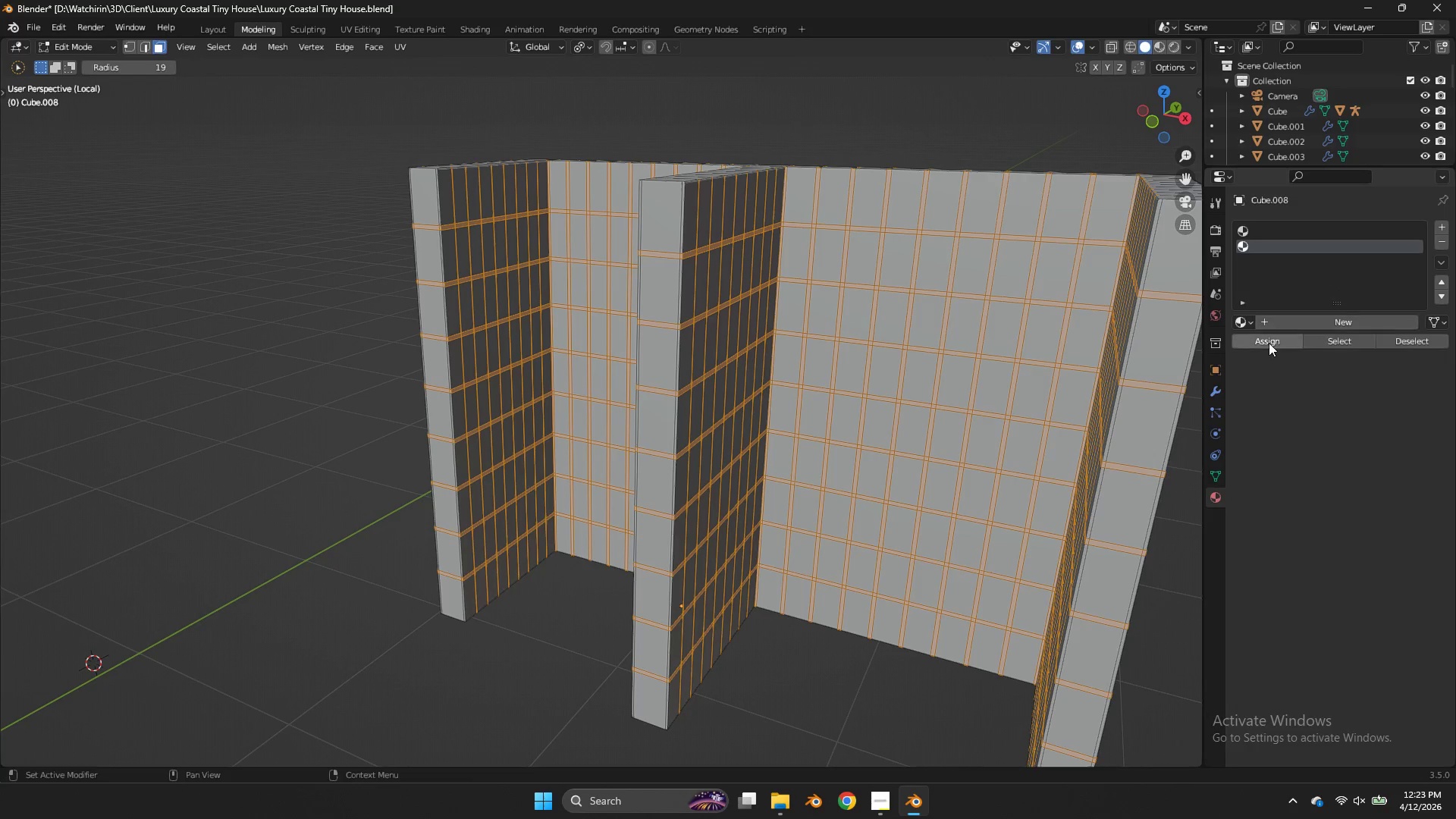 
left_click([1268, 344])
 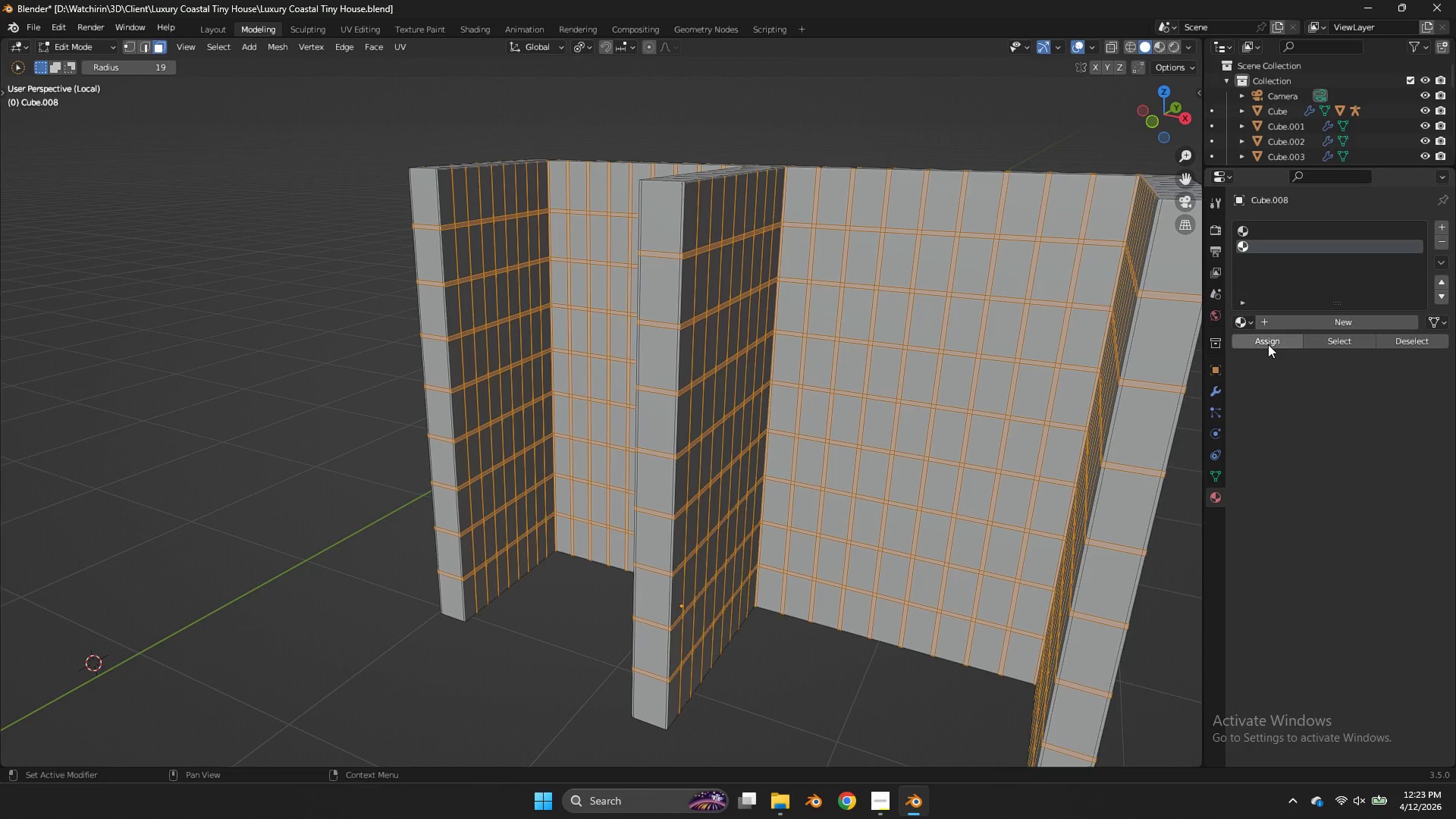 
double_click([1268, 344])
 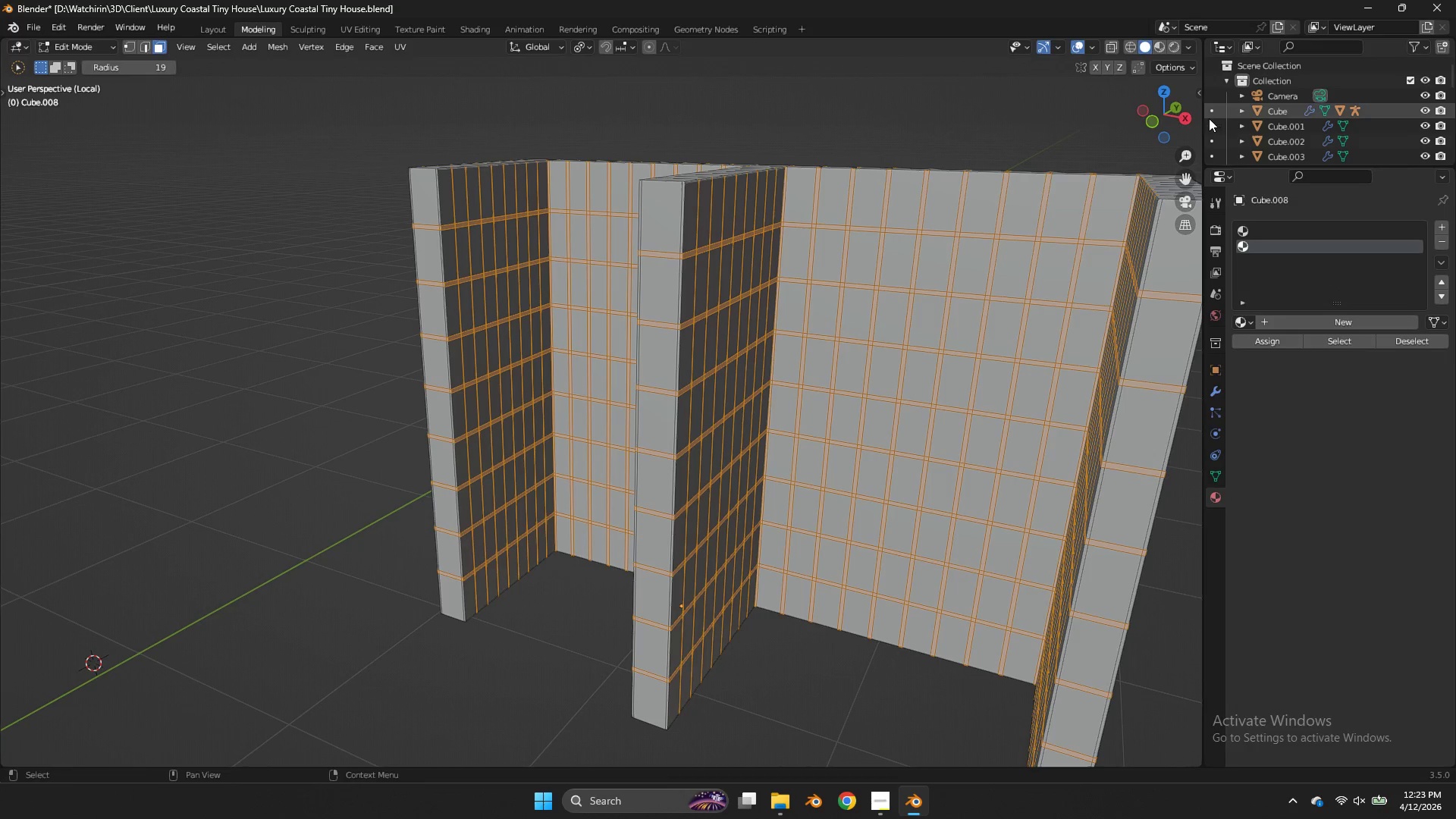 
left_click_drag(start_coordinate=[1177, 111], to_coordinate=[1149, 140])
 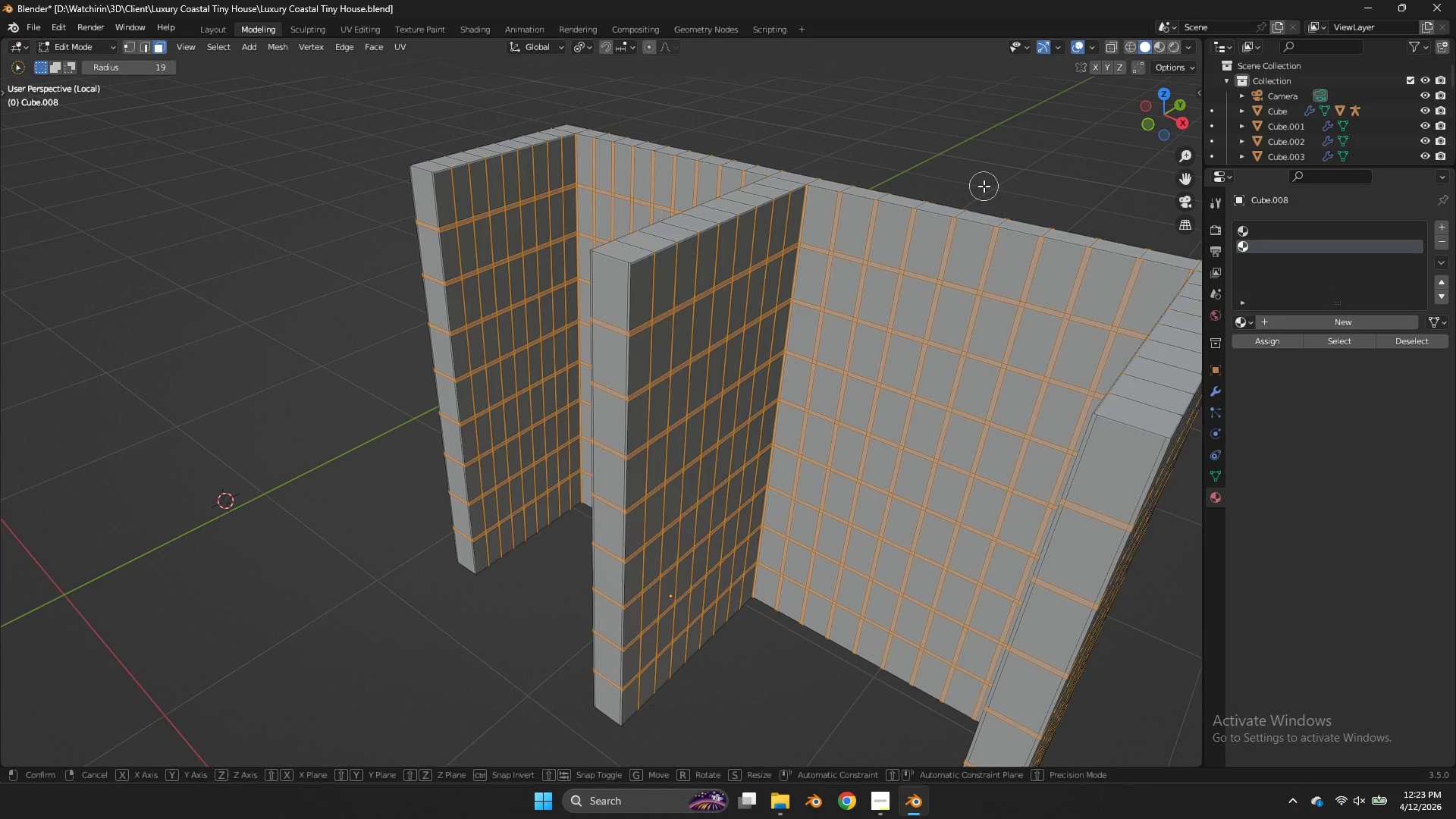 
key(G)
 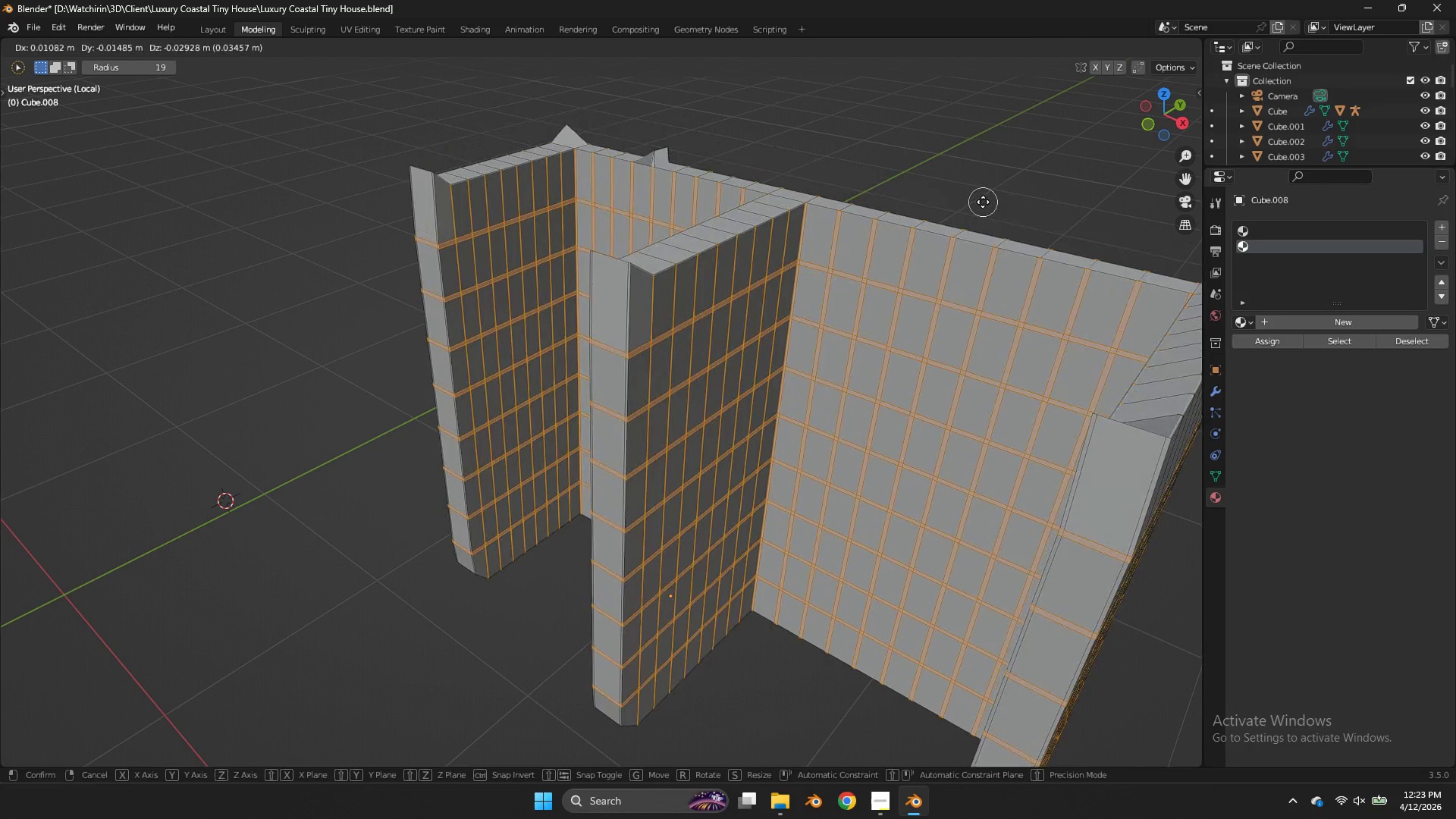 
right_click([983, 202])
 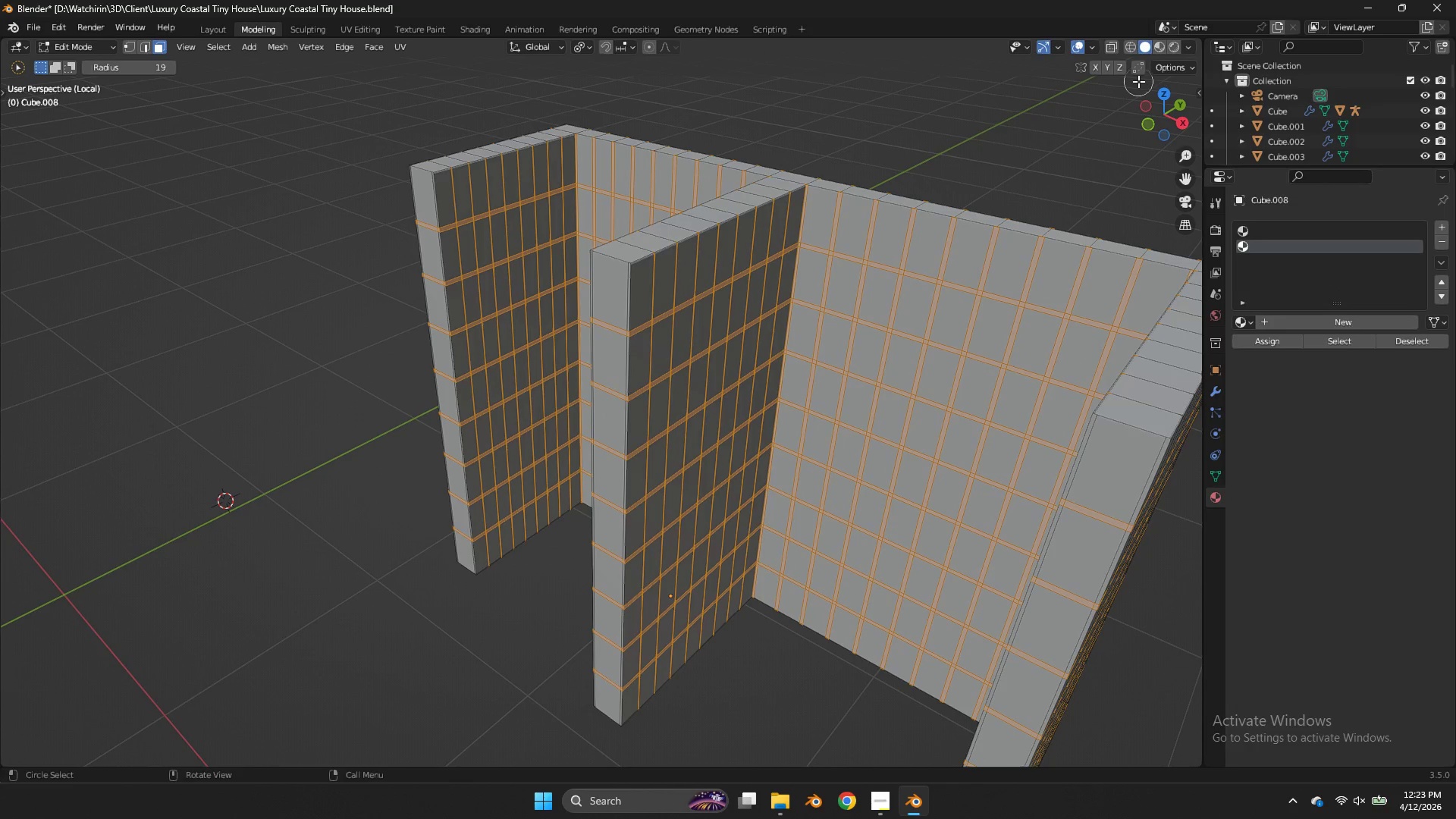 
left_click_drag(start_coordinate=[1159, 103], to_coordinate=[2, 100])
 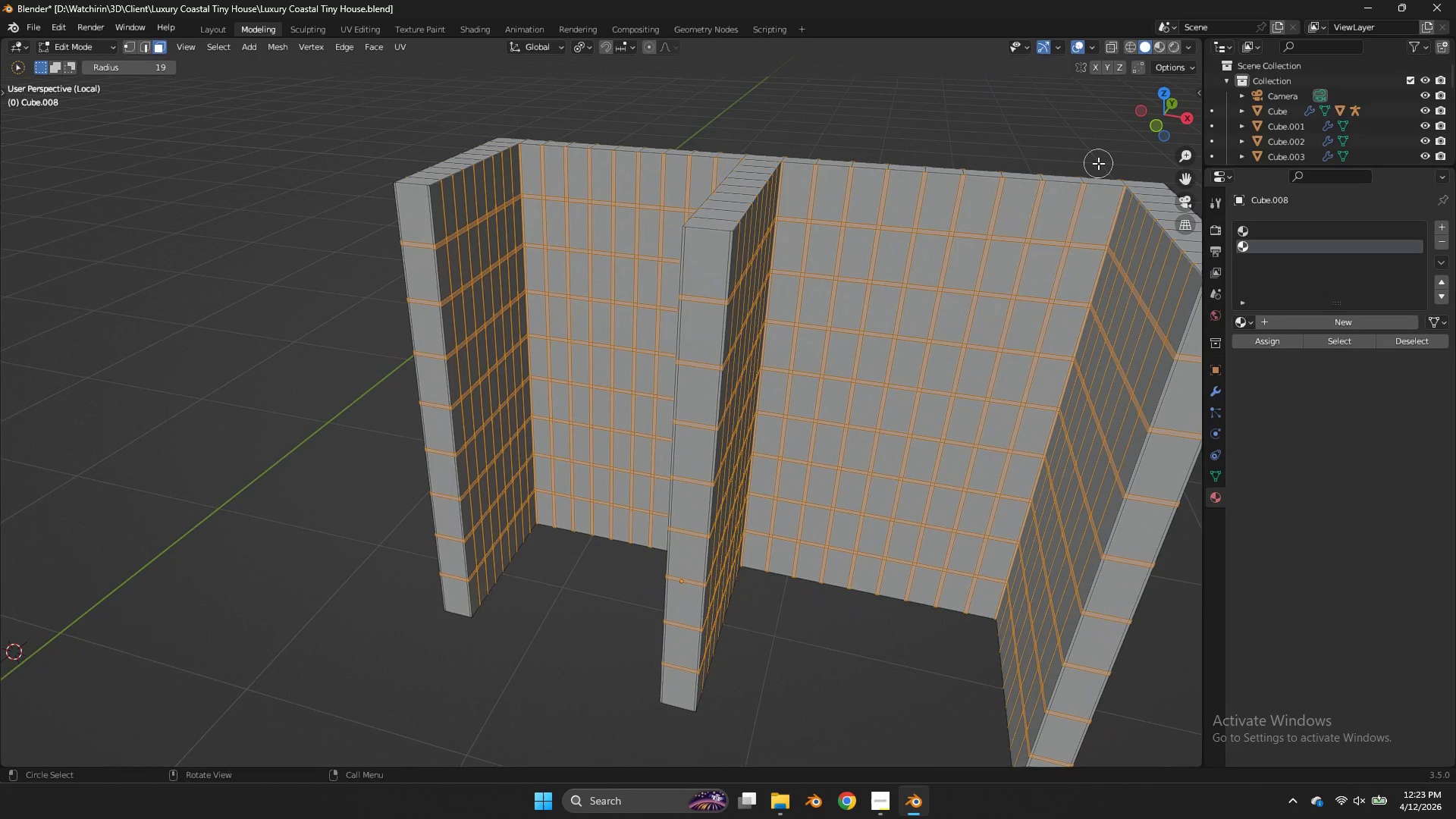 
key(E)
 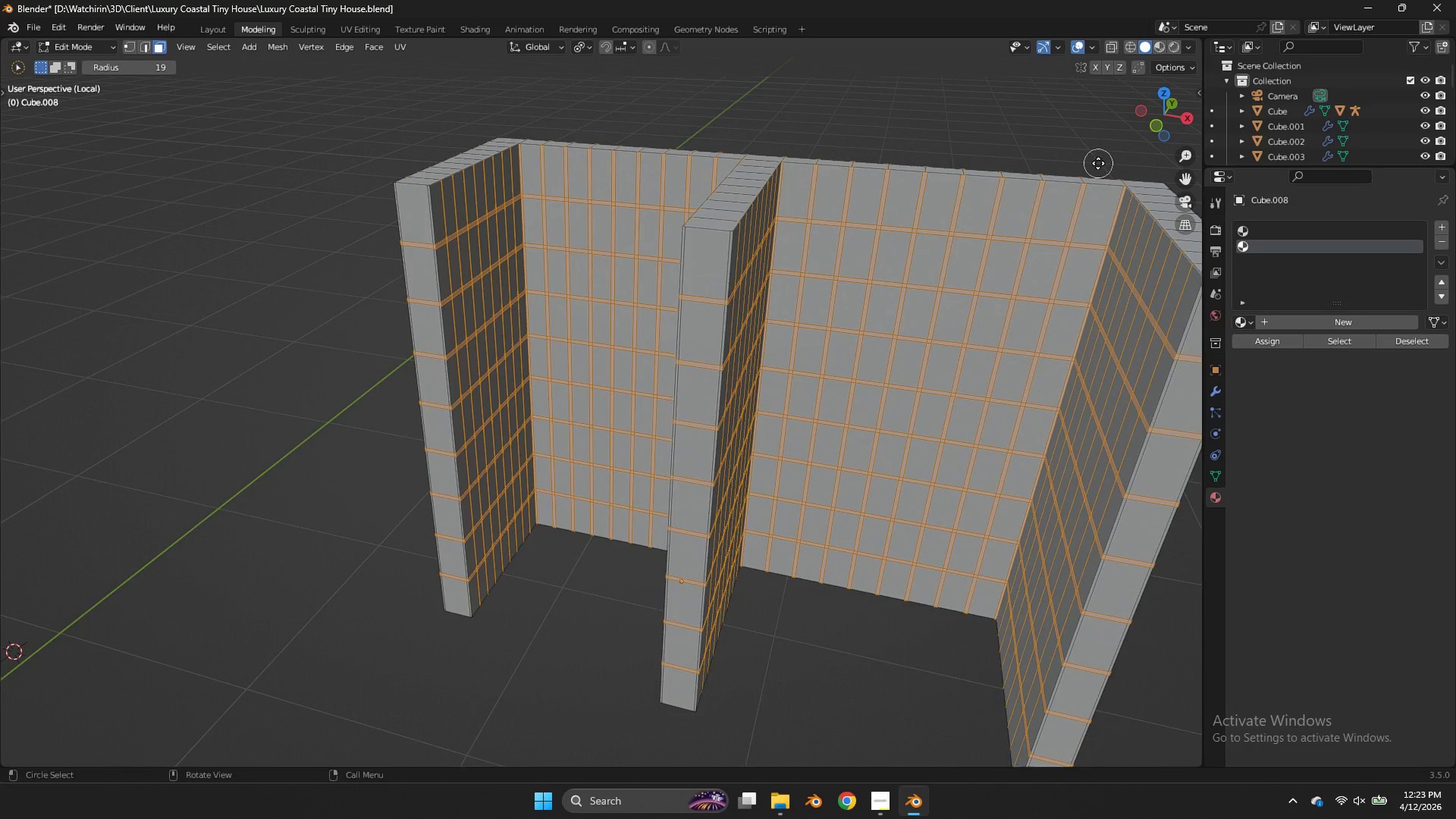 
right_click([1098, 163])
 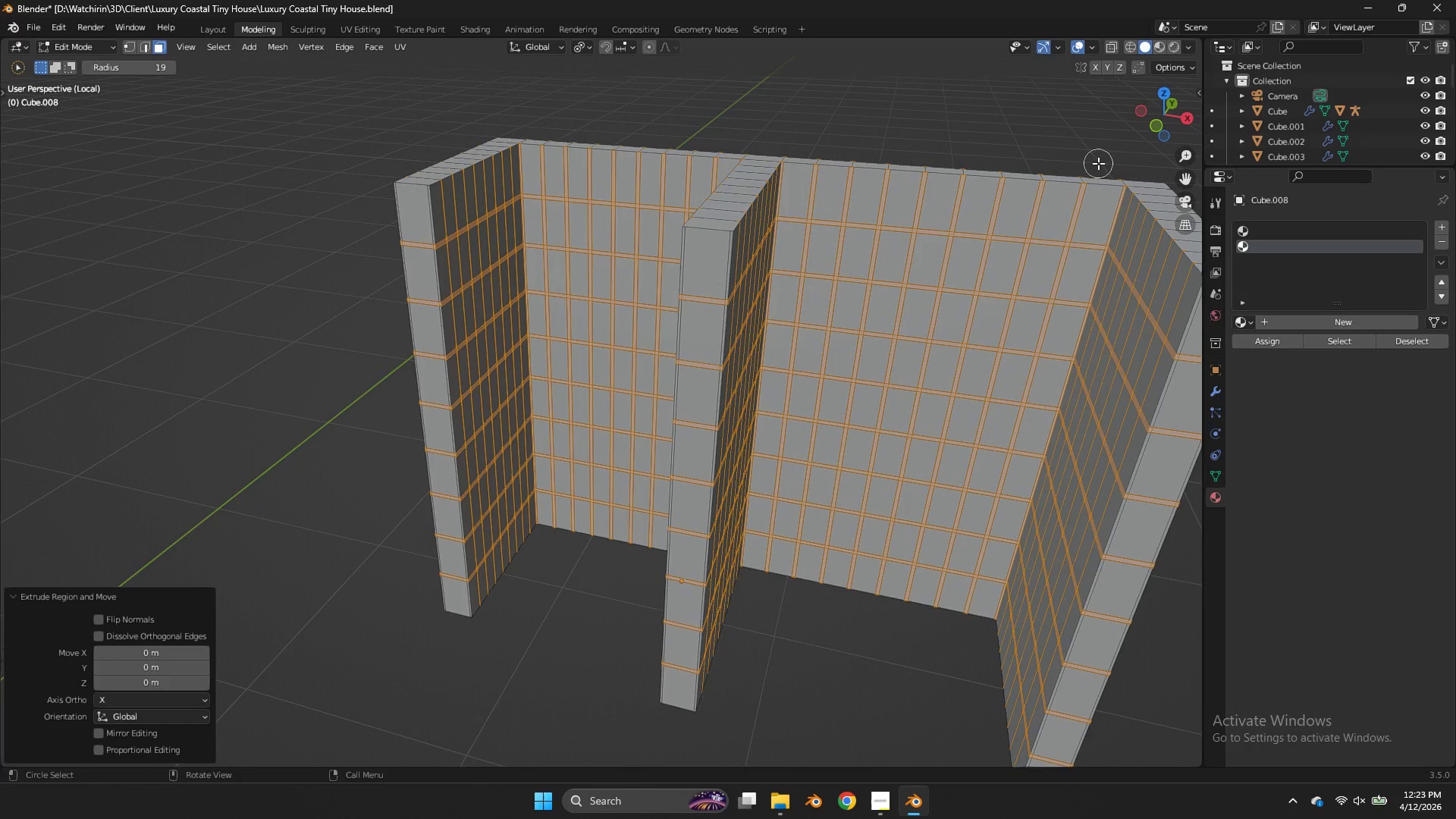 
key(S)
 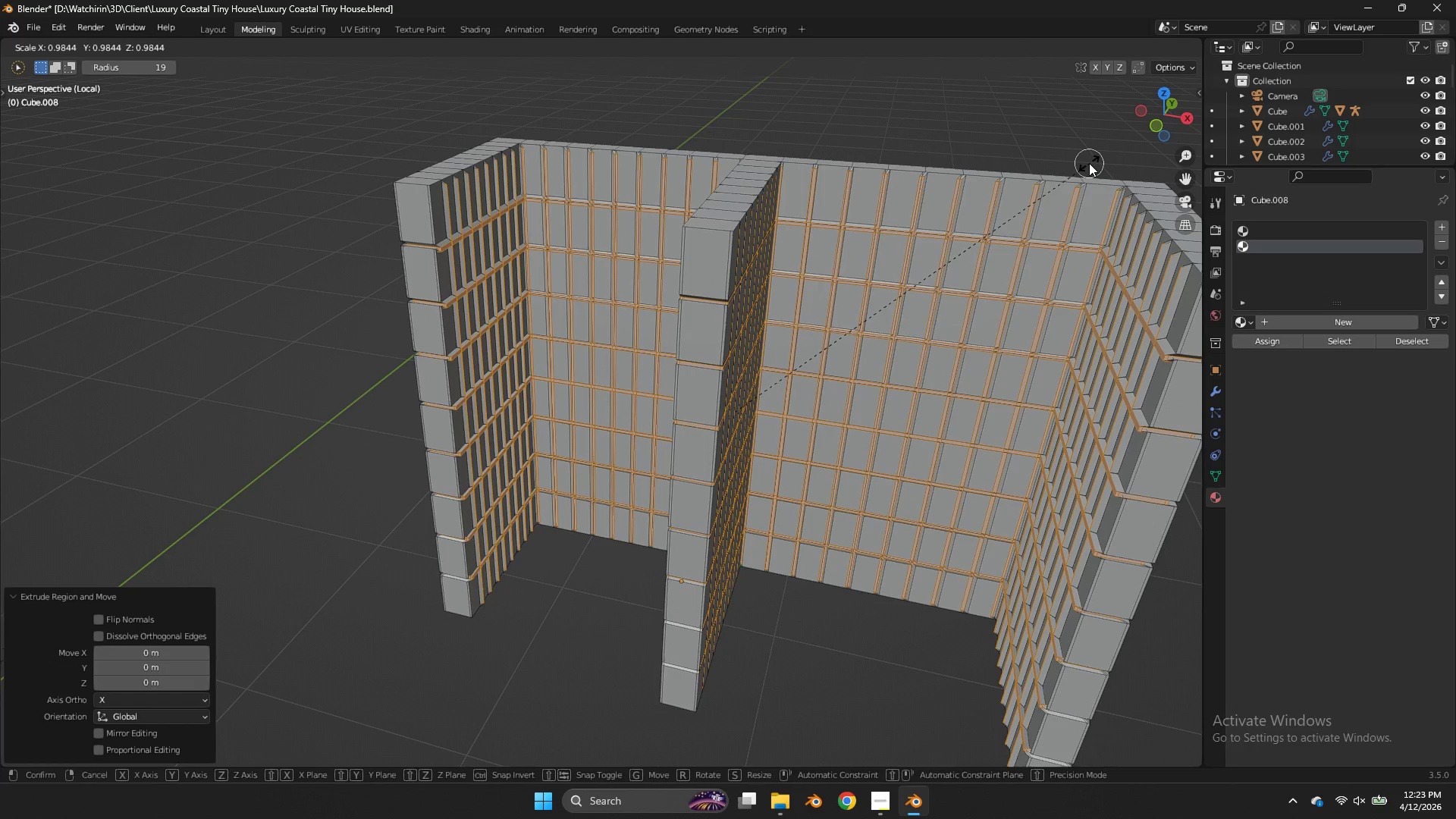 
right_click([1089, 163])
 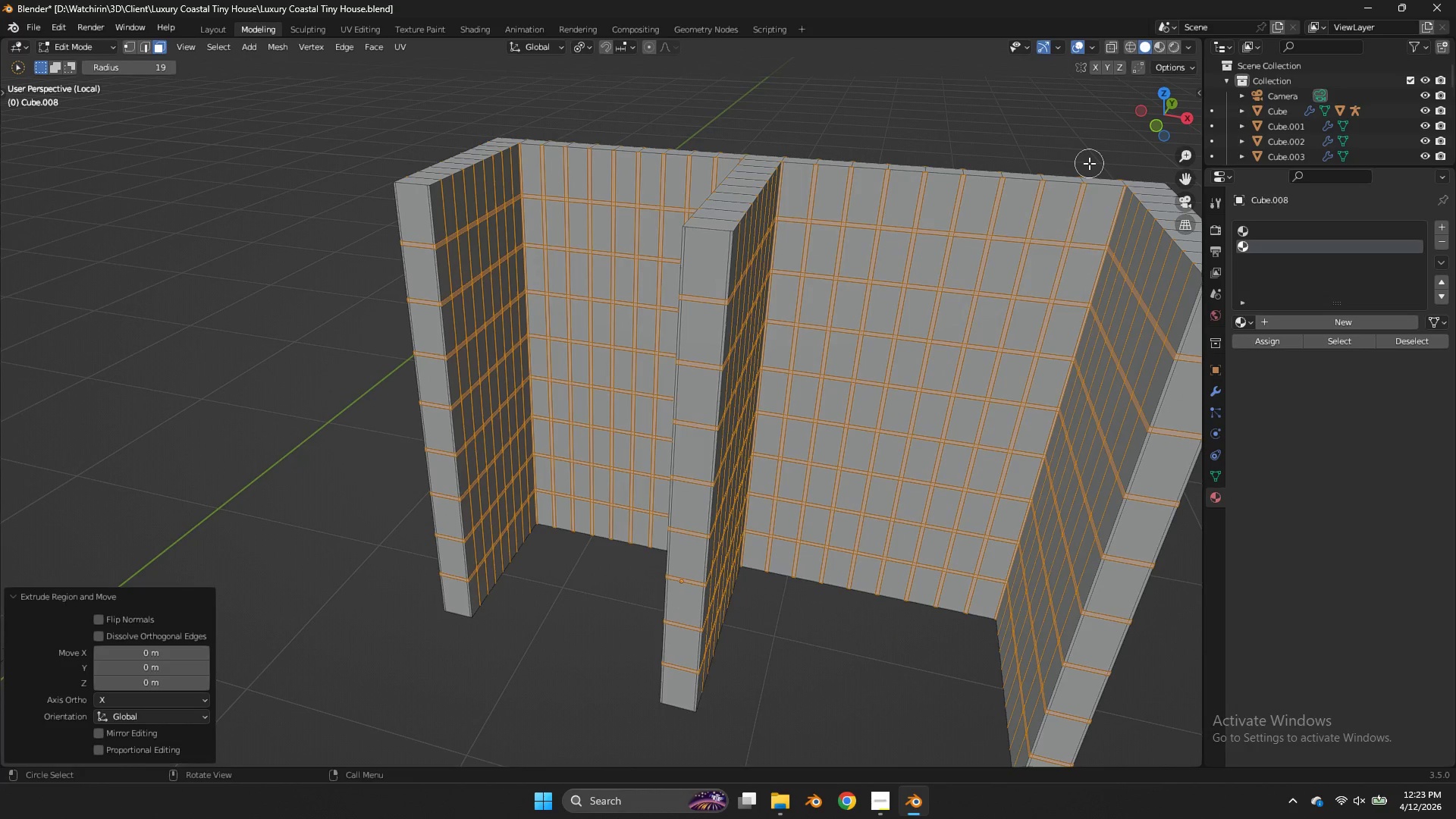 
key(Control+Z)
 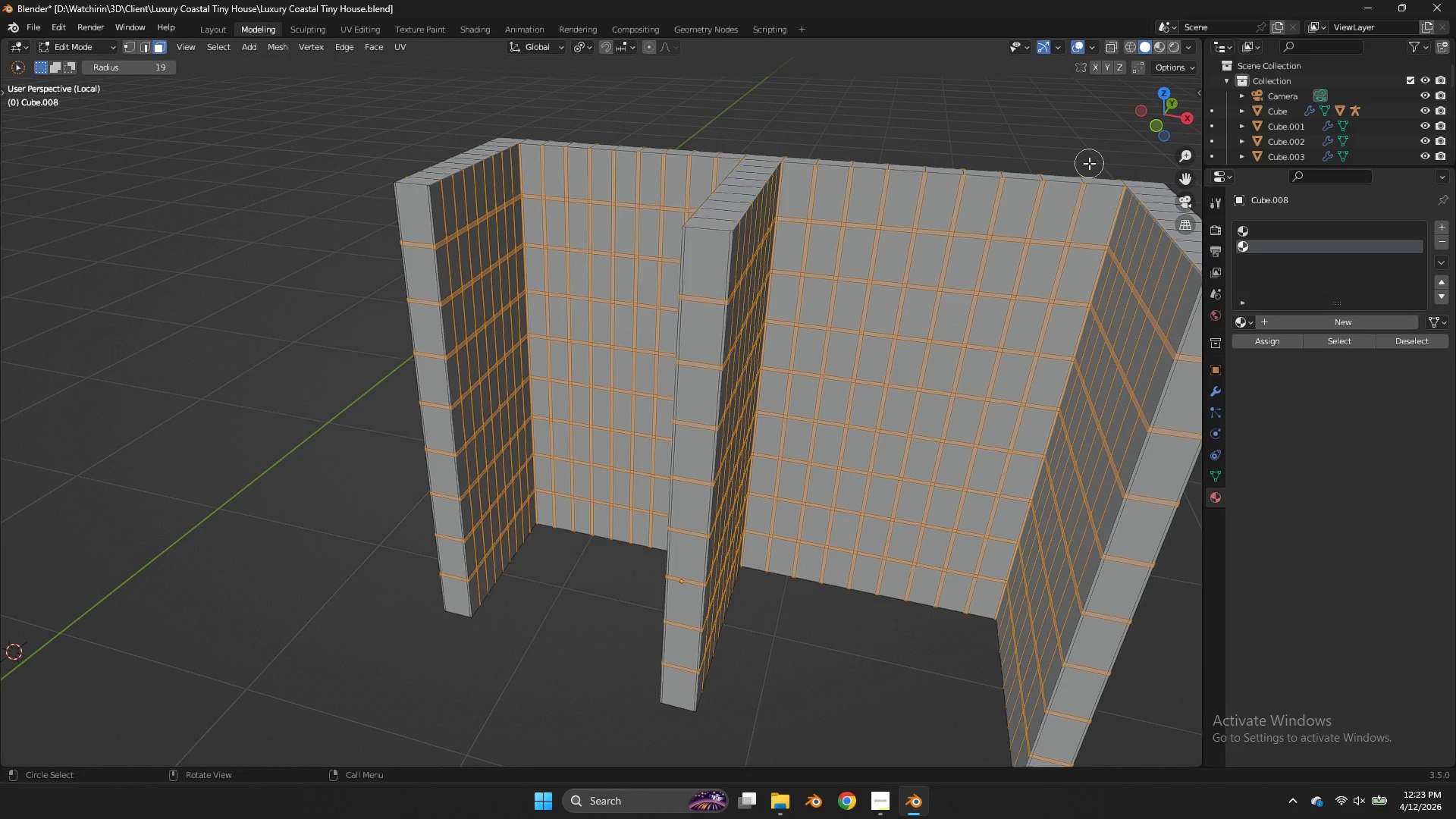 
key(G)
 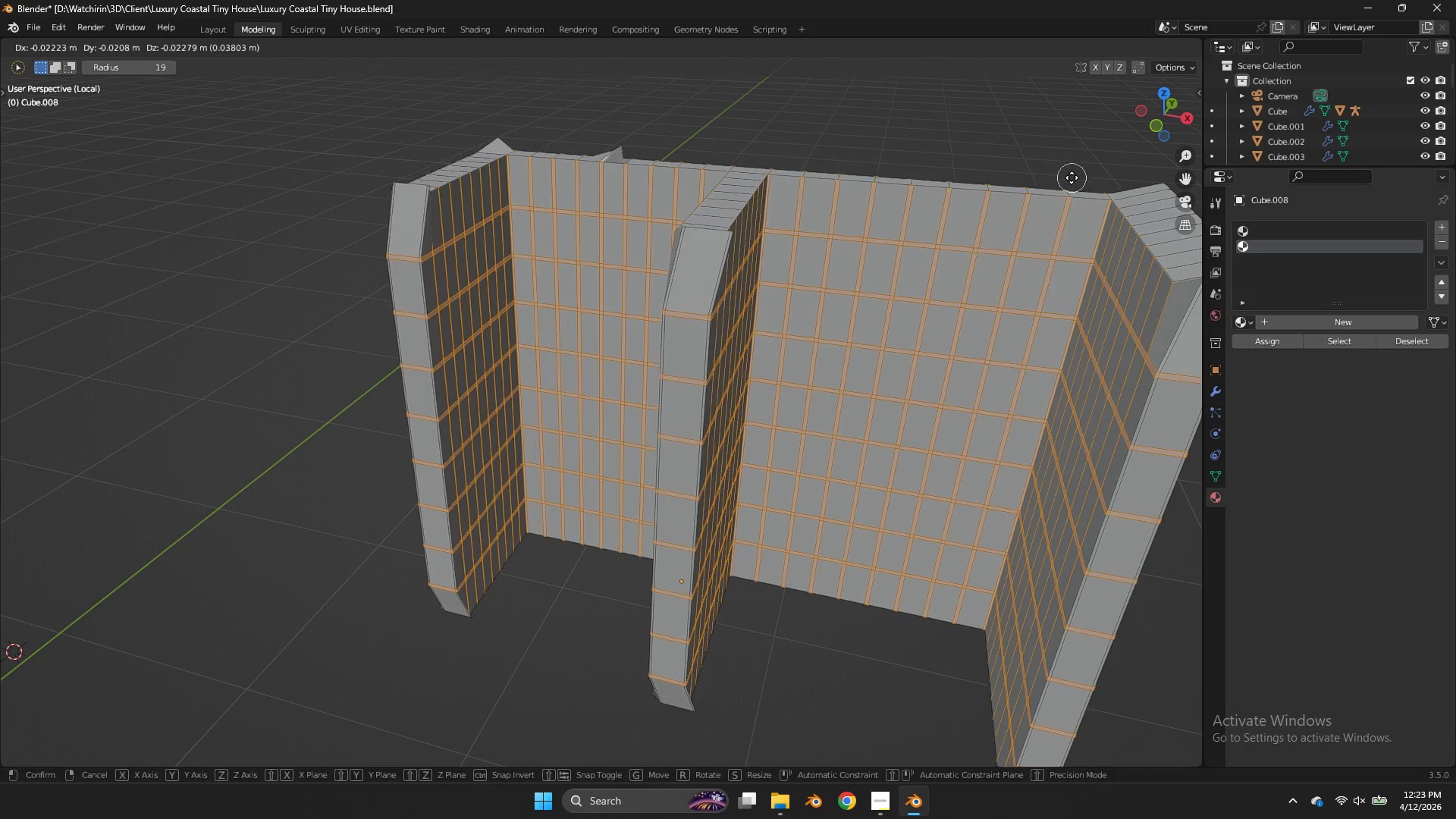 
right_click([1070, 179])
 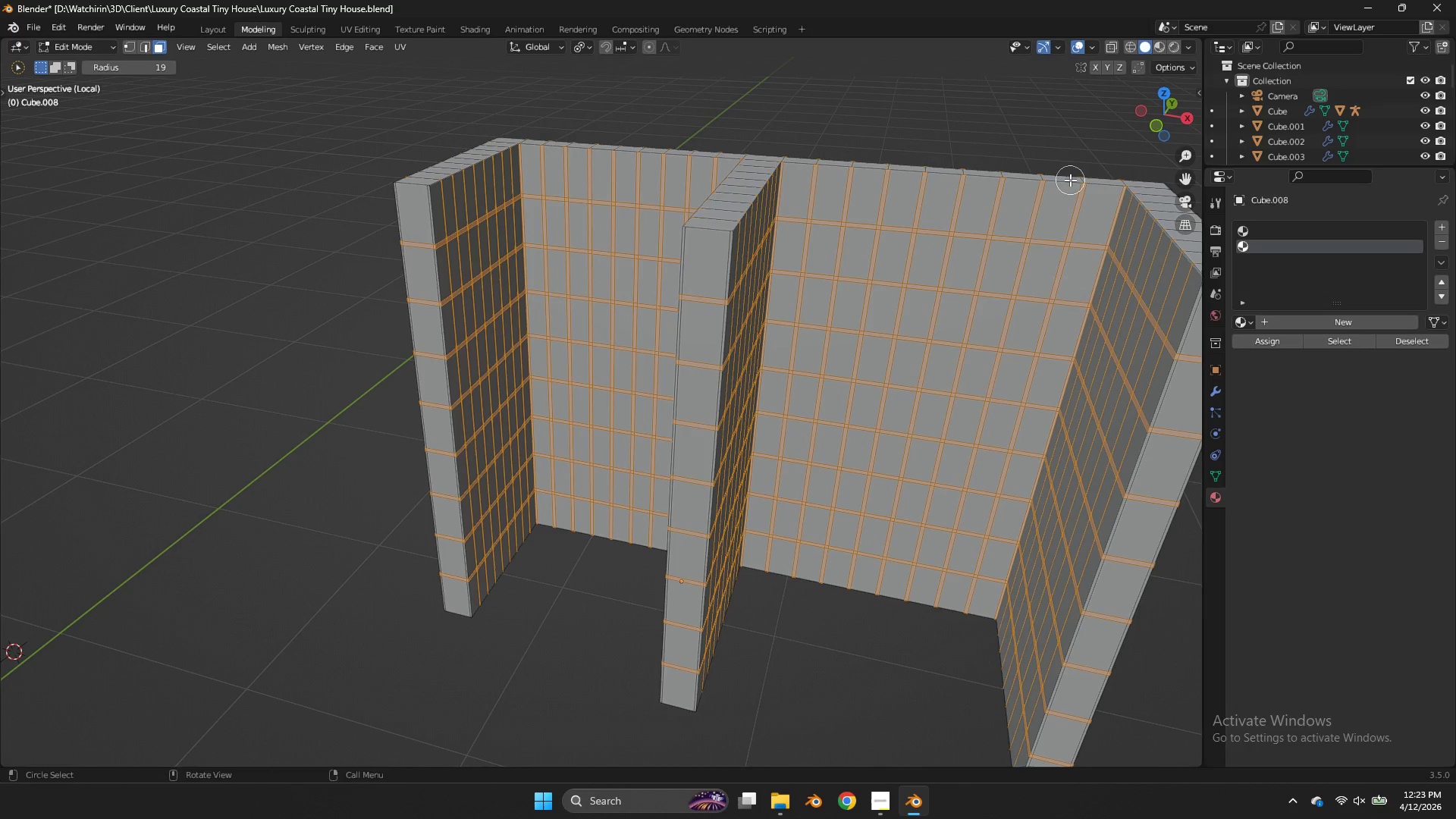 
hold_key(key=AltLeft, duration=0.36)
 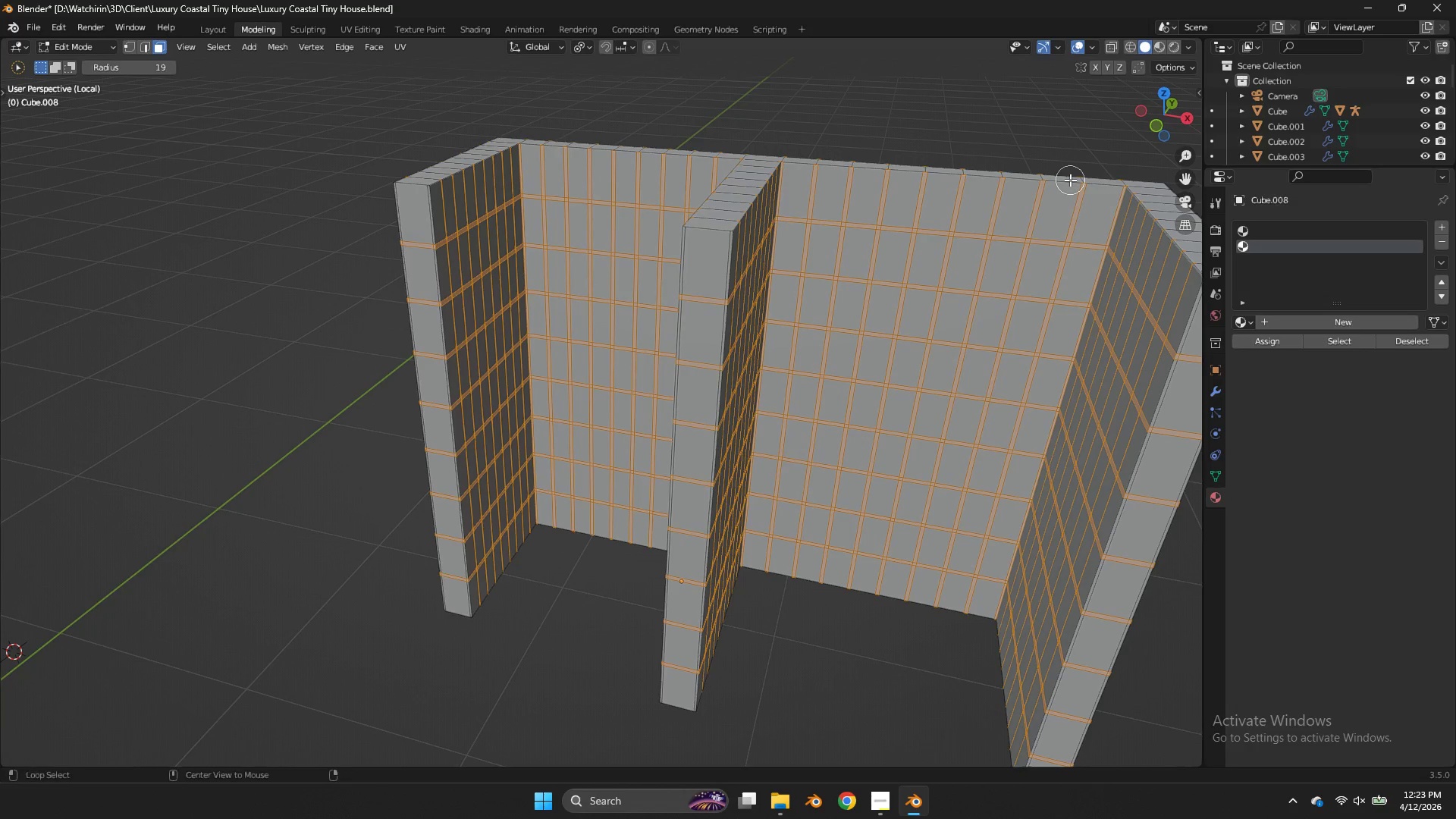 
key(Alt+AltLeft)
 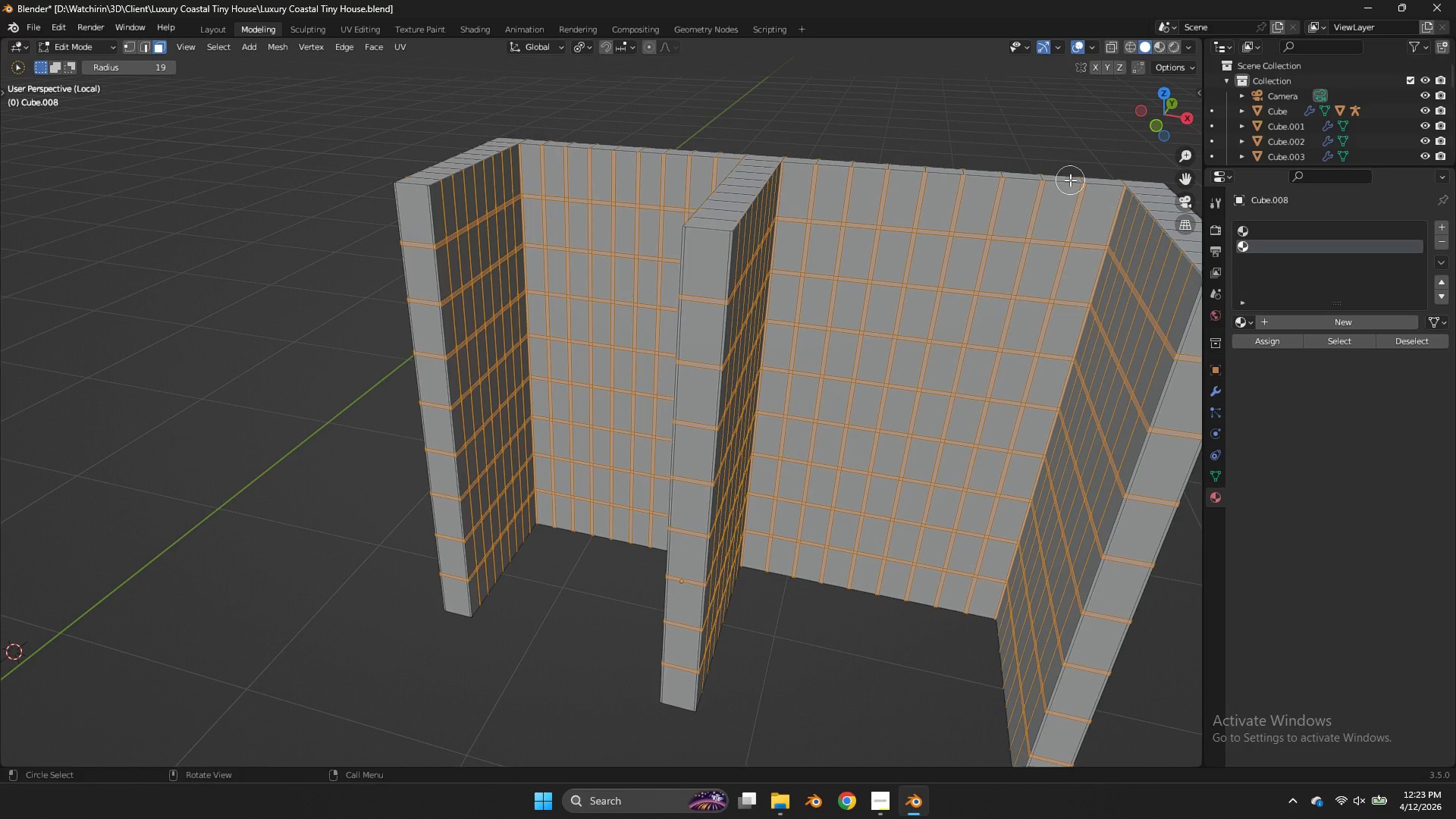 
key(Alt+AltLeft)
 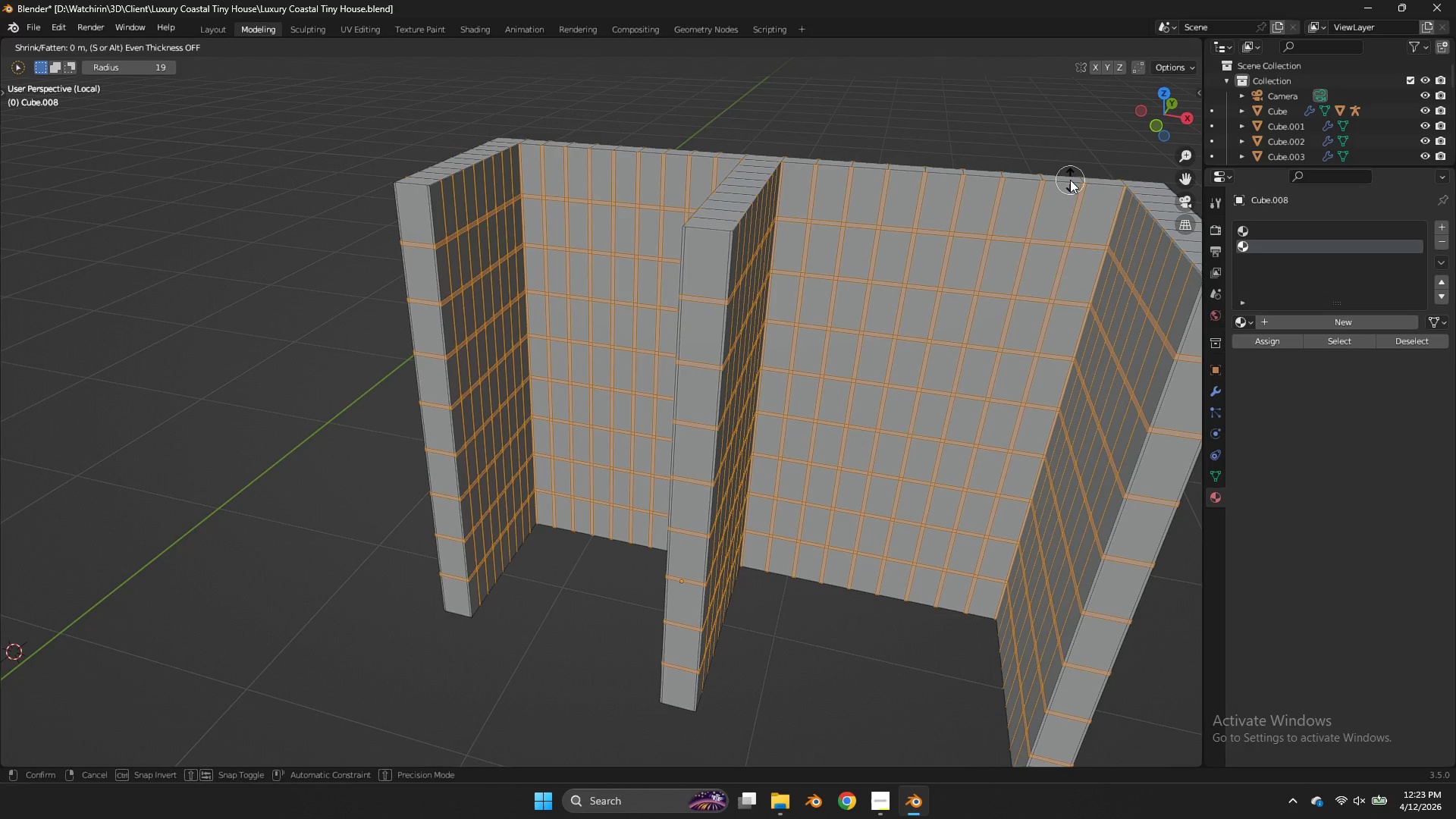 
key(Alt+S)
 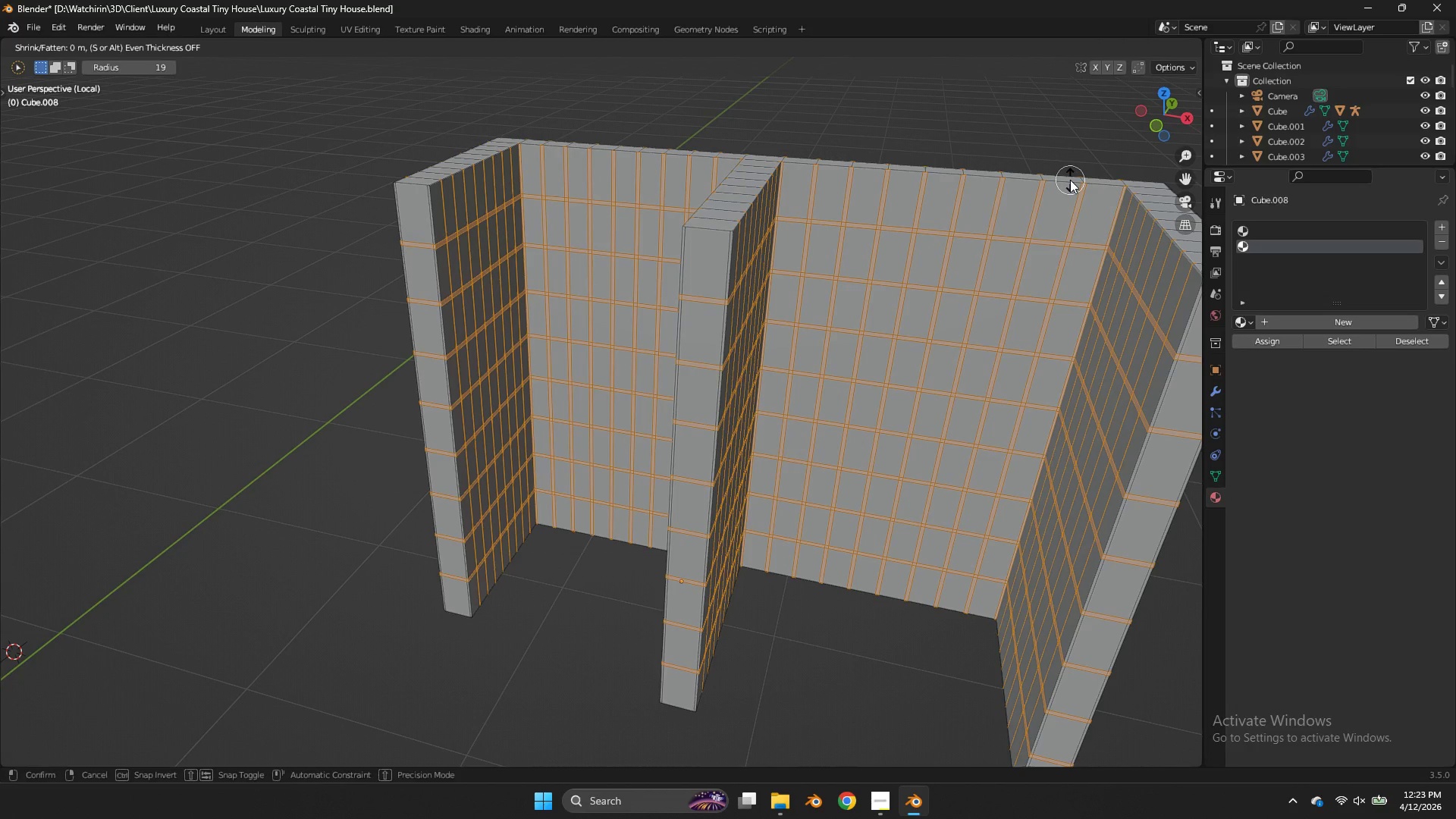 
right_click([1070, 180])
 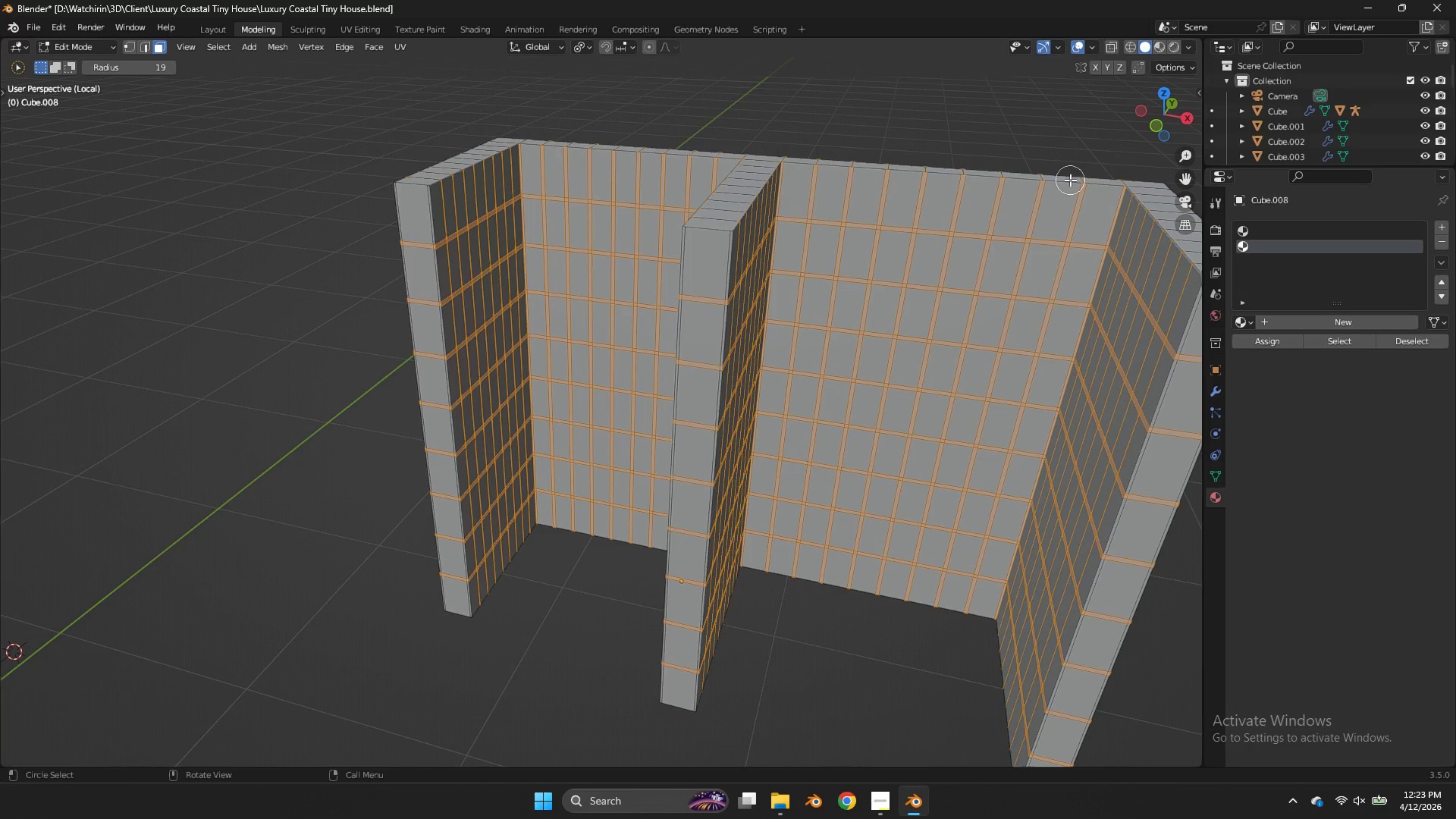 
key(Alt+AltLeft)
 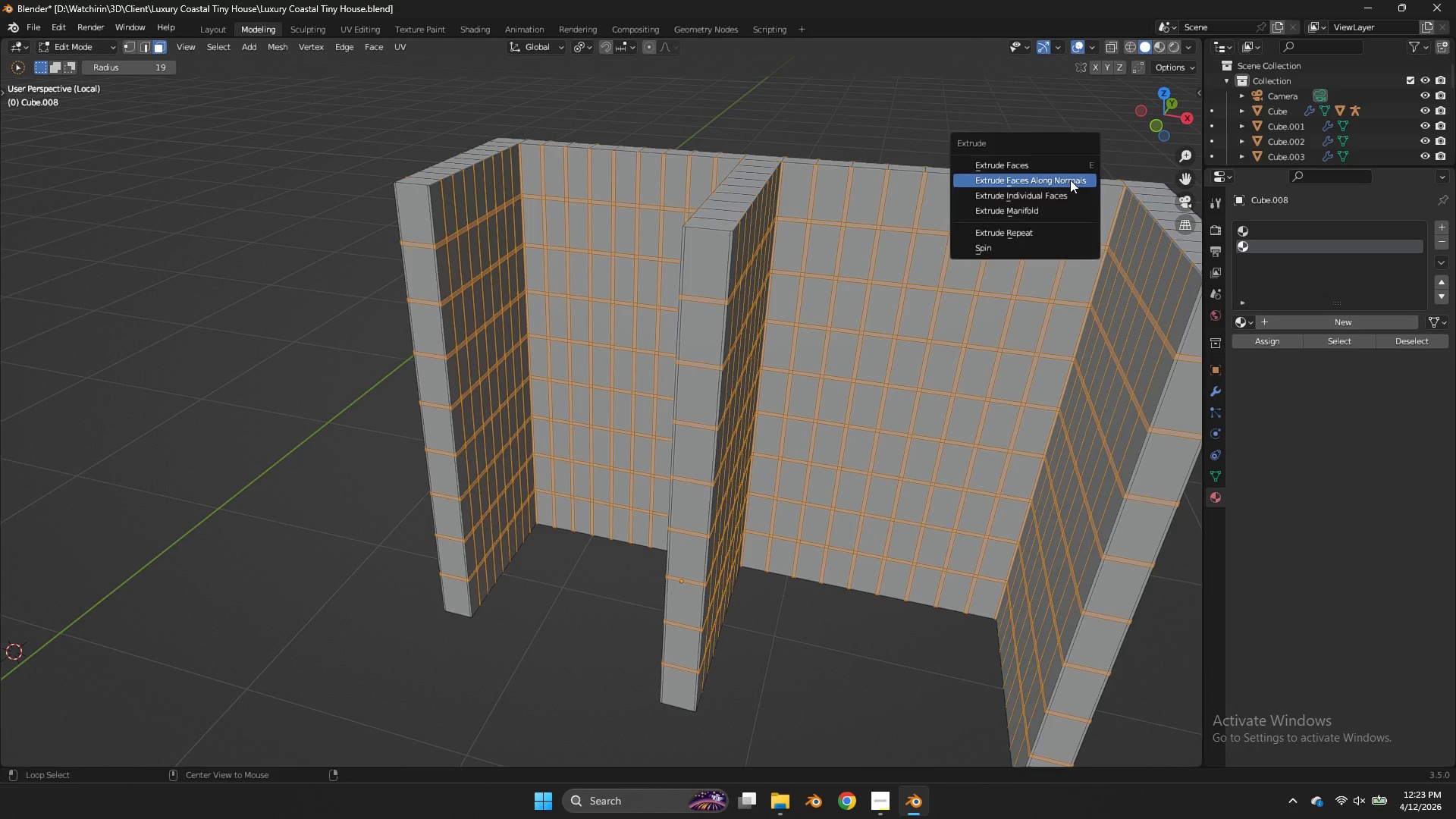 
key(Alt+E)
 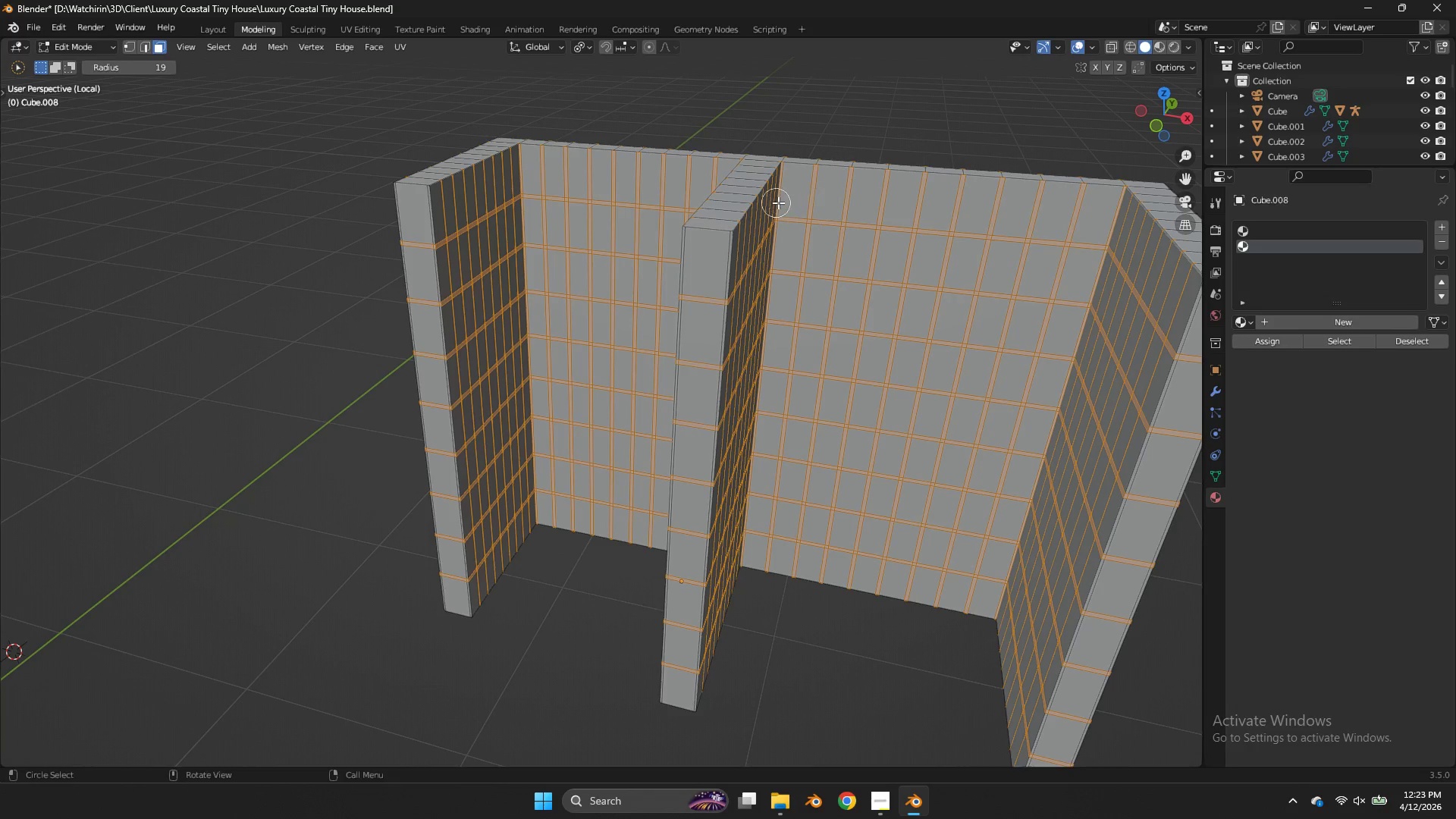 
key(G)
 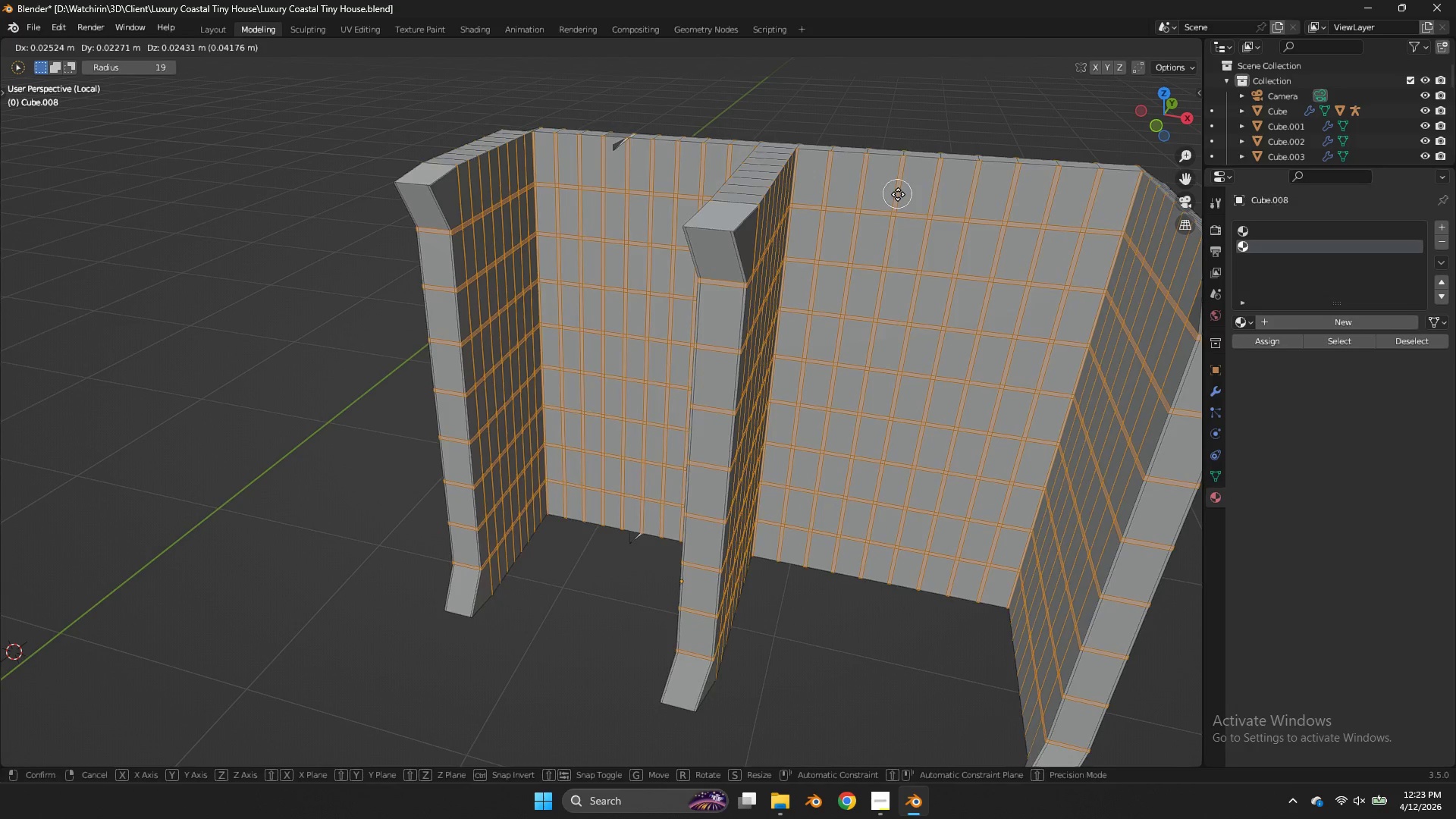 
right_click([900, 196])
 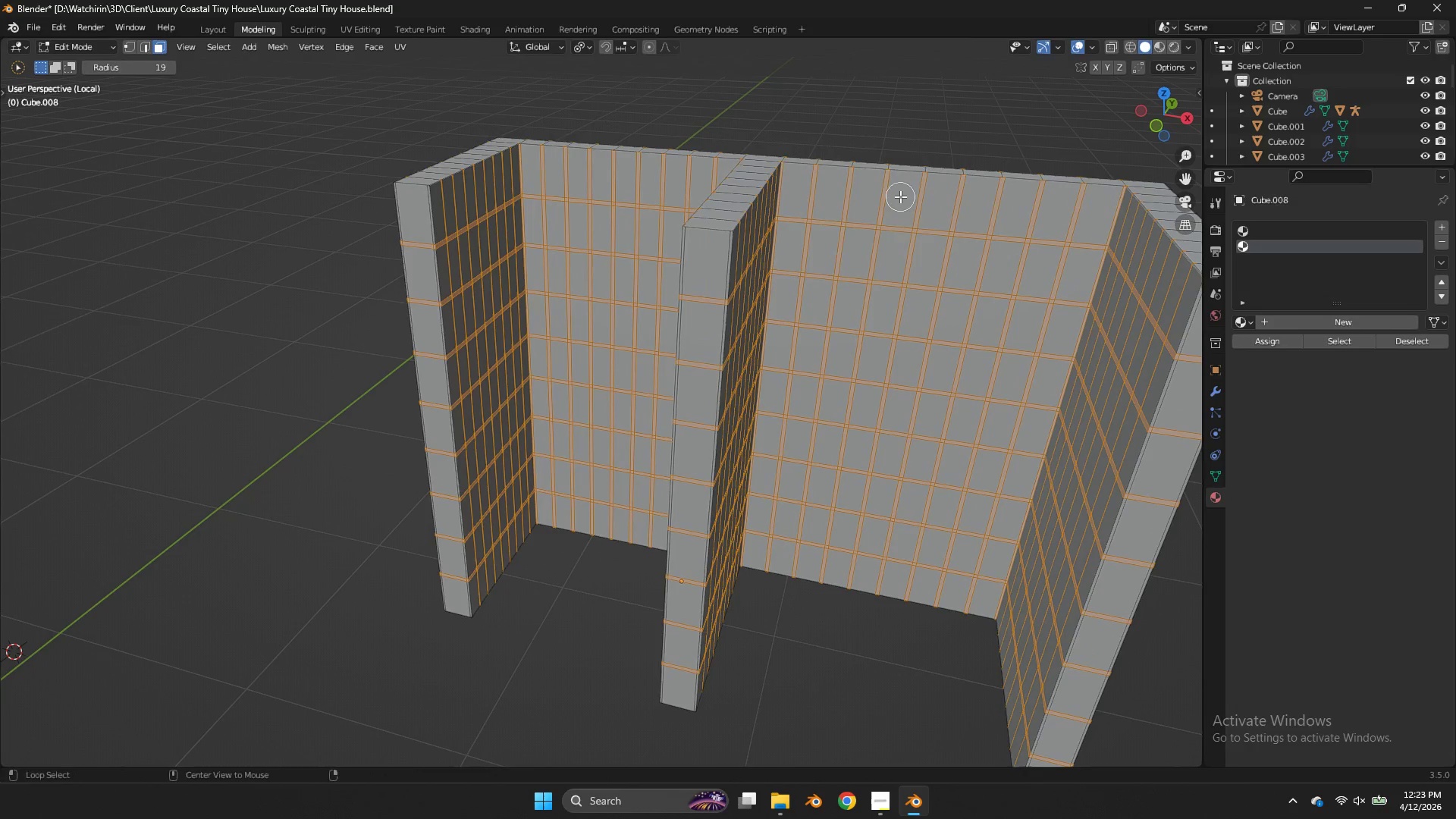 
key(Alt+AltLeft)
 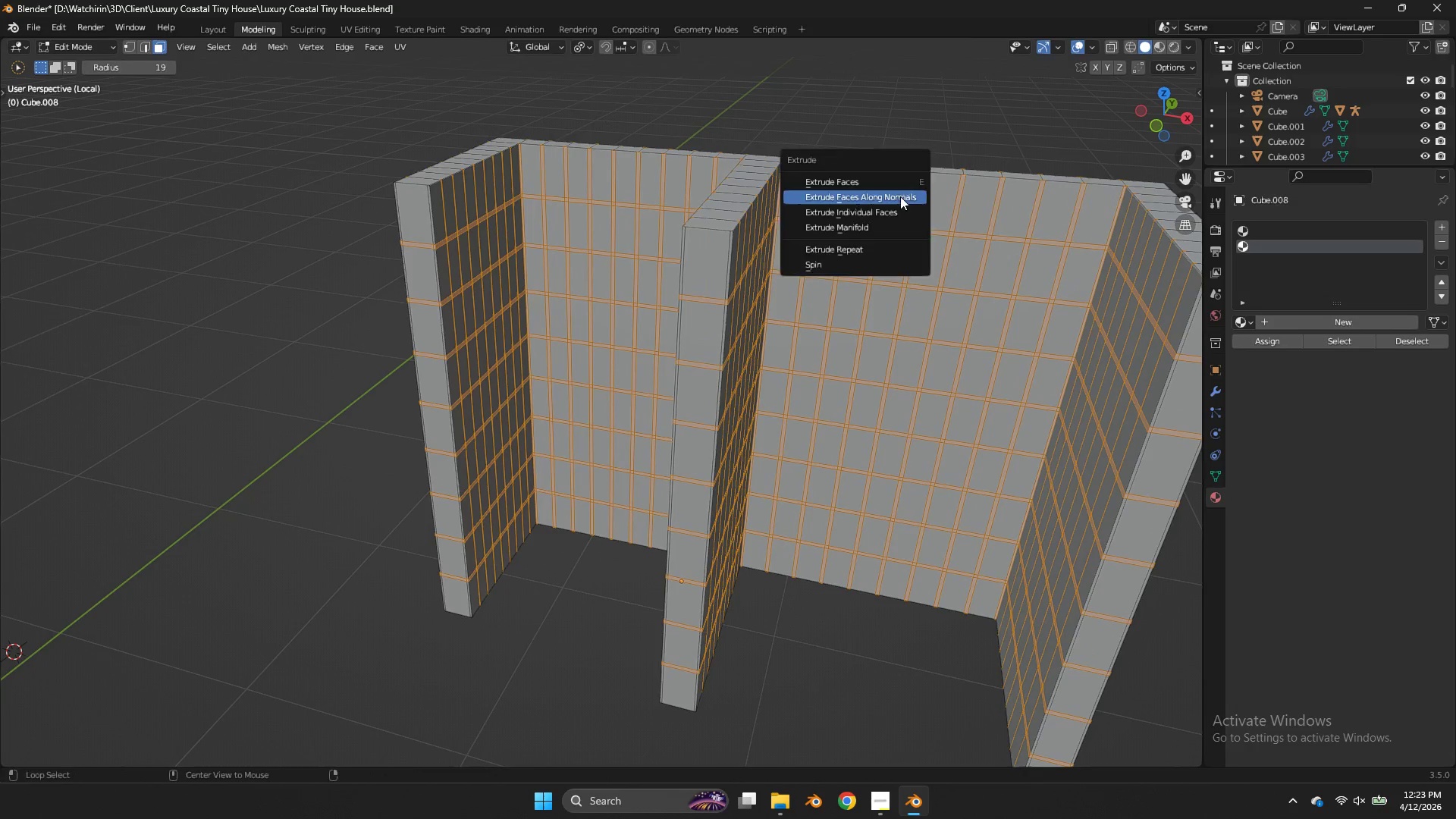 
key(Alt+E)
 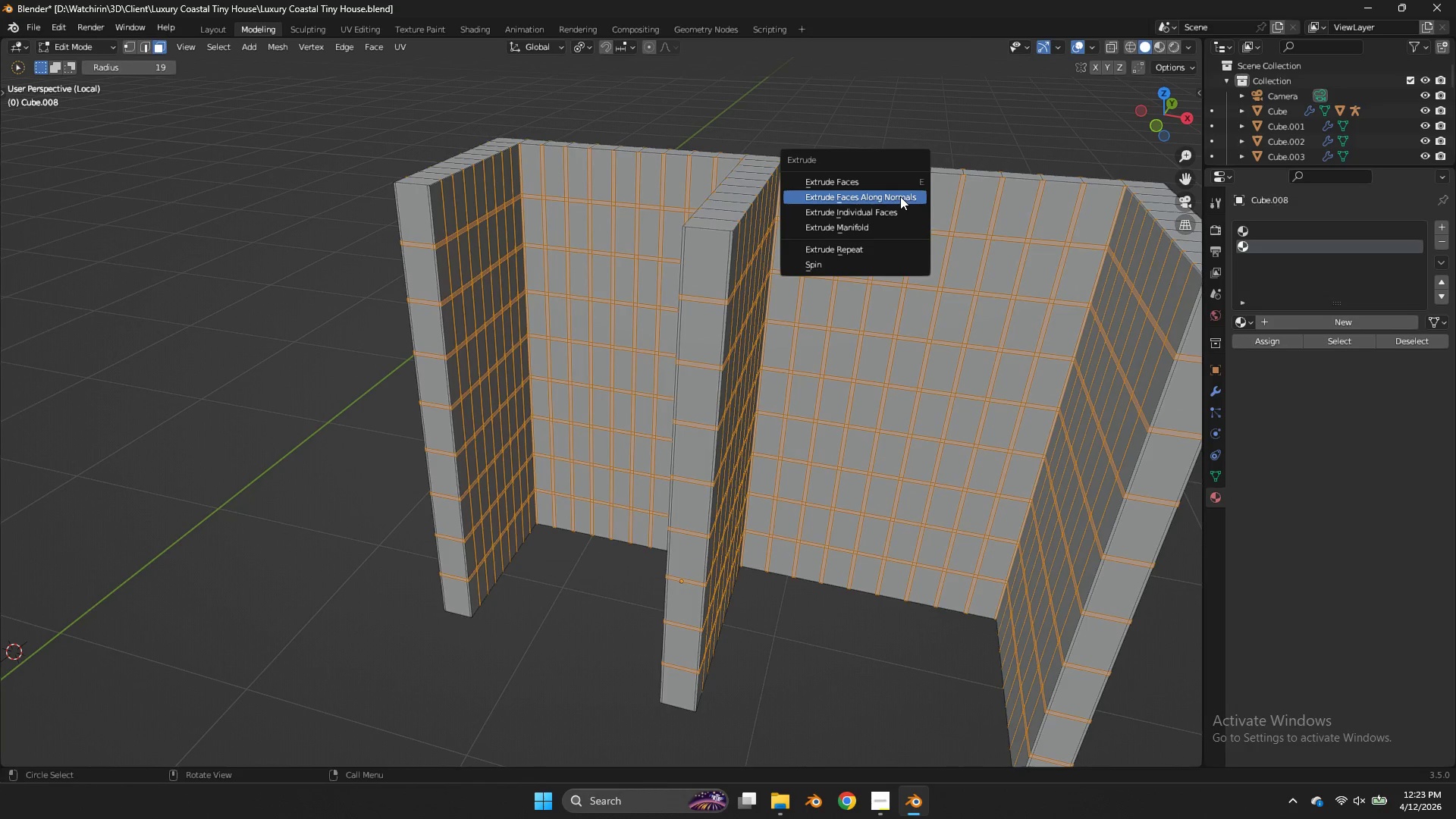 
left_click([900, 196])
 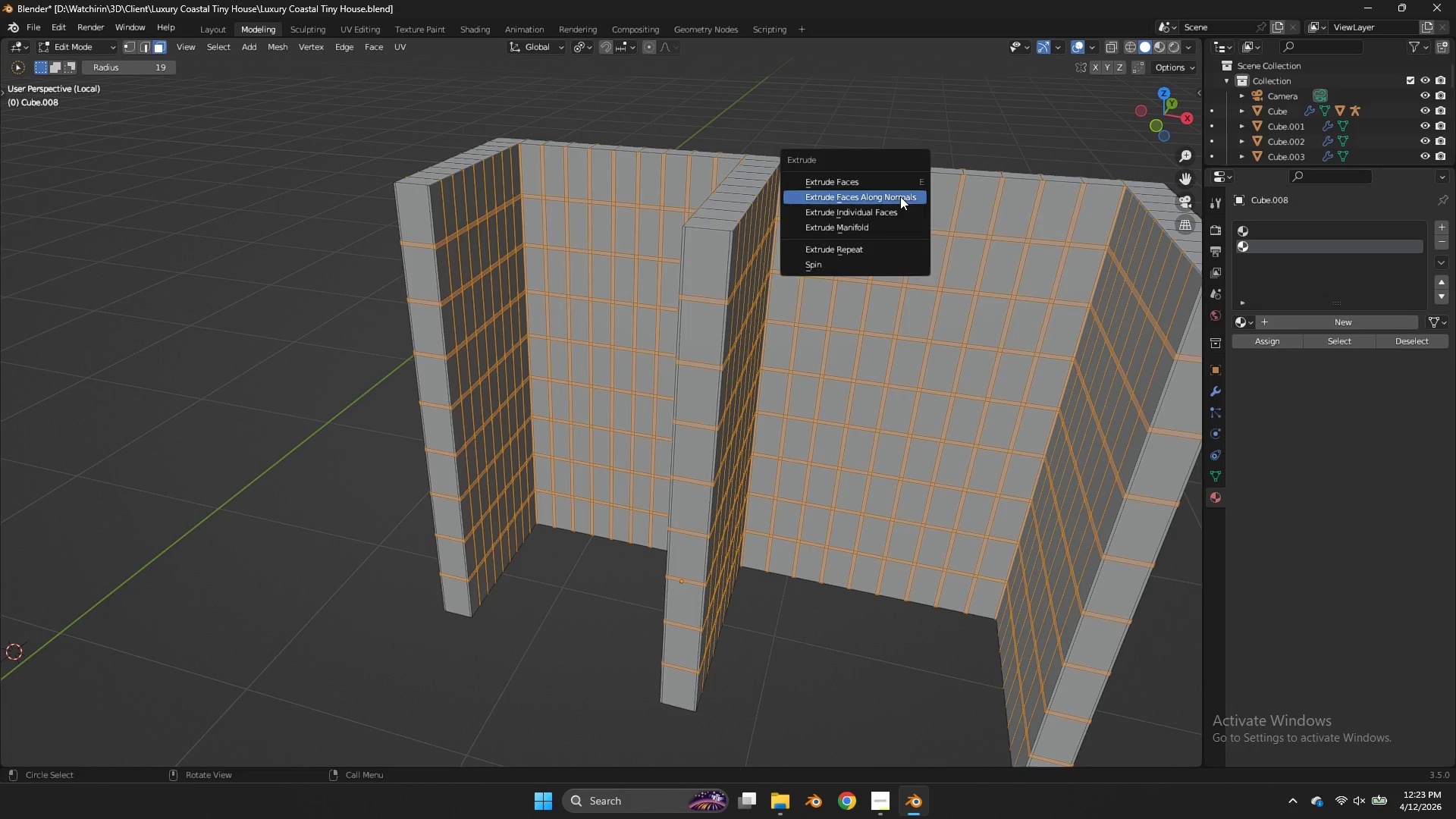 
hold_key(key=ShiftLeft, duration=4.27)
left_click([900, 213])
 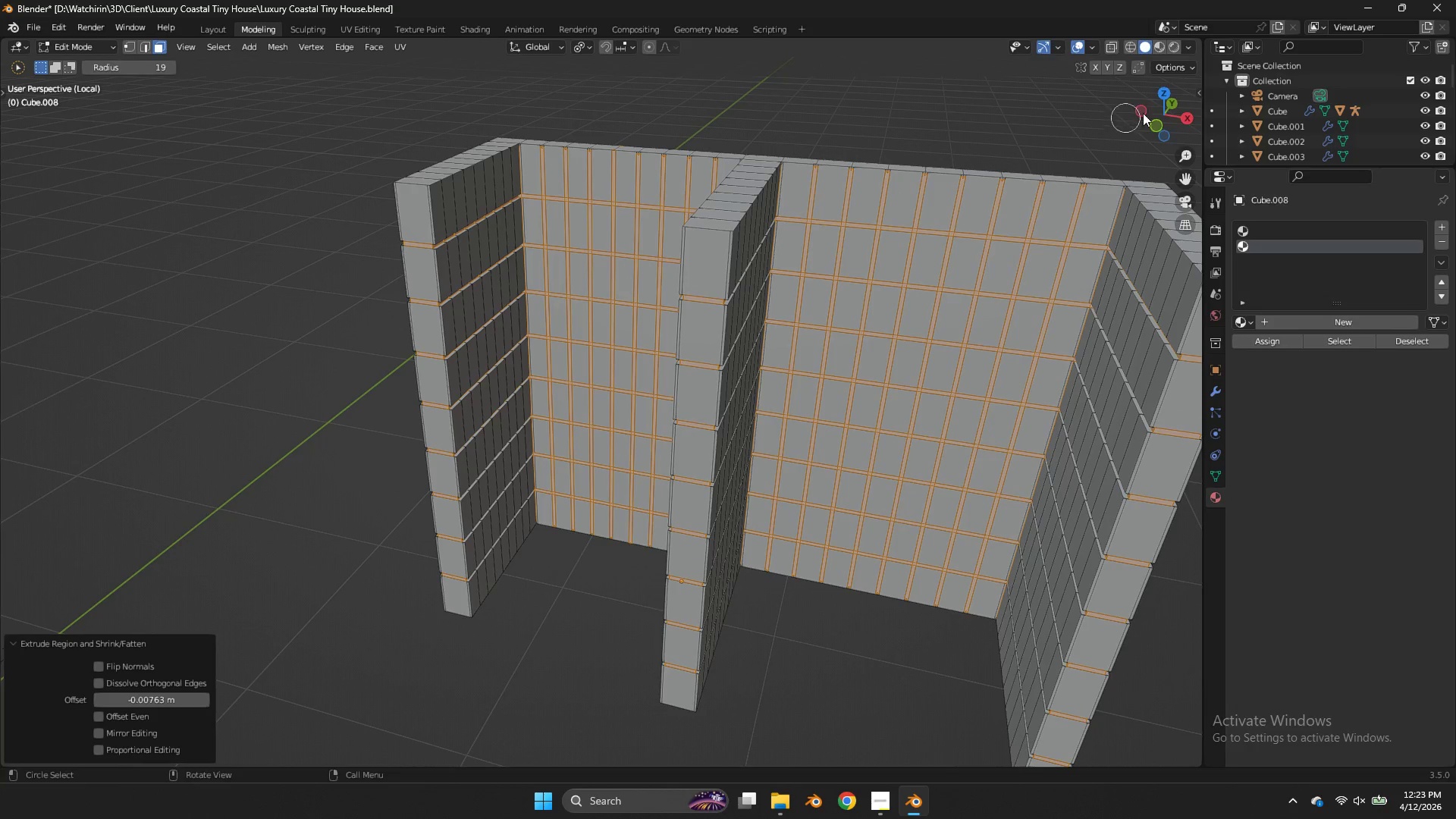 
left_click_drag(start_coordinate=[1159, 111], to_coordinate=[968, 121])
 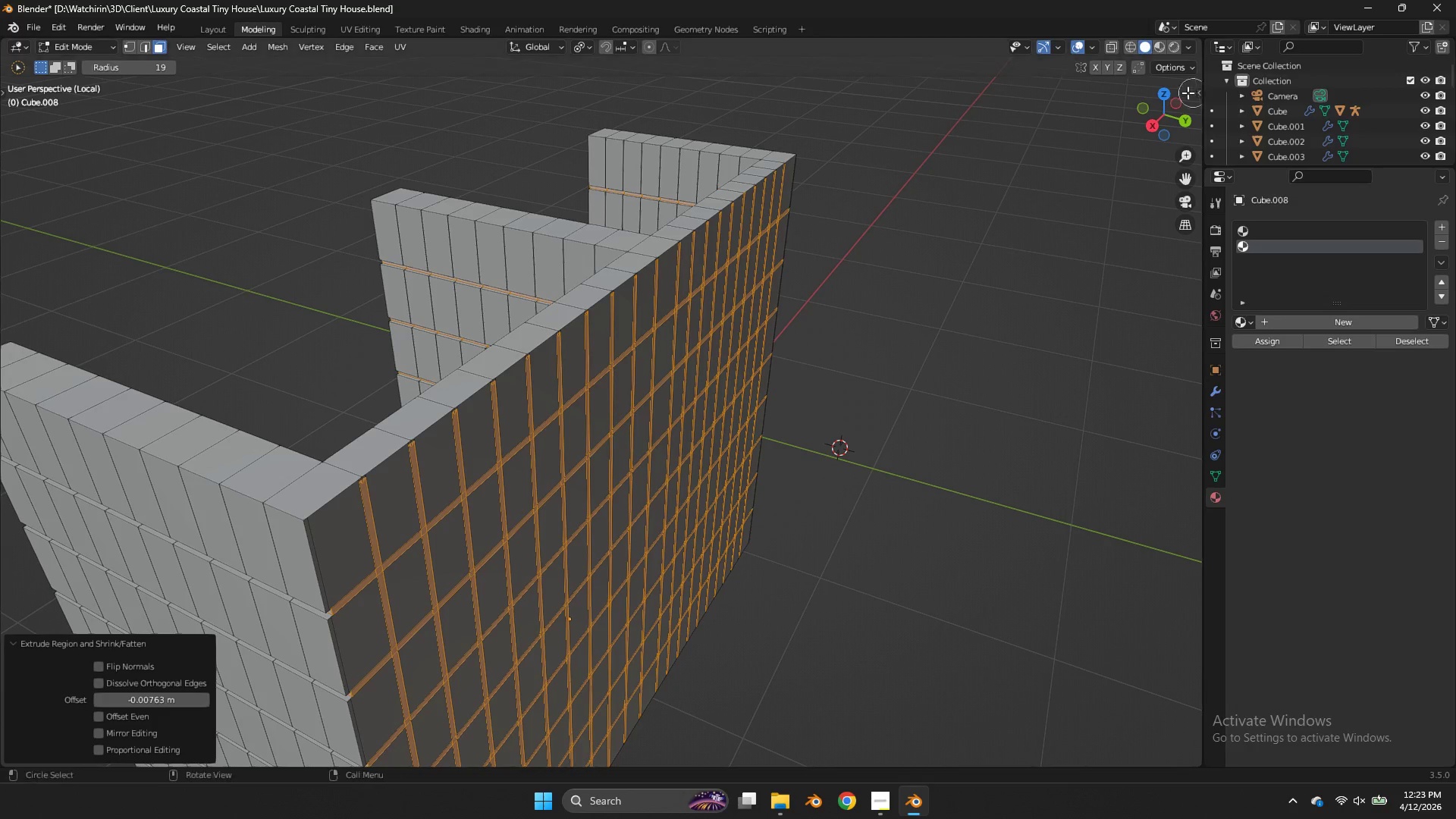 
left_click([1163, 93])
 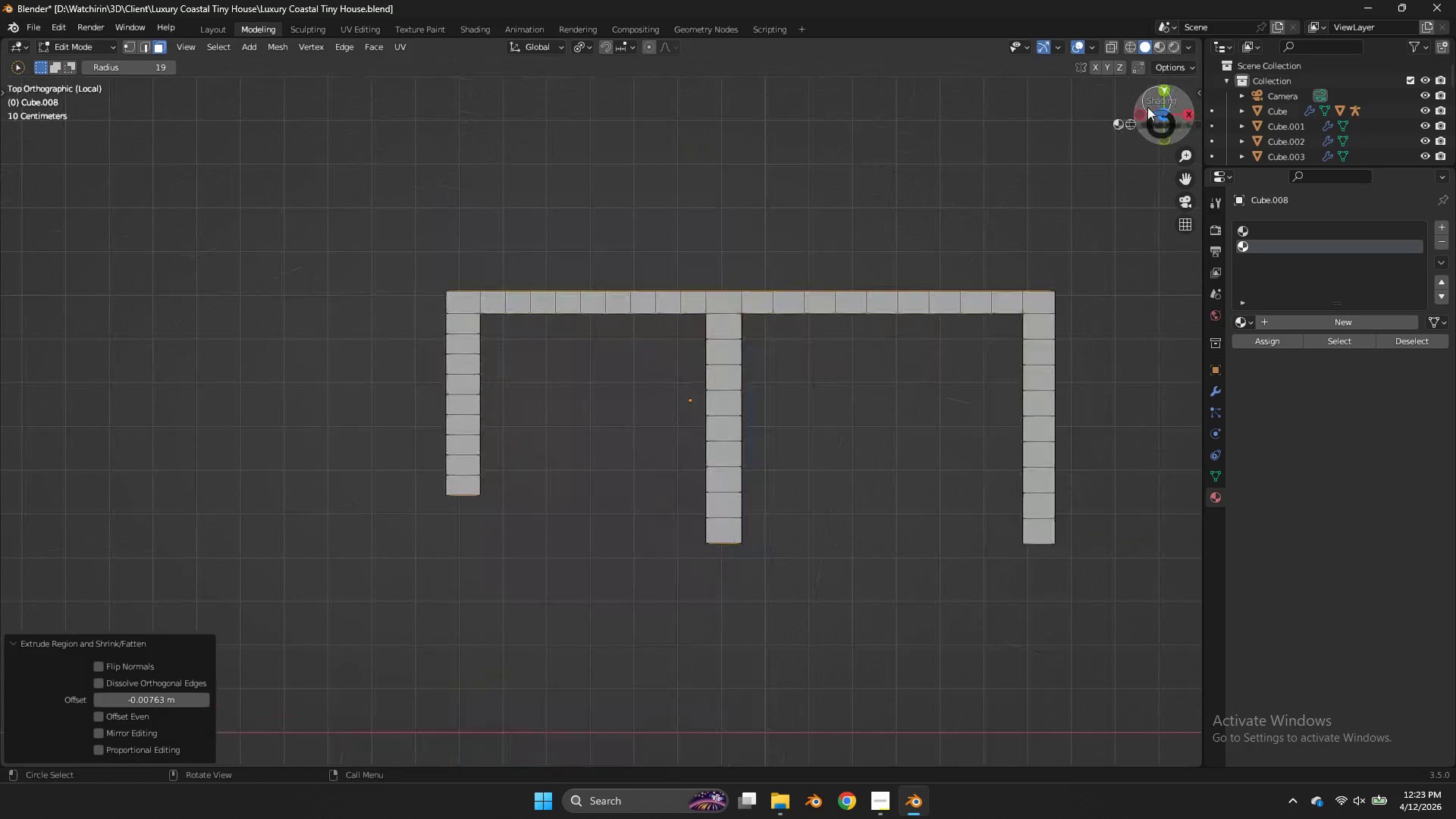 
key(Z)
 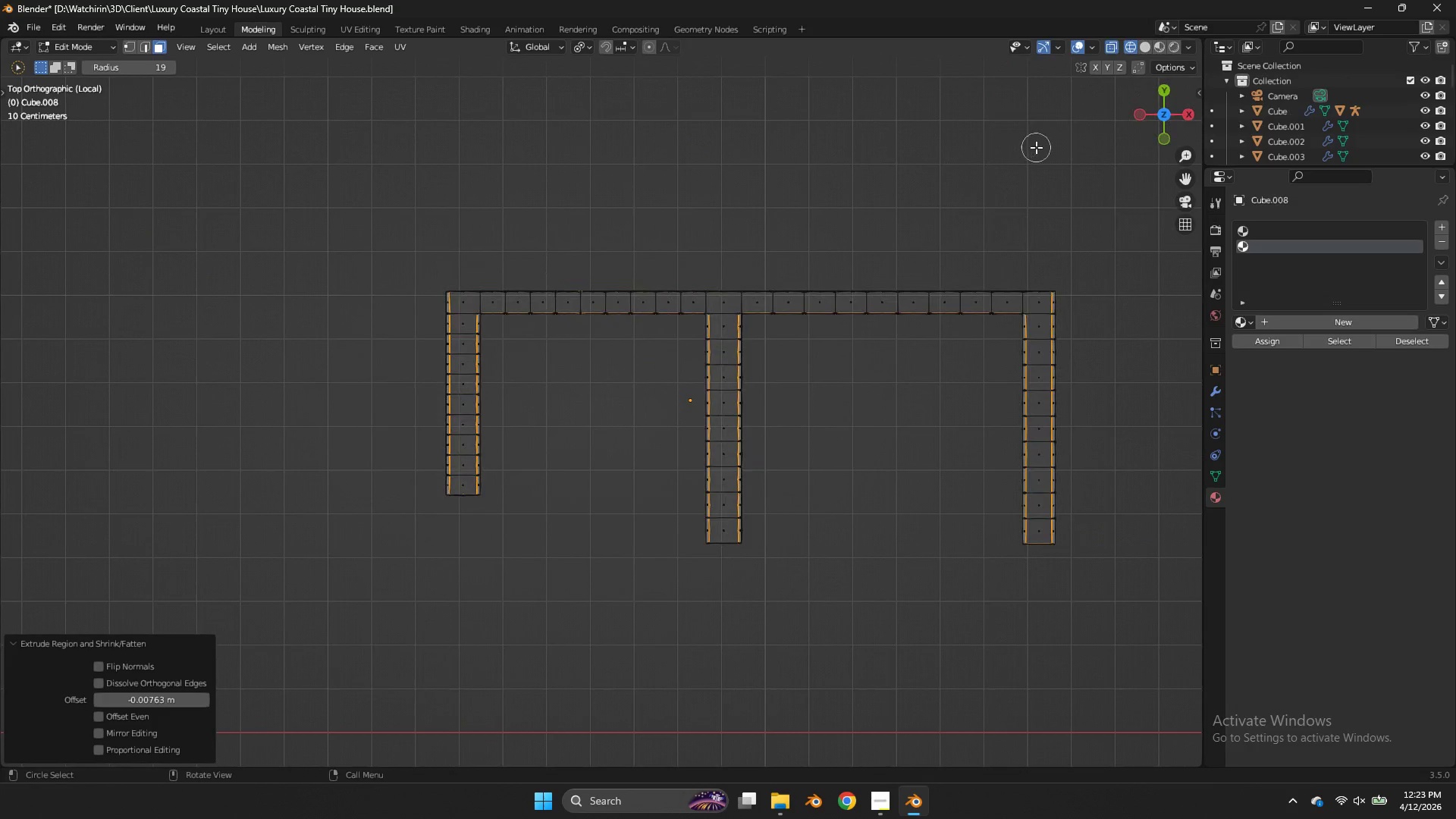 
scroll: coordinate [1036, 147], scroll_direction: up, amount: 2.0
 